 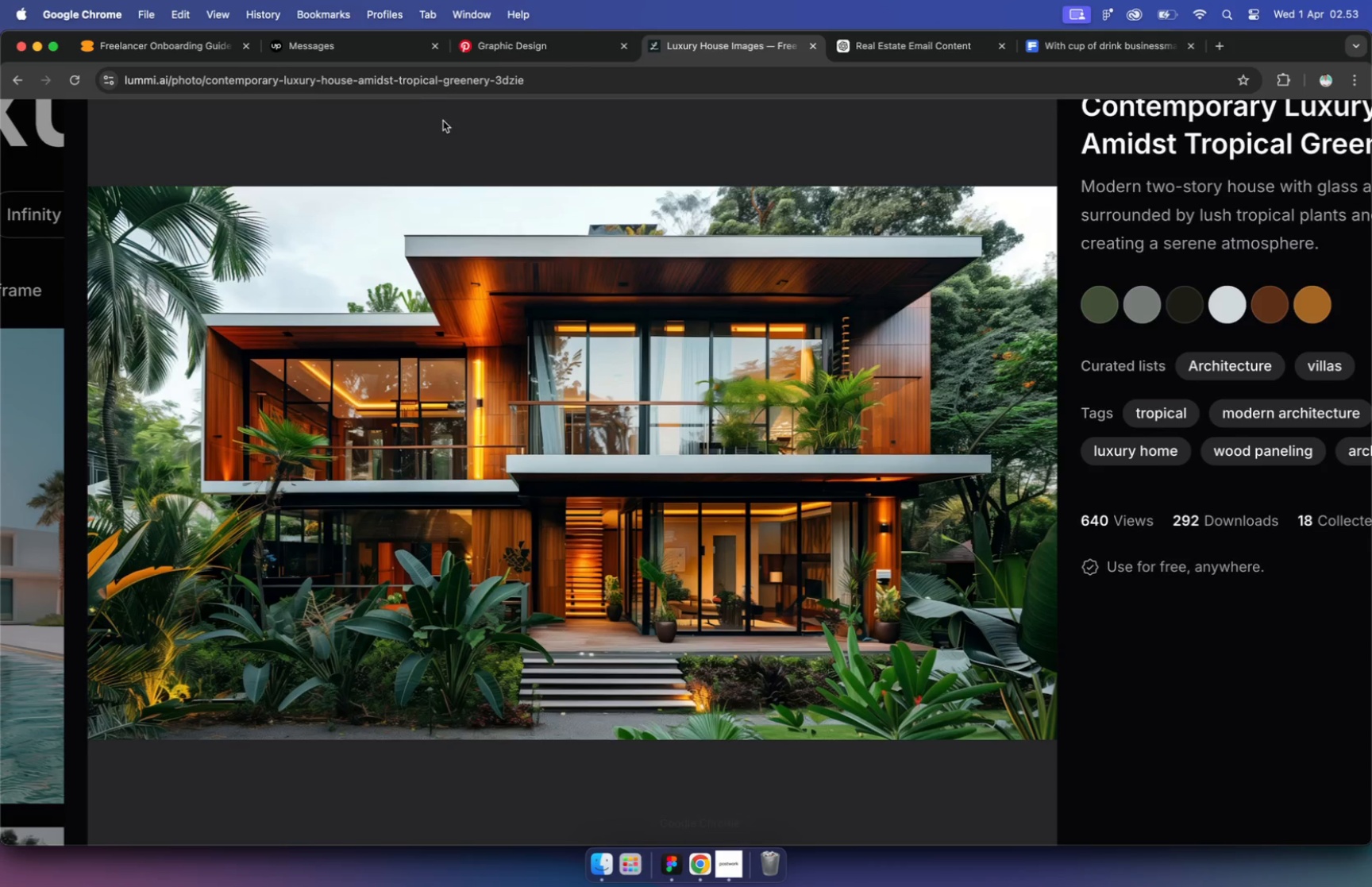 
left_click([437, 44])
 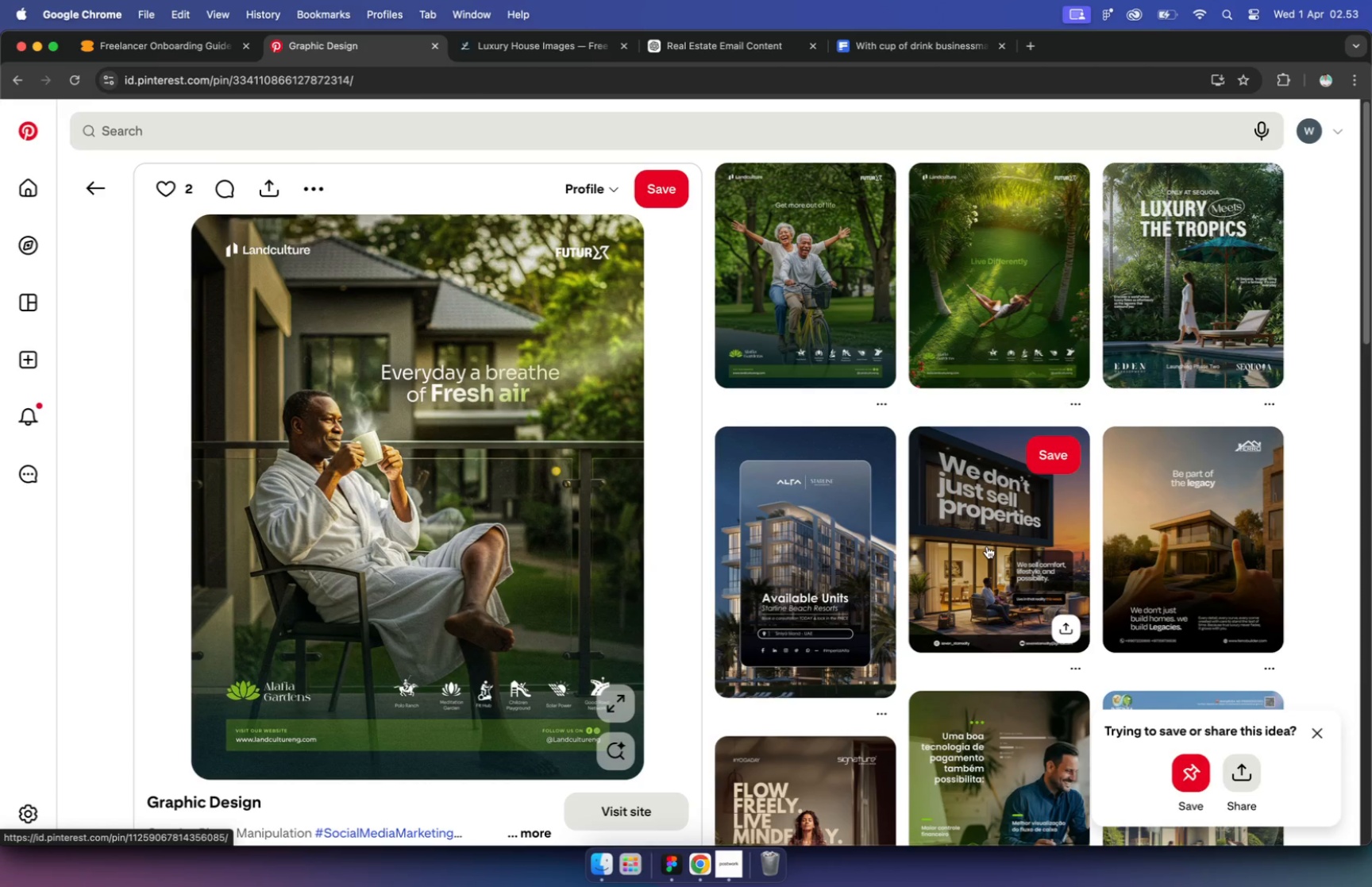 
wait(11.93)
 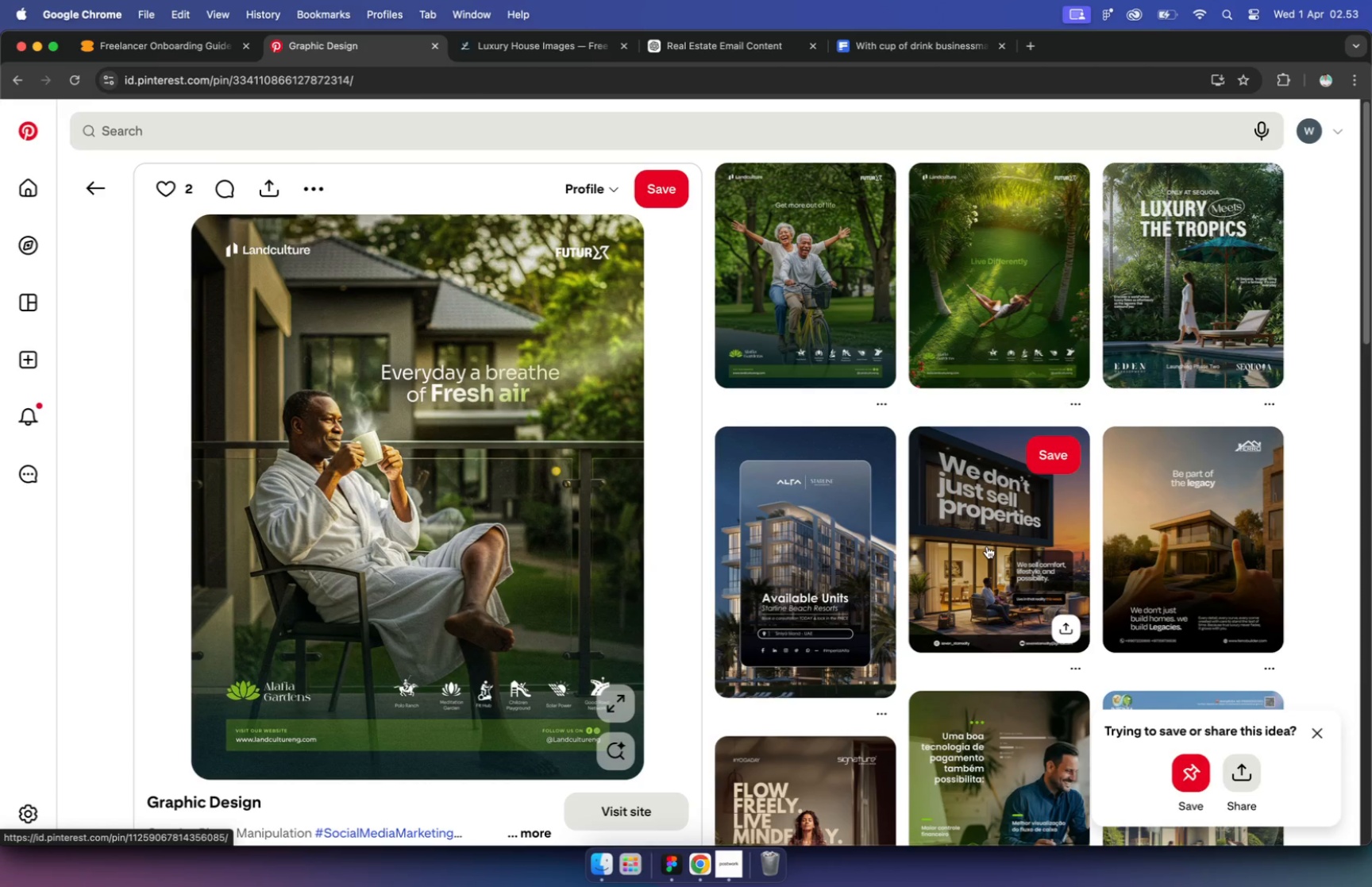 
mouse_move([685, 827])
 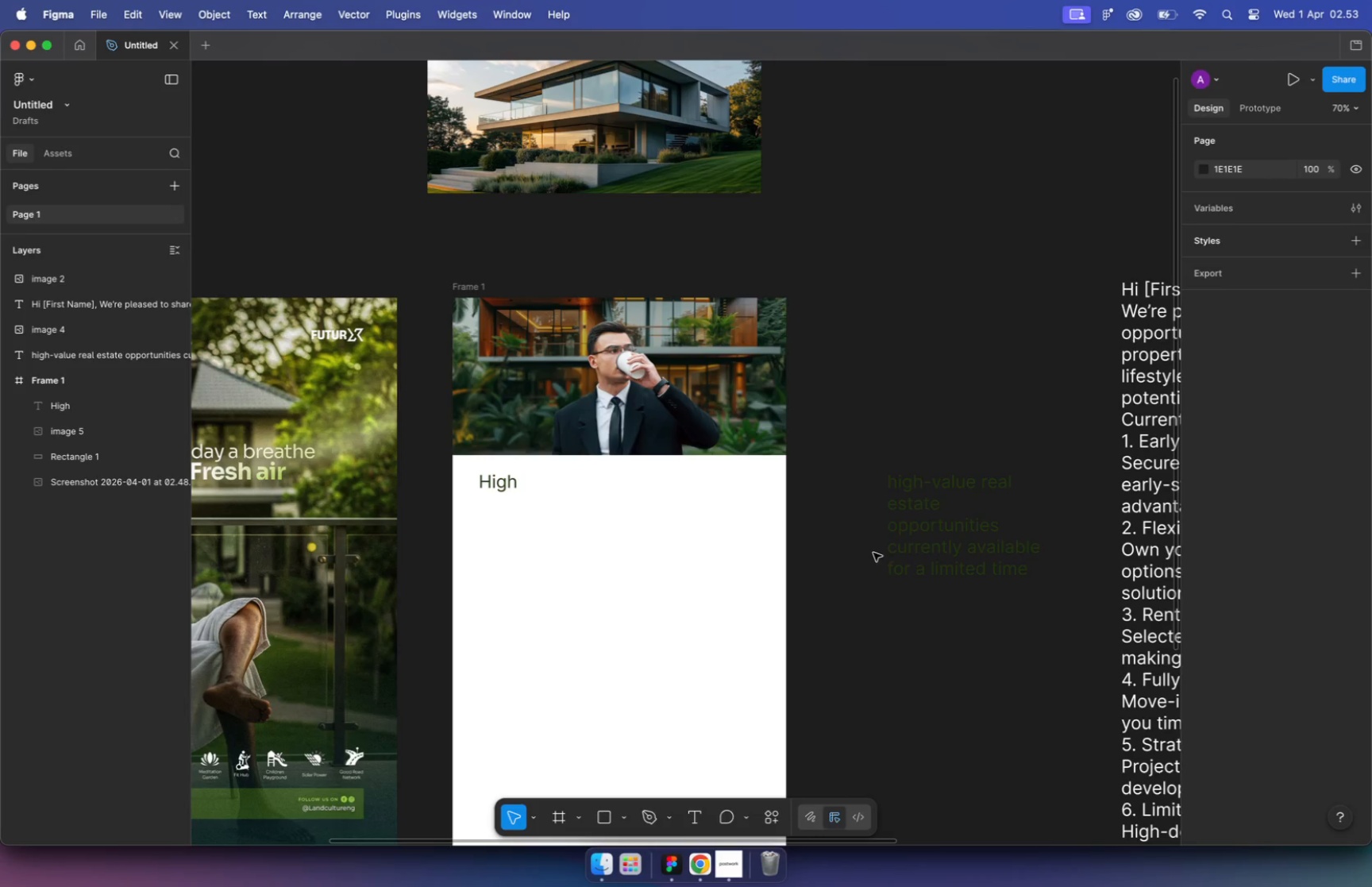 
left_click_drag(start_coordinate=[646, 482], to_coordinate=[525, 488])
 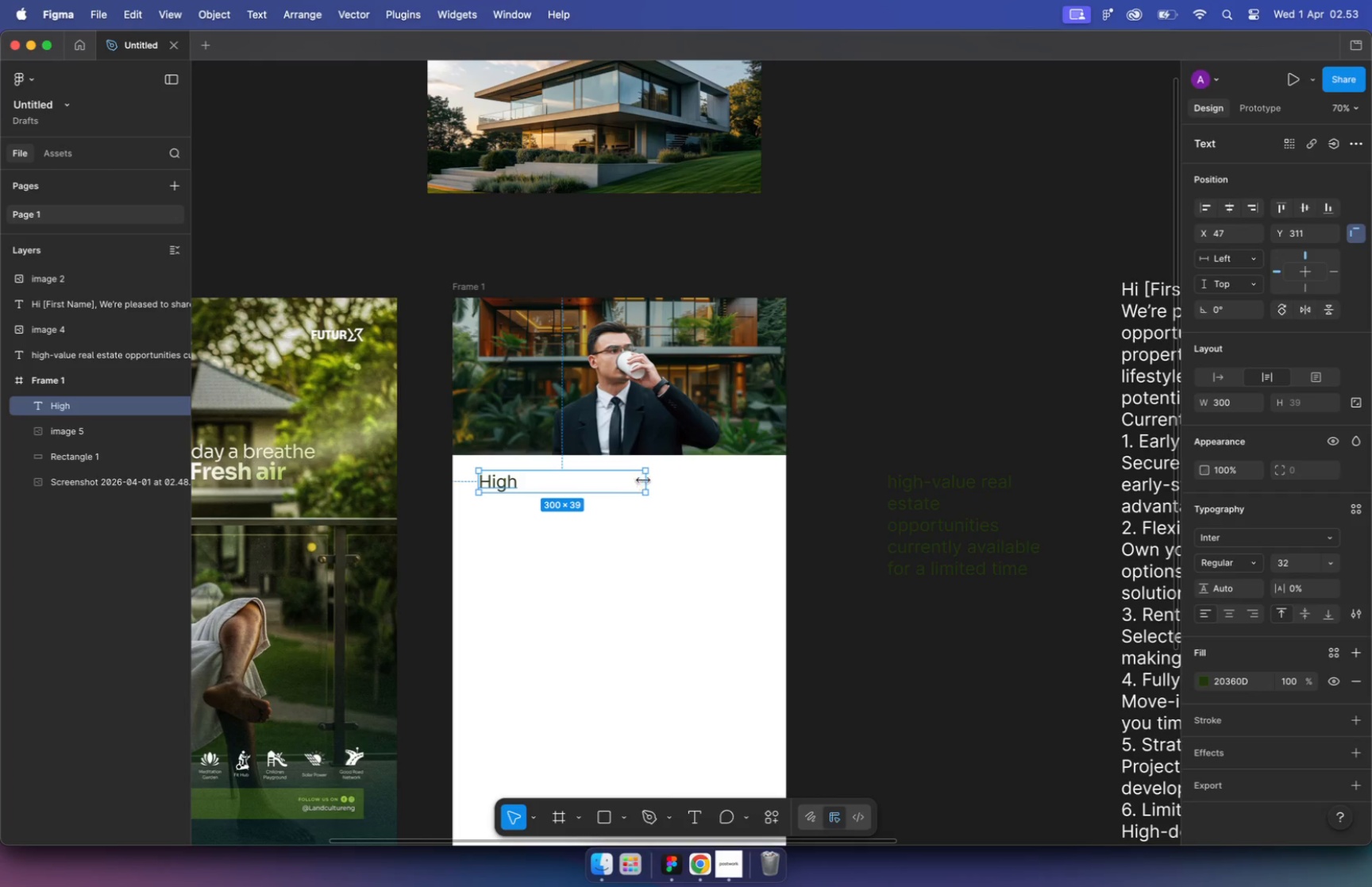 
hold_key(key=CommandLeft, duration=1.27)
scroll: coordinate [499, 487], scroll_direction: up, amount: 16.0
 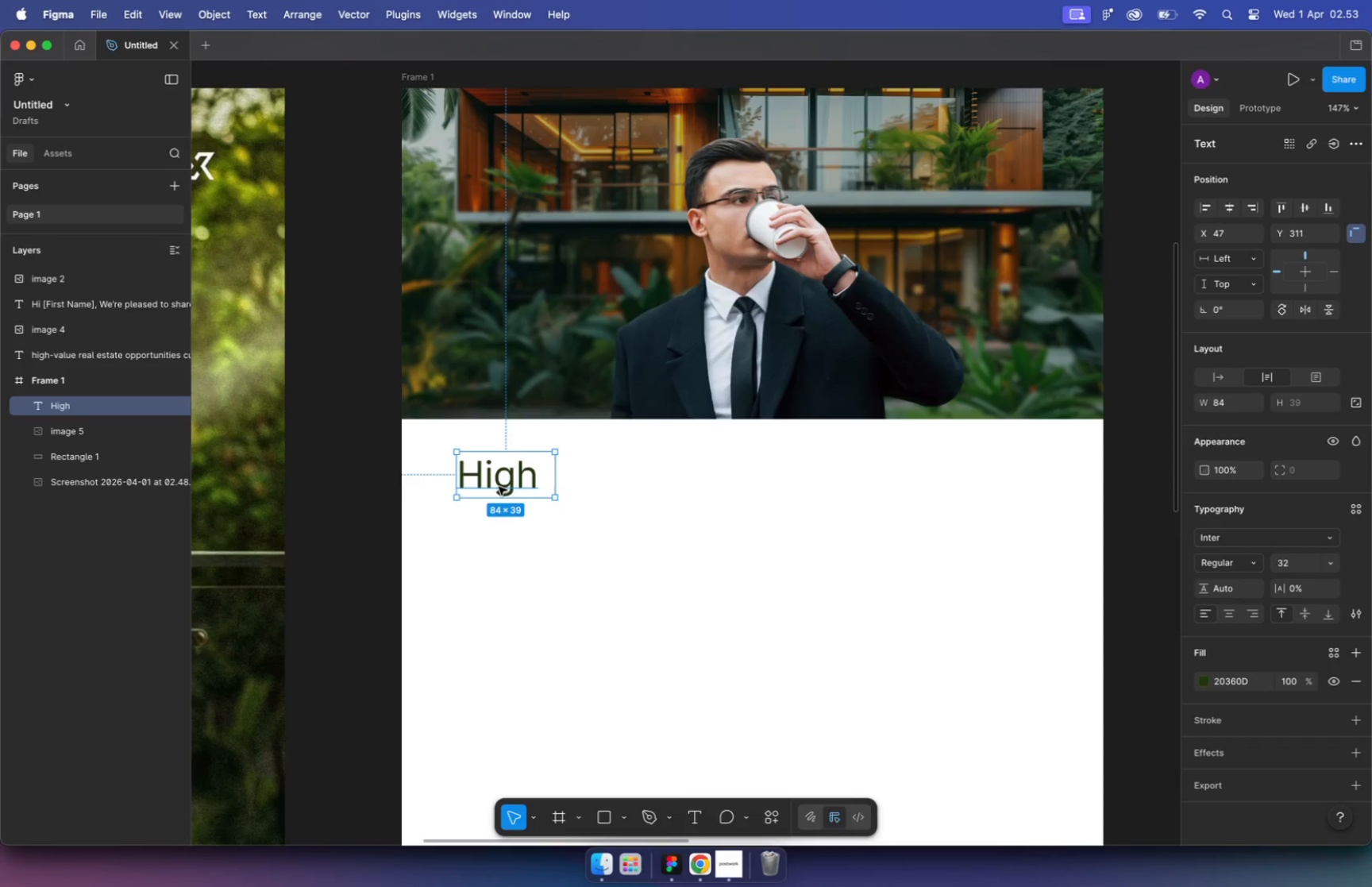 
double_click([500, 481])
 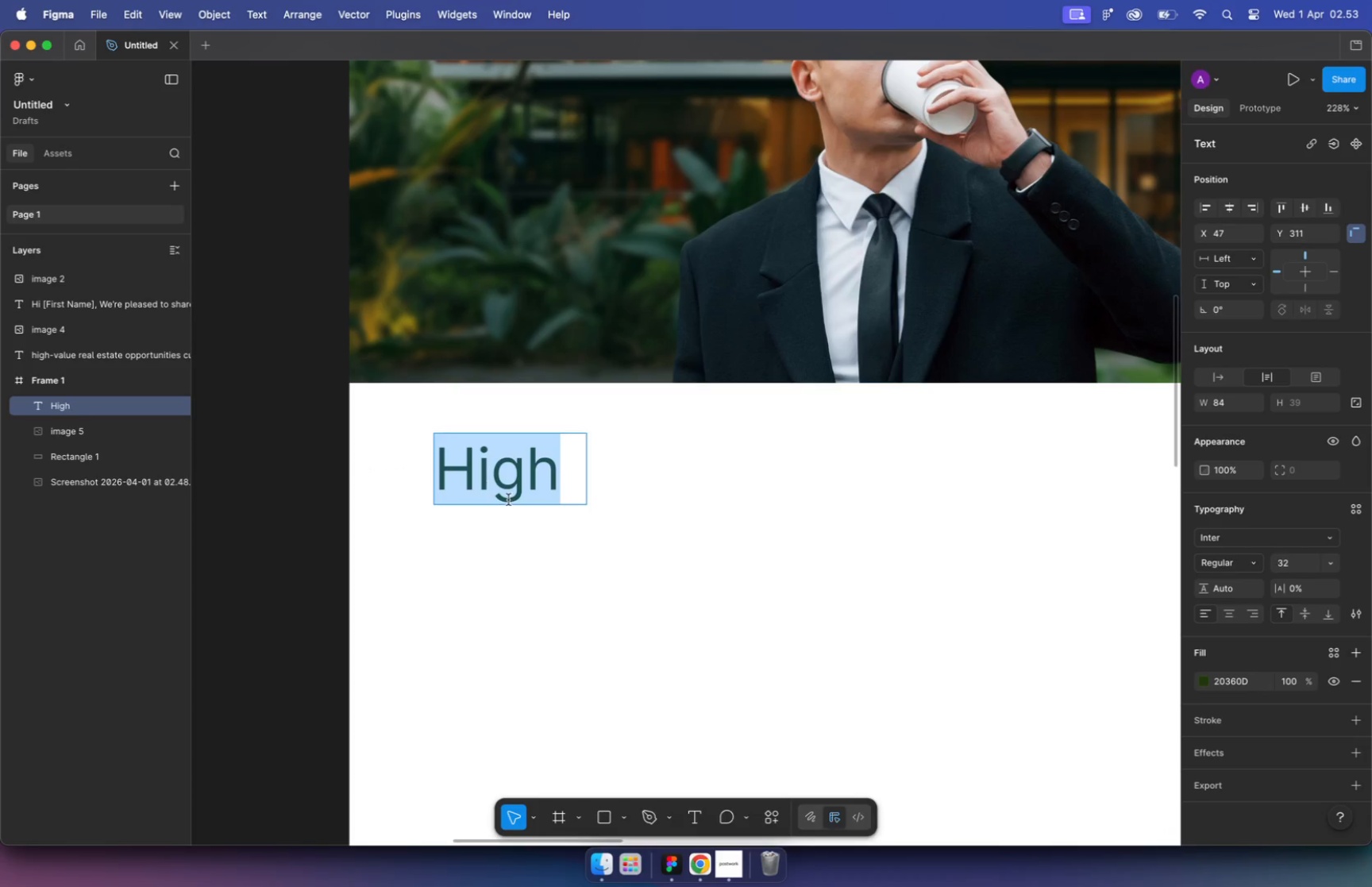 
left_click([659, 557])
 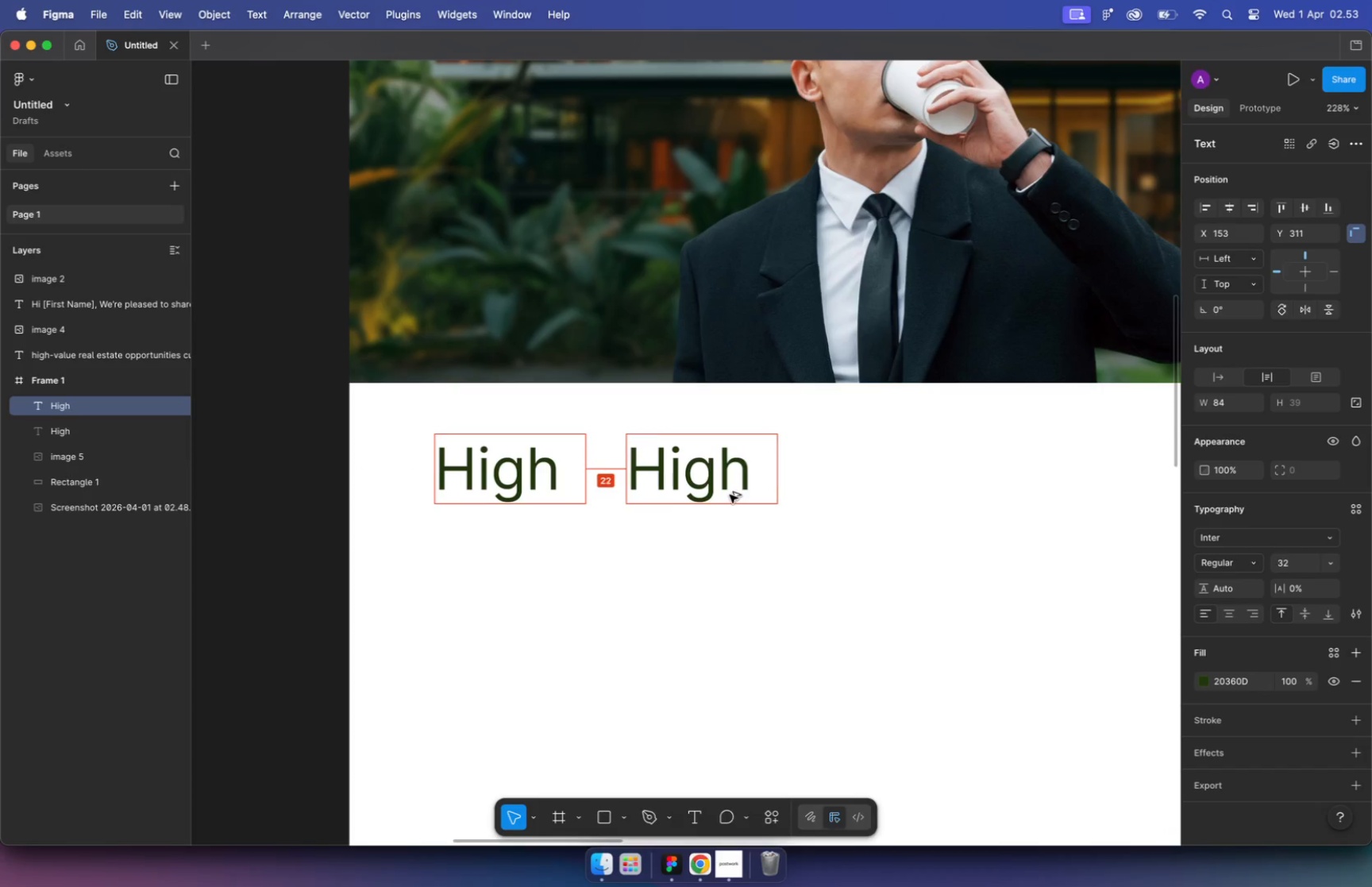 
left_click_drag(start_coordinate=[538, 481], to_coordinate=[730, 495])
 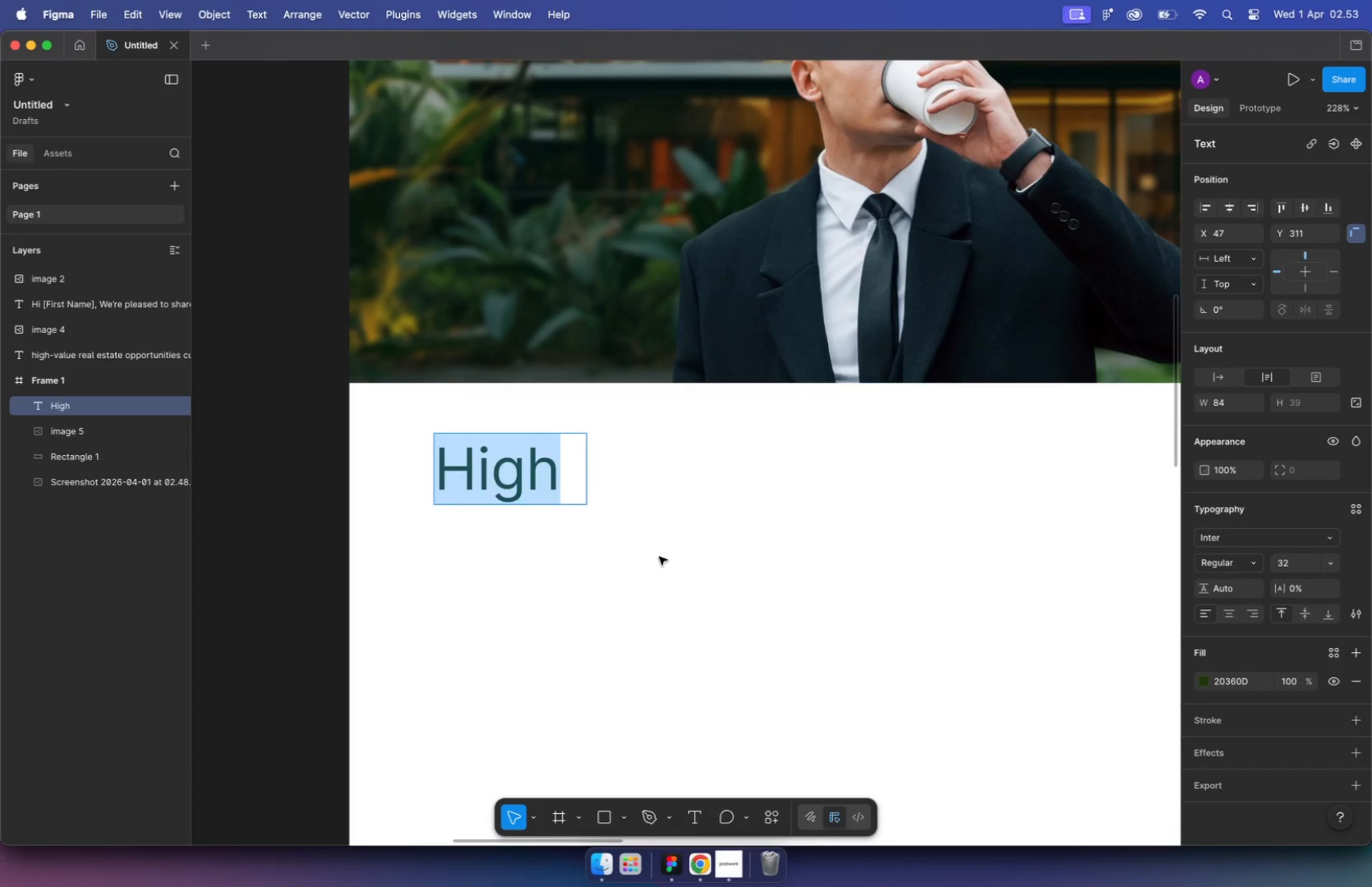 
hold_key(key=ShiftLeft, duration=0.71)
 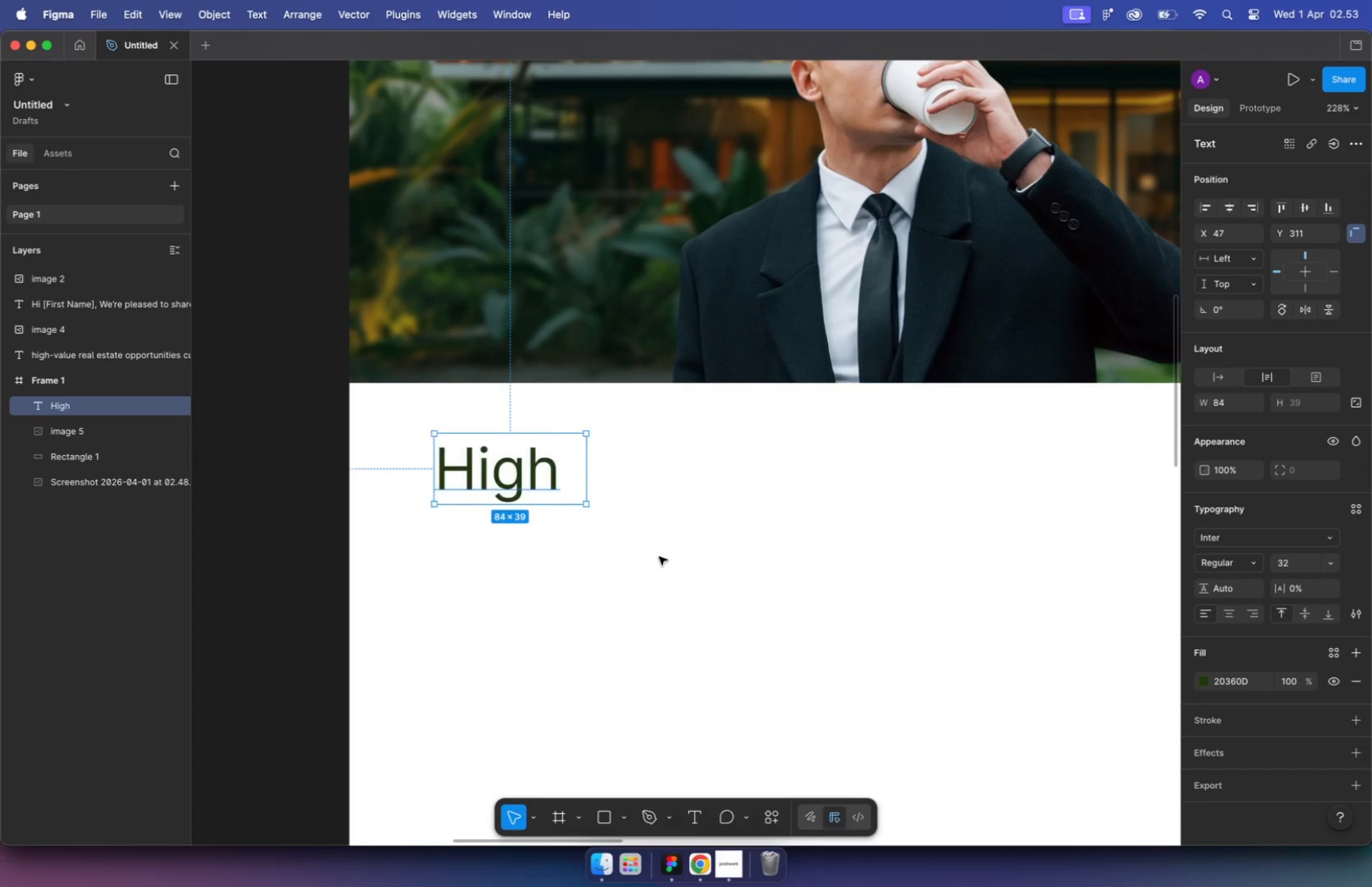 
hold_key(key=OptionLeft, duration=0.4)
 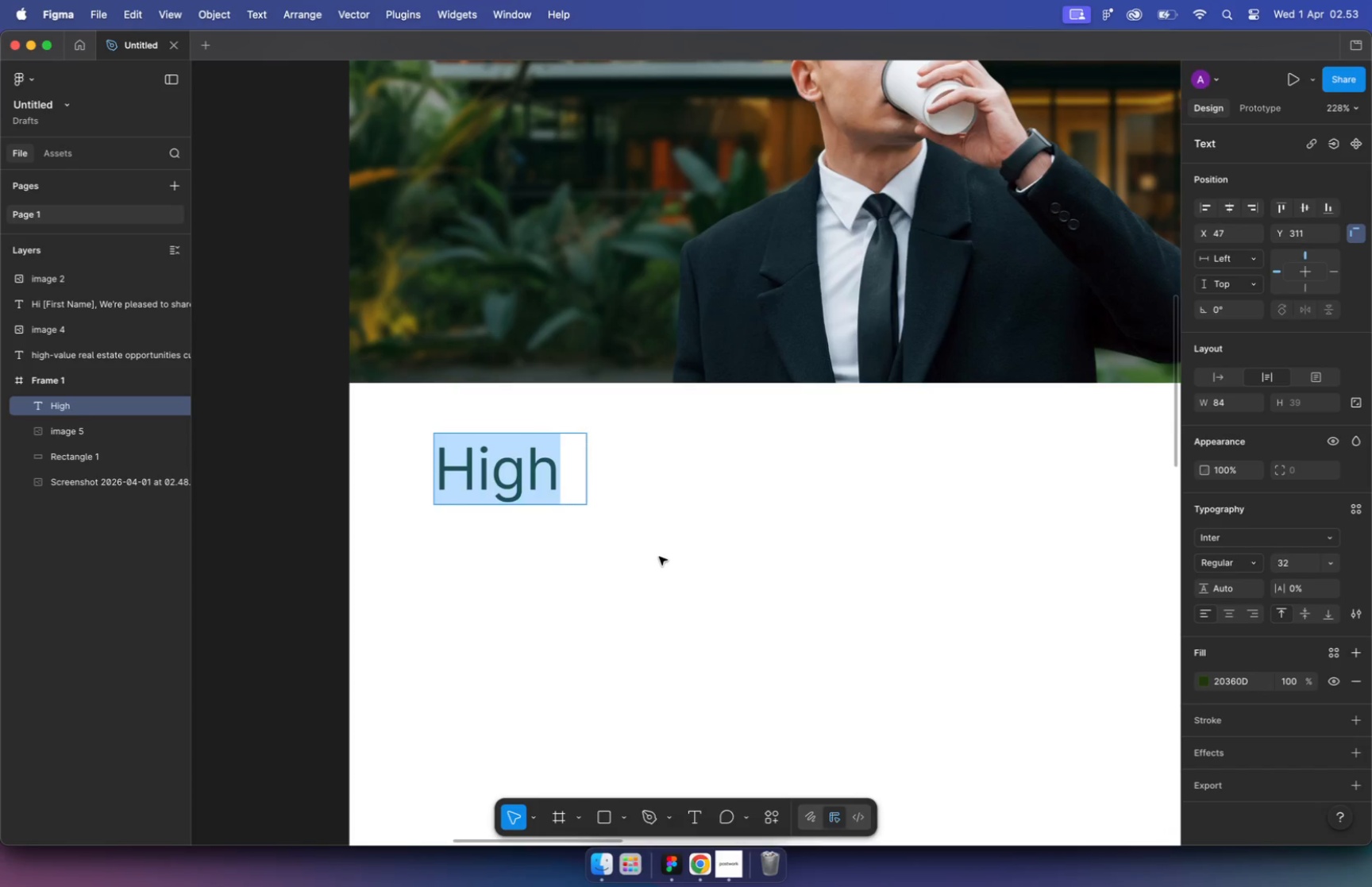 
left_click([528, 465])
 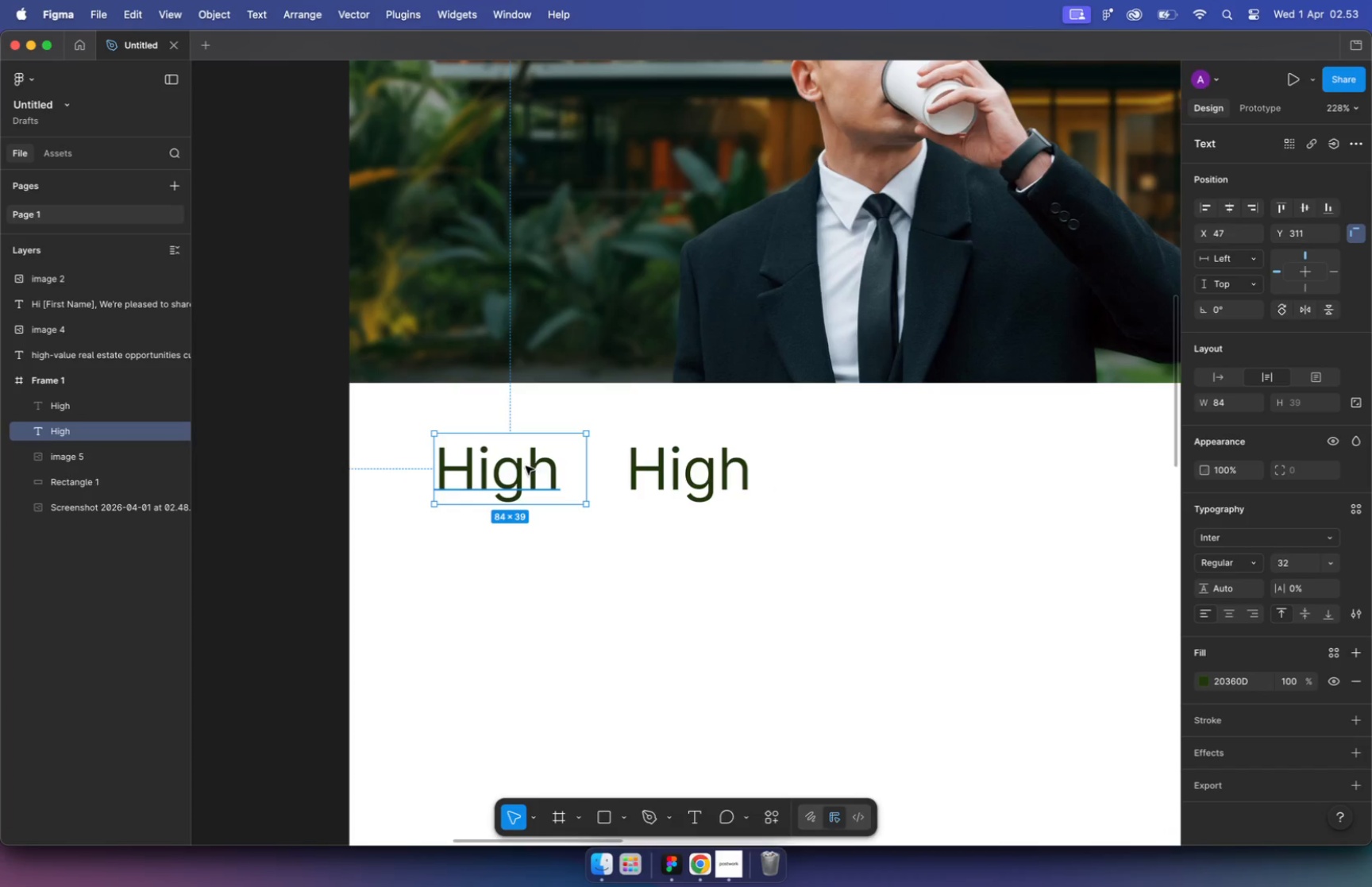 
left_click([526, 466])
 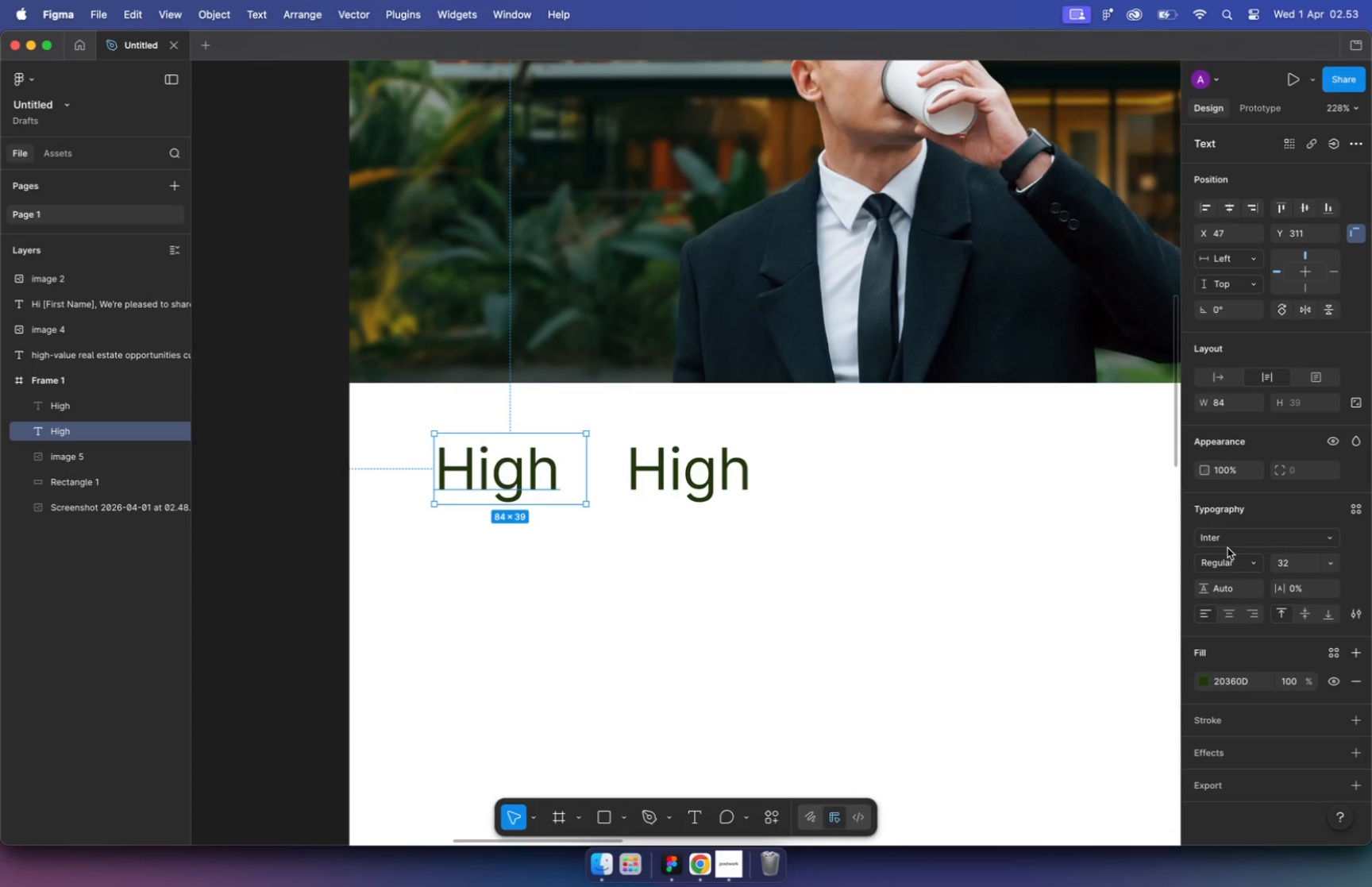 
left_click([1227, 534])
 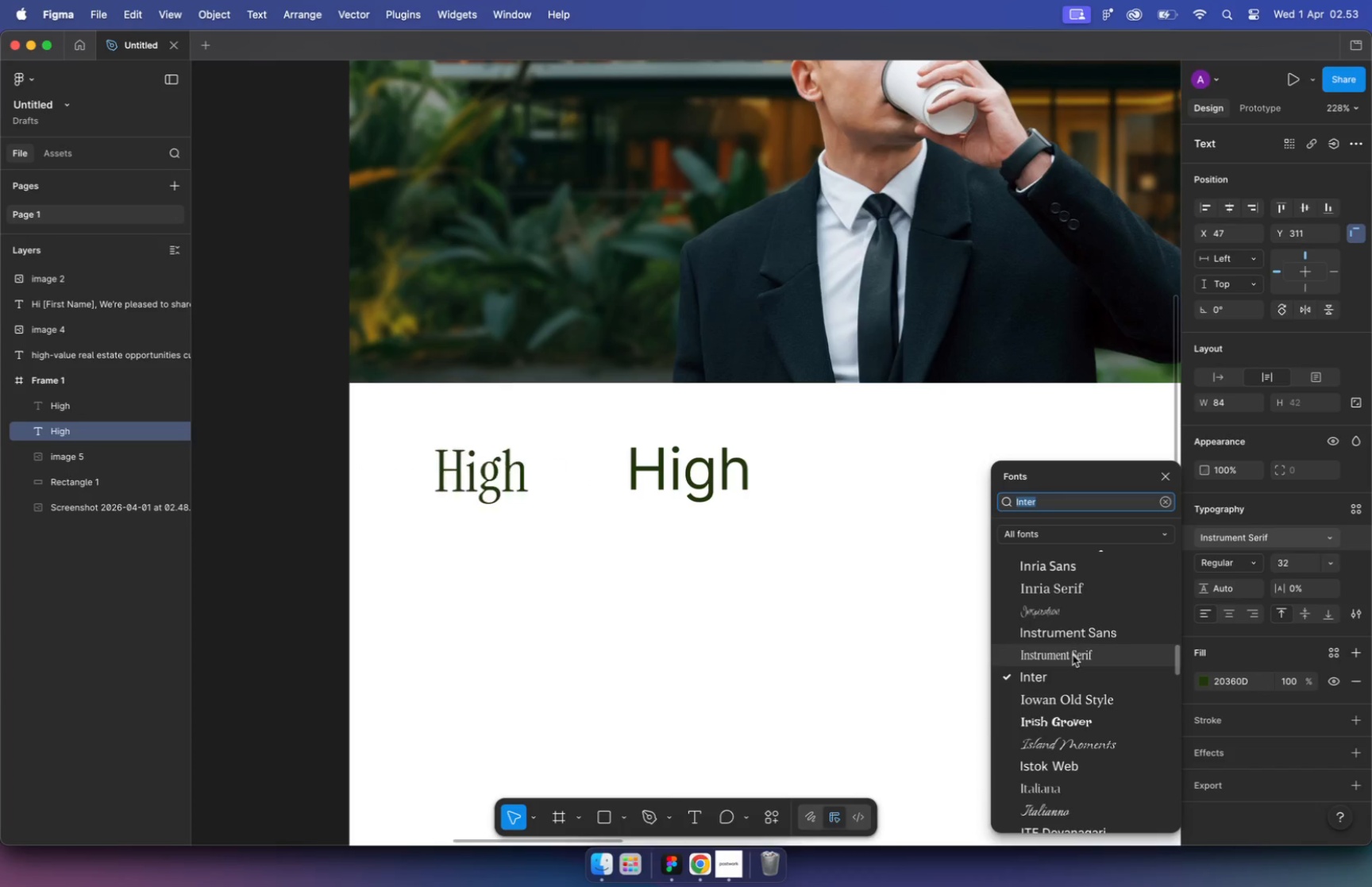 
scroll: coordinate [1051, 759], scroll_direction: down, amount: 5.0
 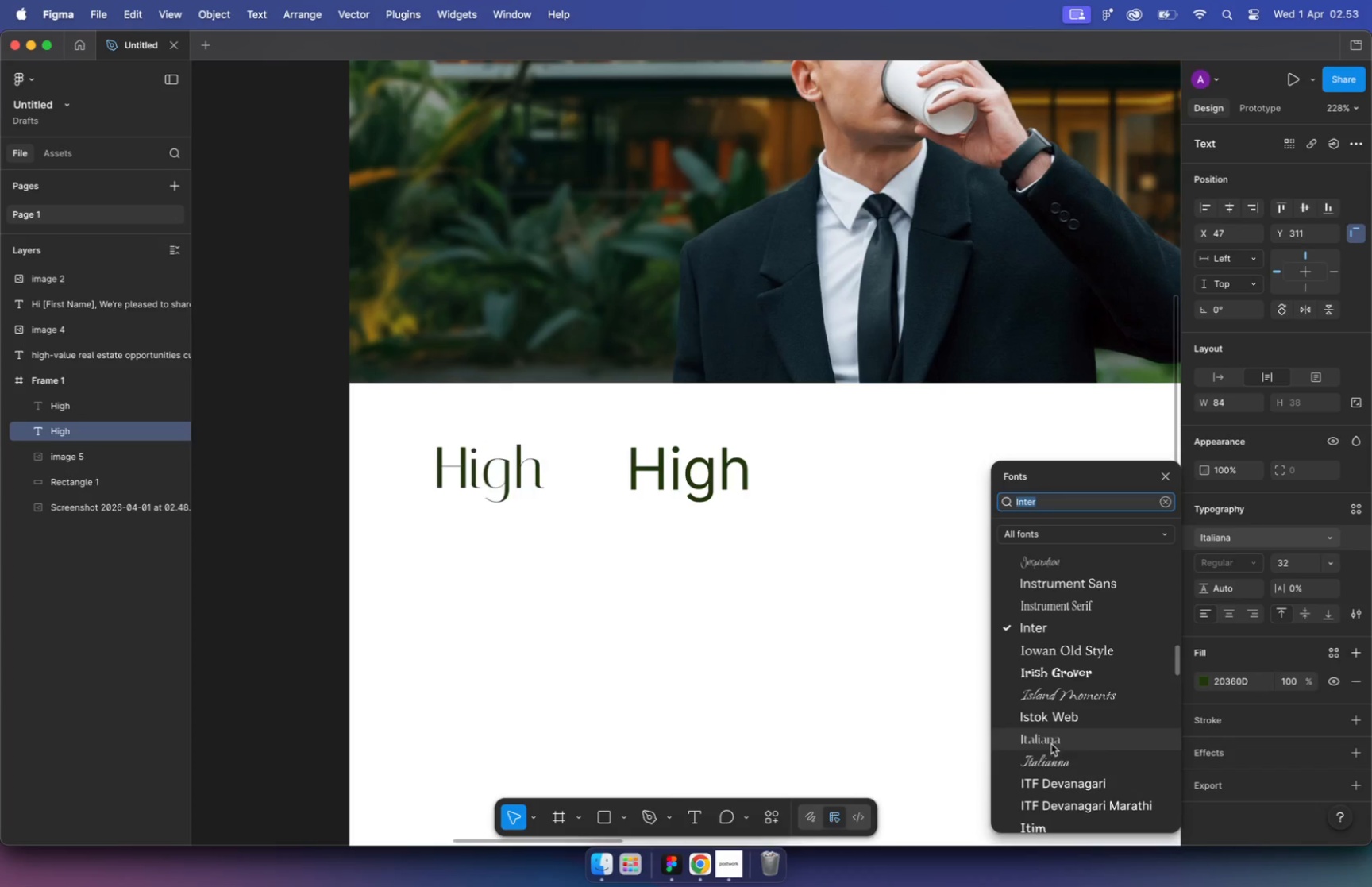 
left_click([1051, 741])
 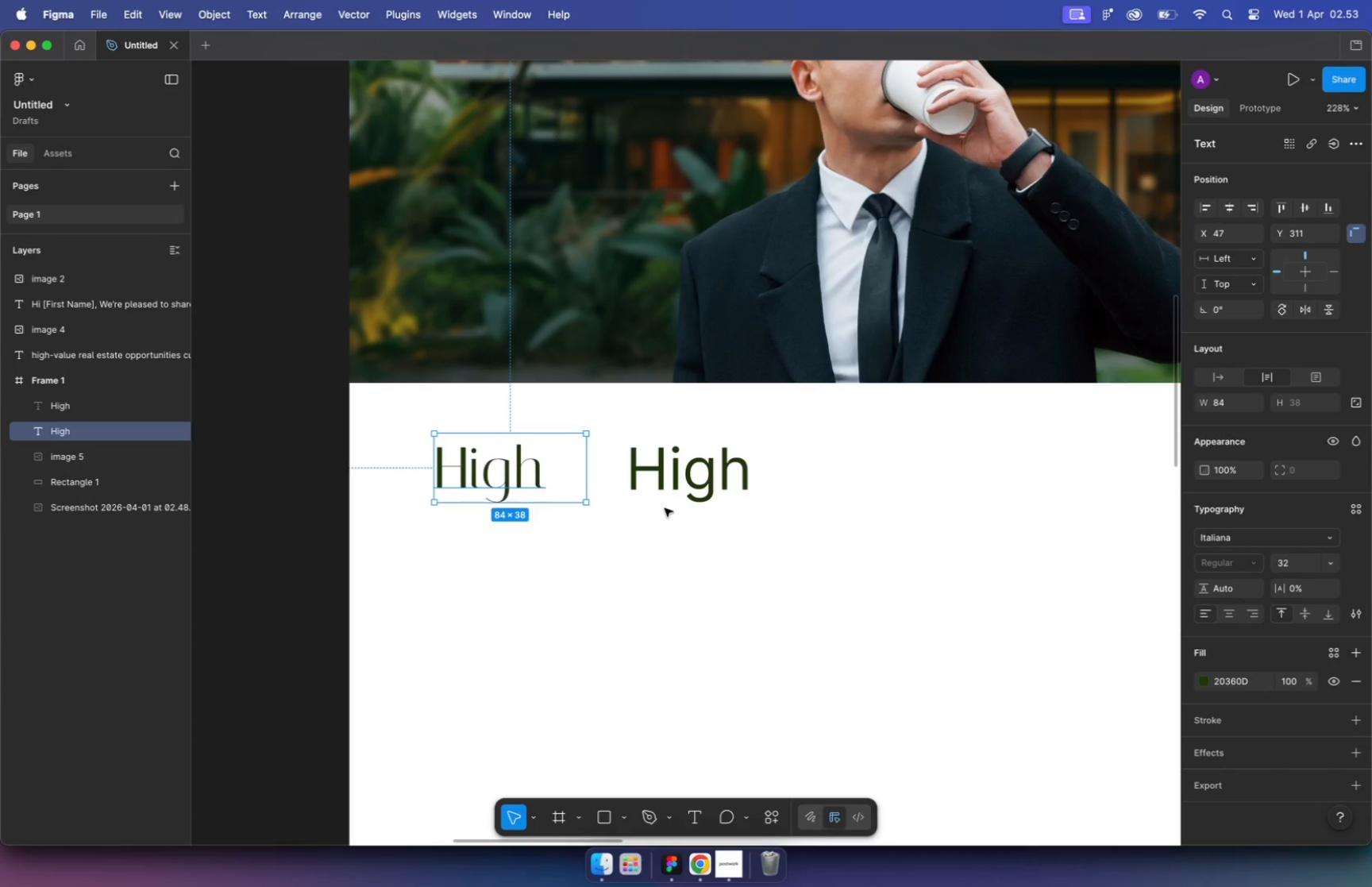 
double_click([697, 468])
 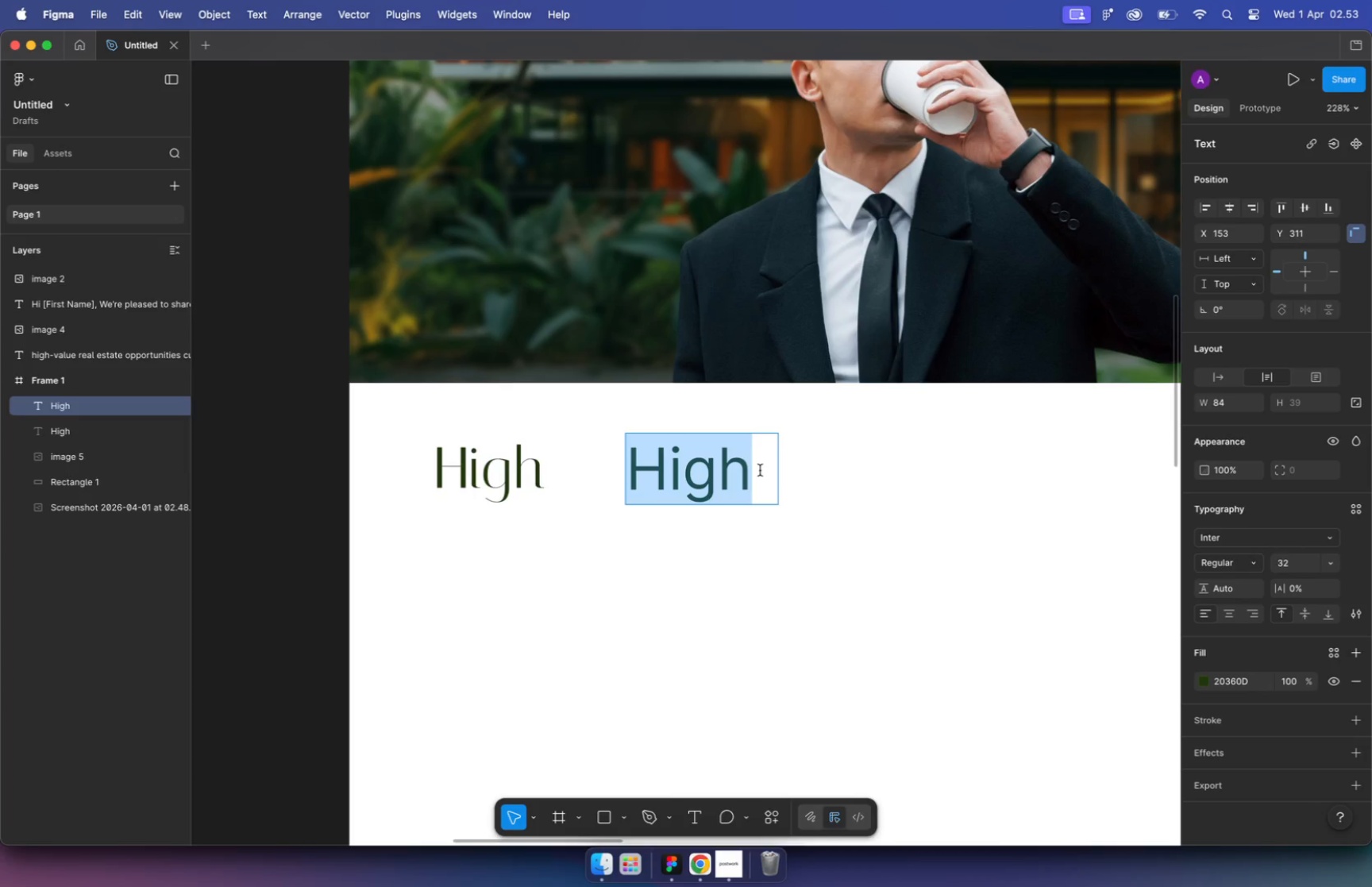 
hold_key(key=CommandLeft, duration=2.73)
scroll: coordinate [638, 480], scroll_direction: down, amount: 19.0
 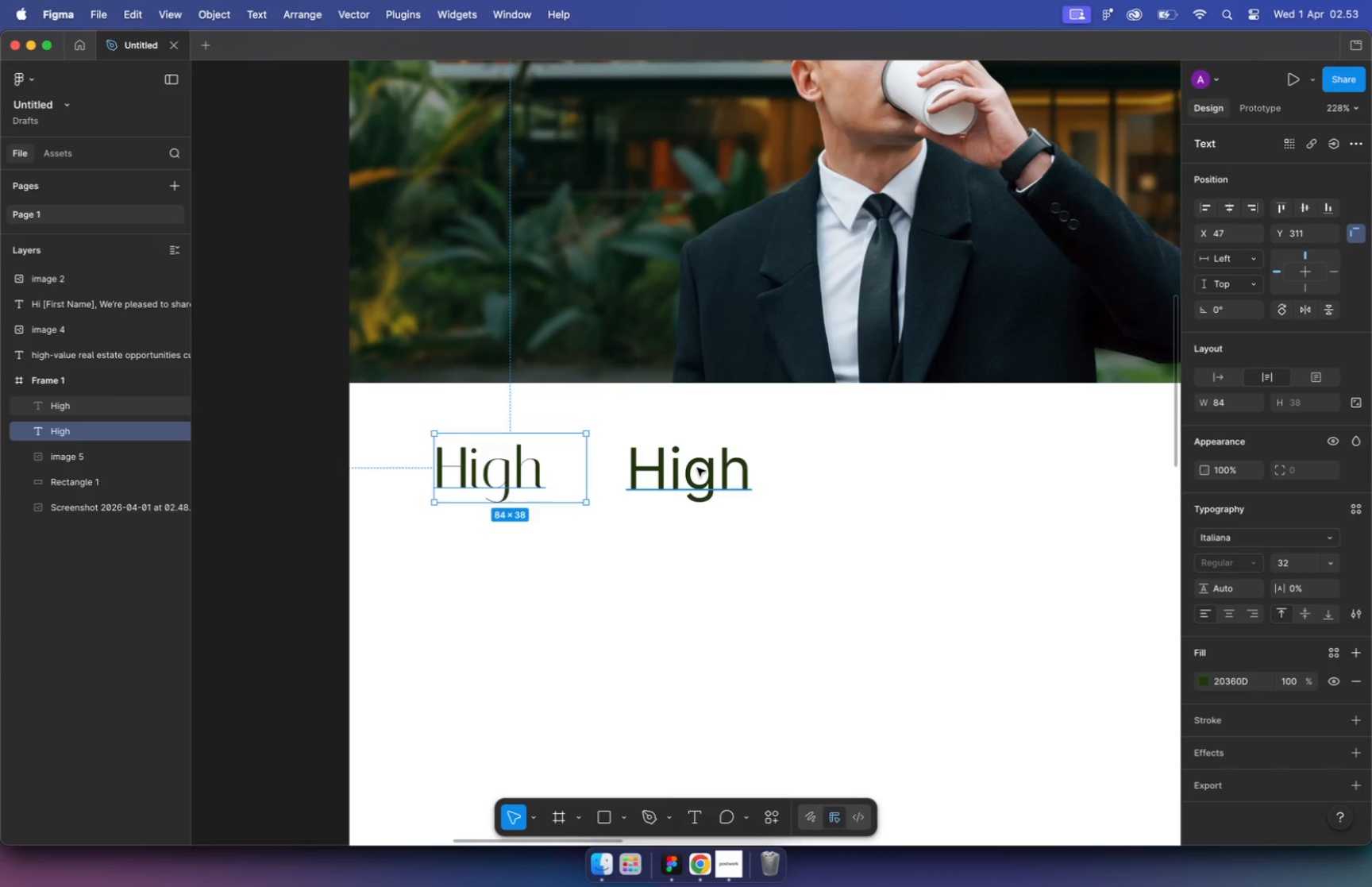 
scroll: coordinate [639, 480], scroll_direction: up, amount: 2.0
 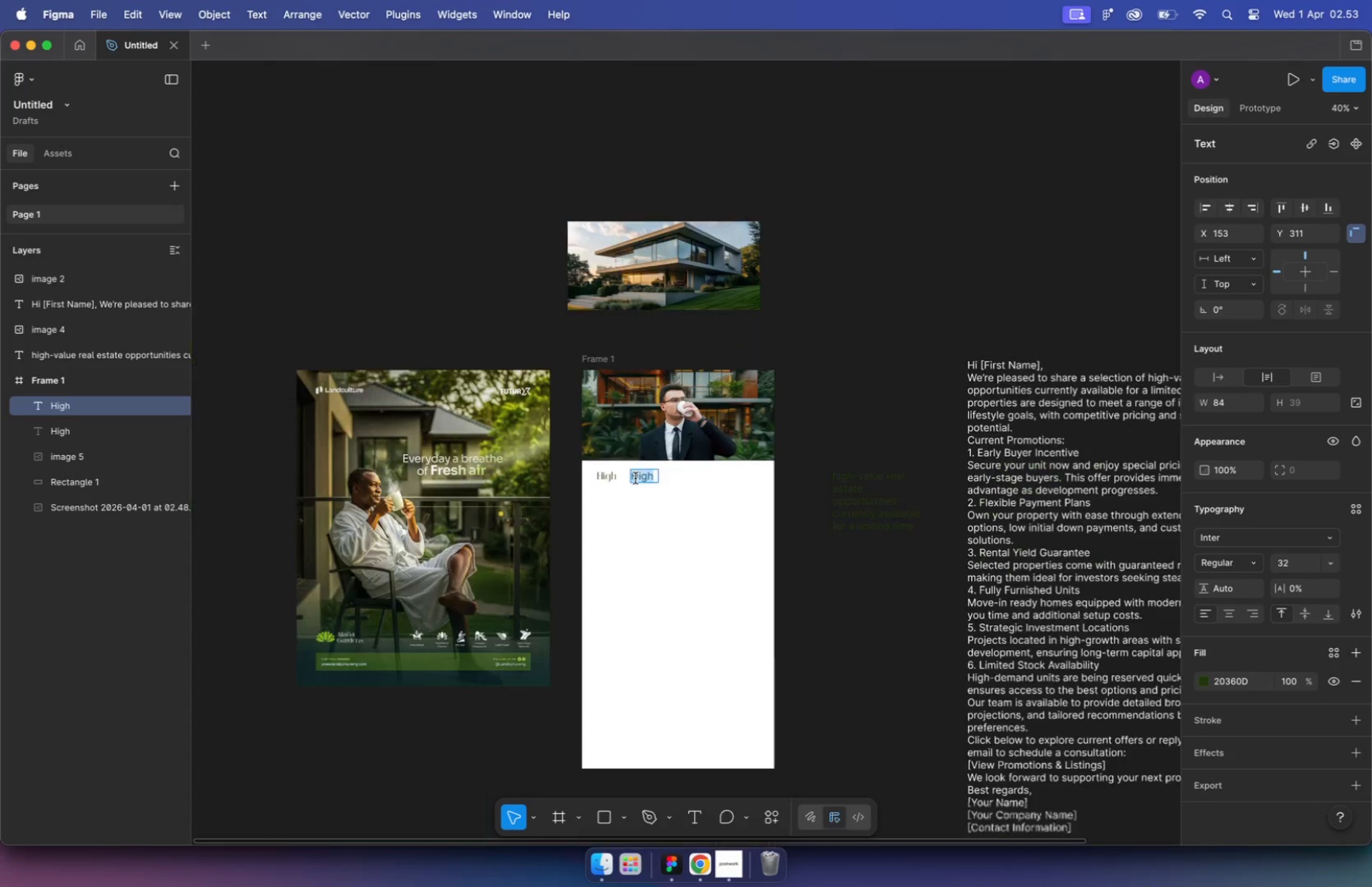 
type(Value)
 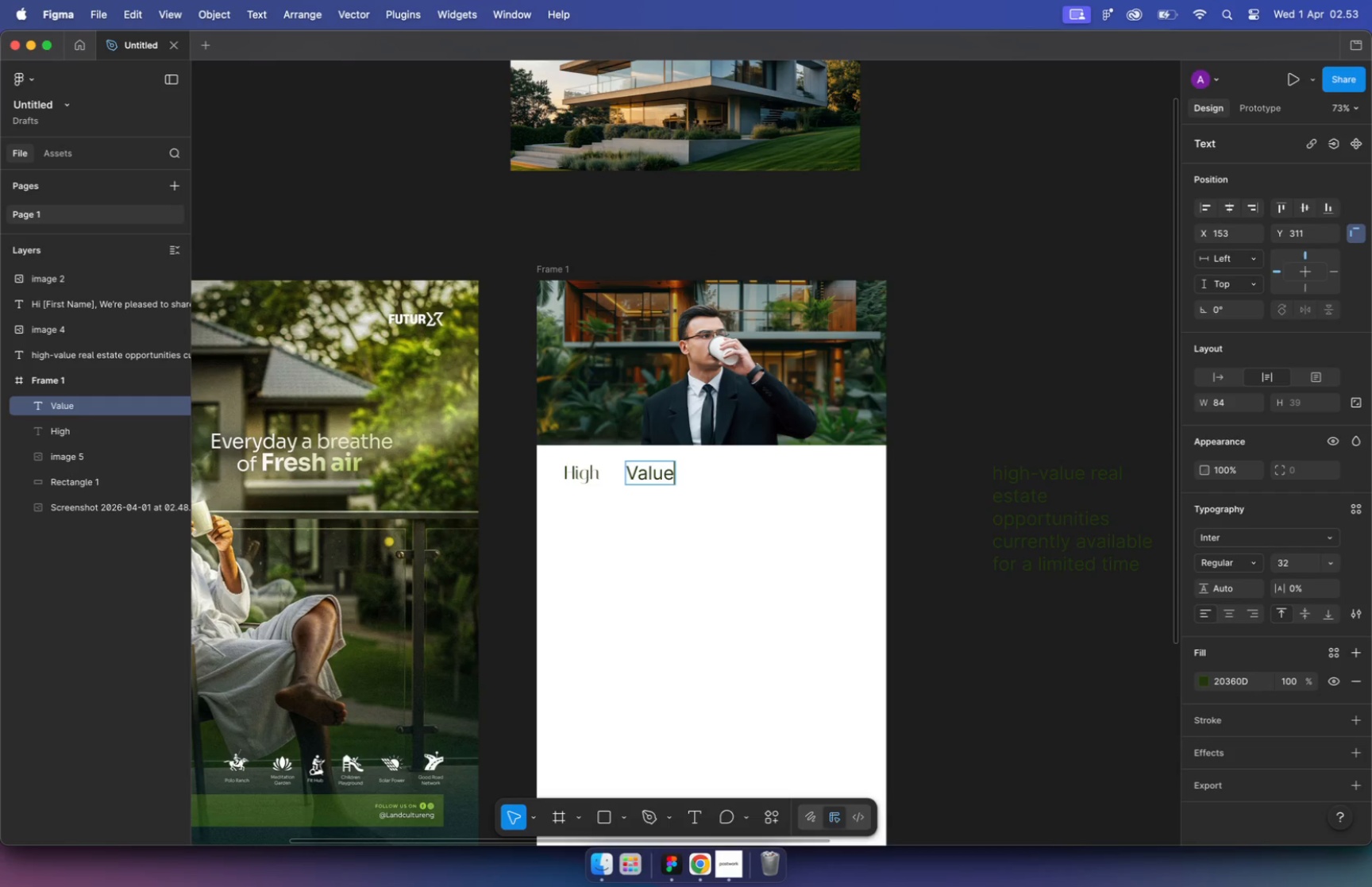 
wait(7.57)
 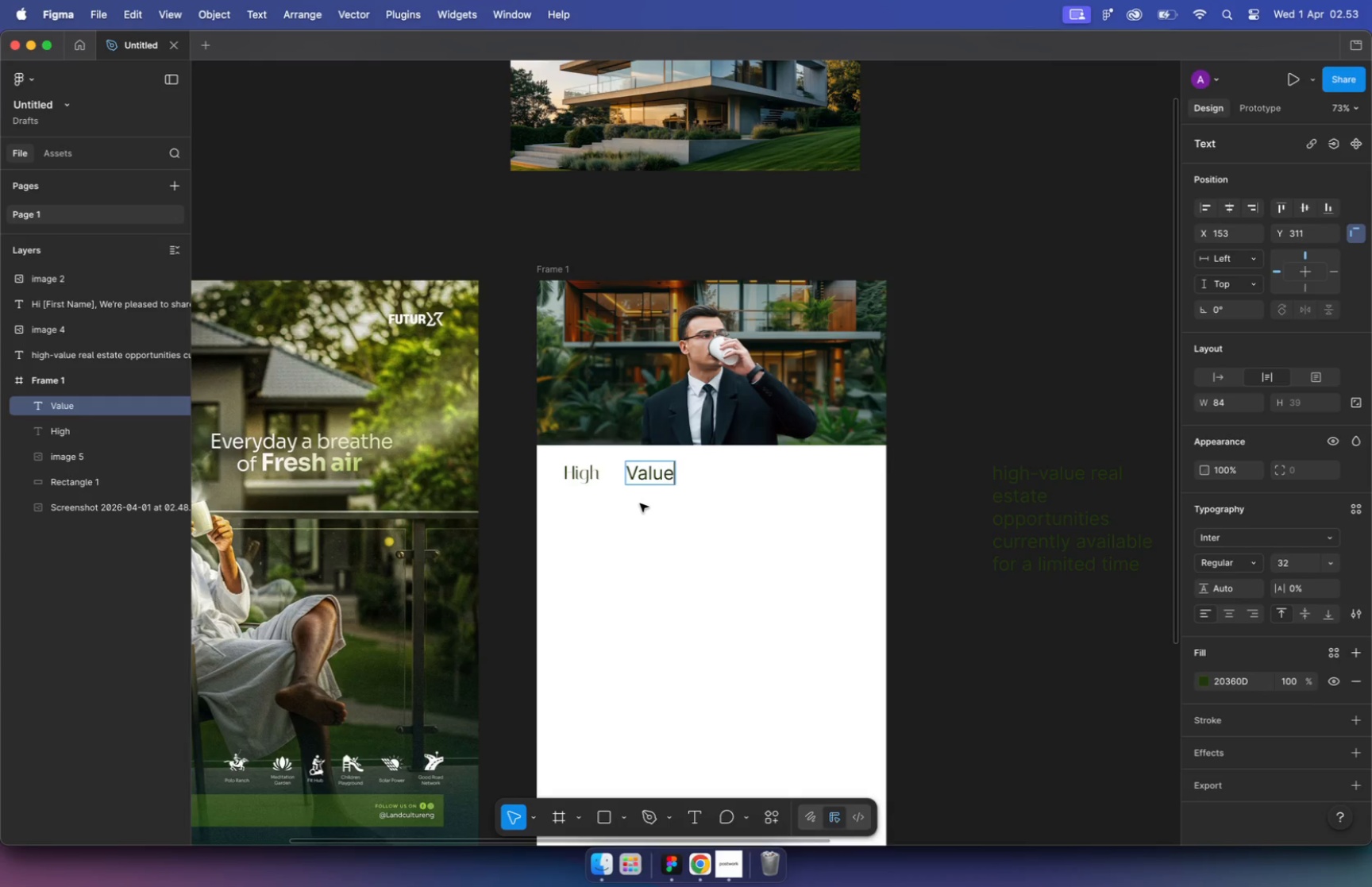 
left_click([640, 503])
 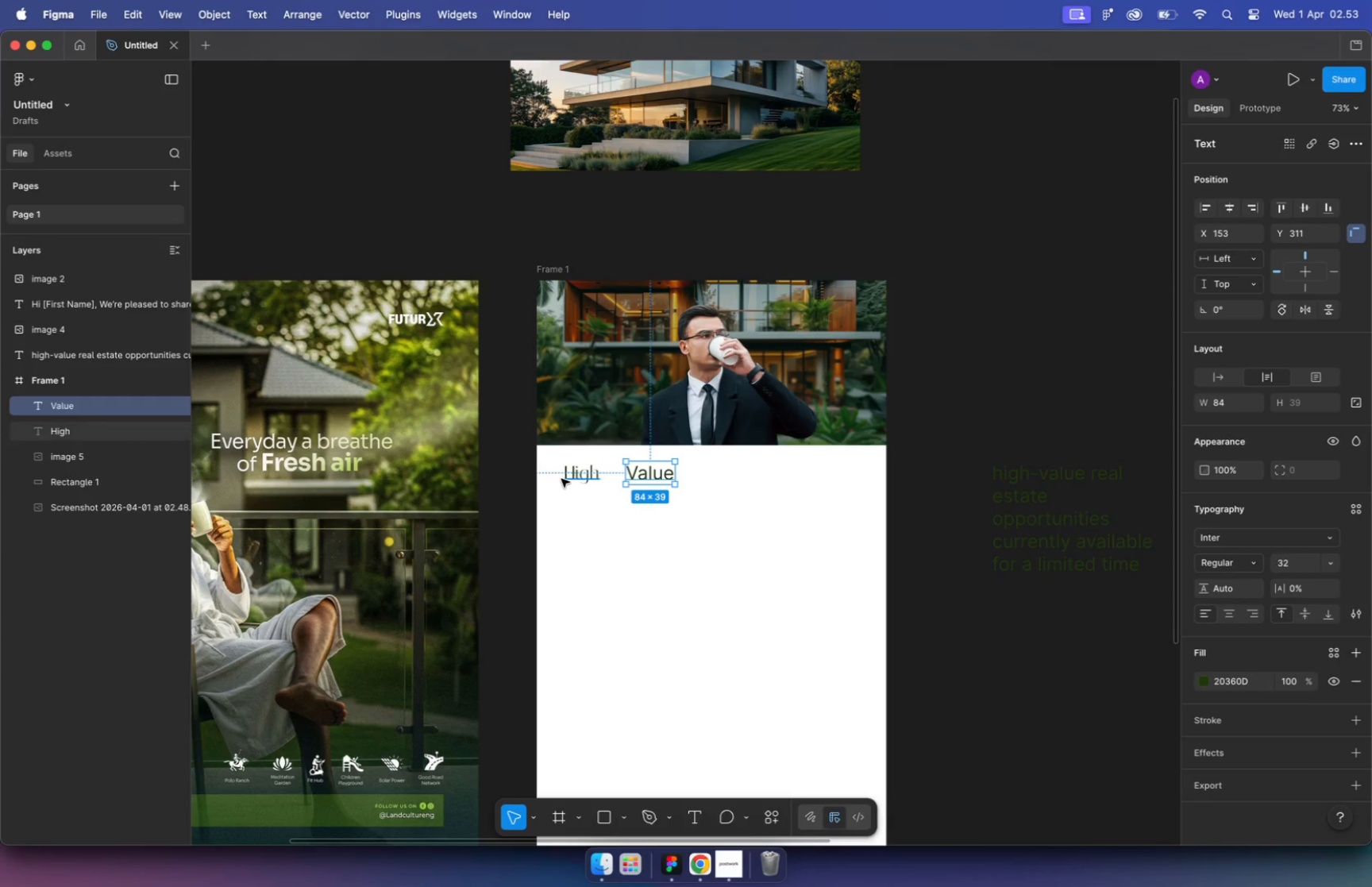 
left_click([574, 479])
 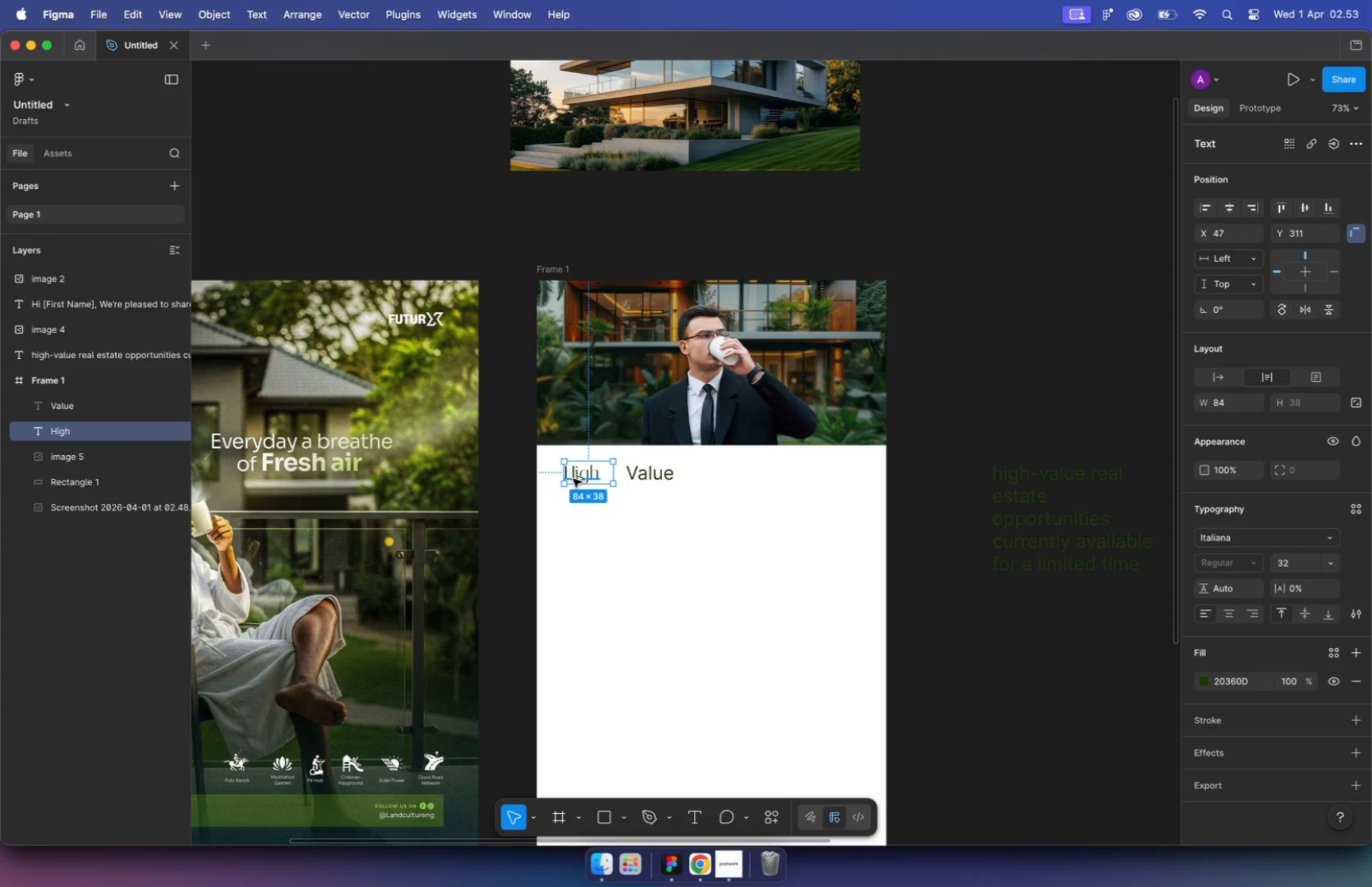 
key(Alt+Meta+C)
 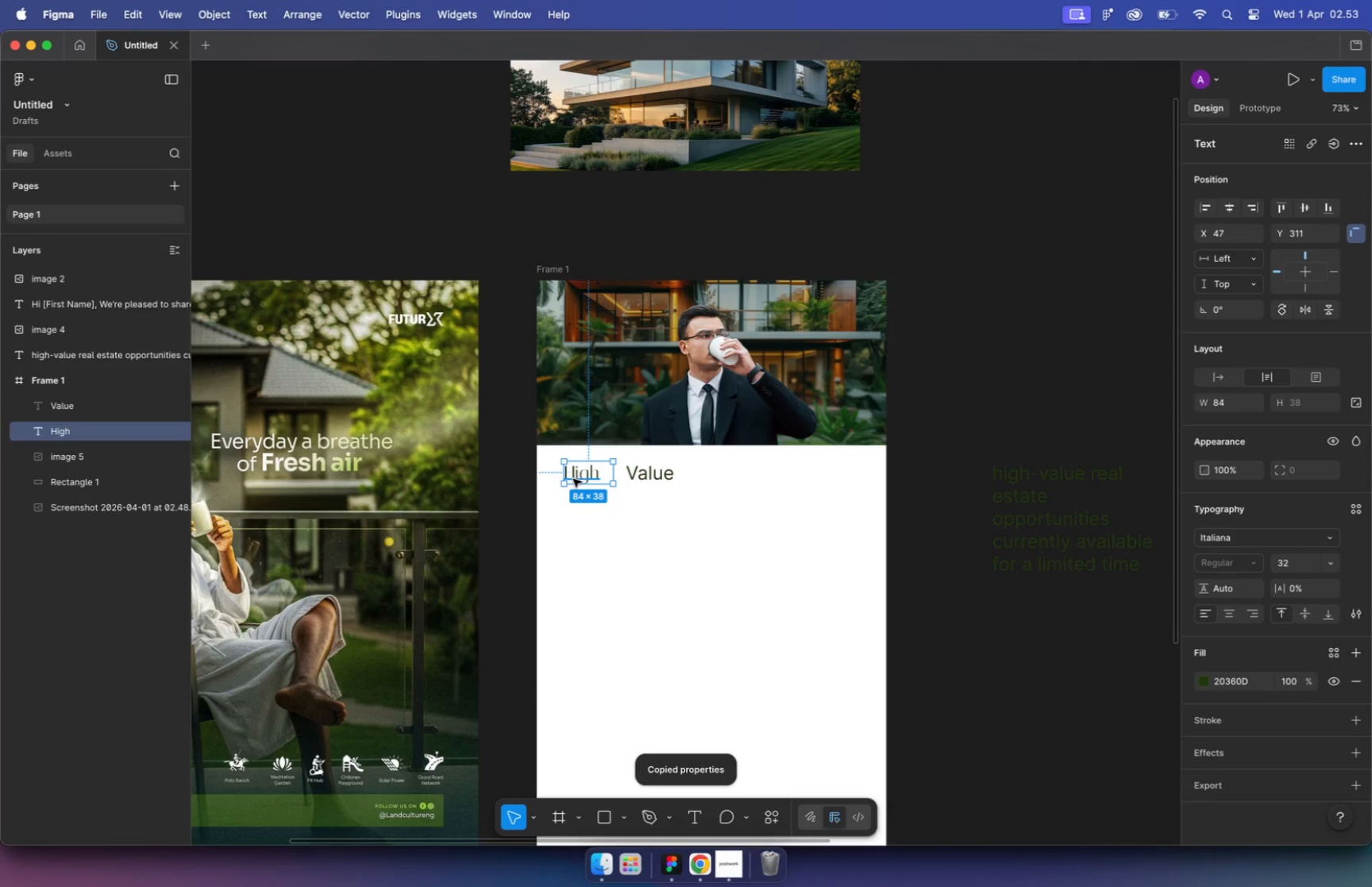 
left_click([667, 483])
 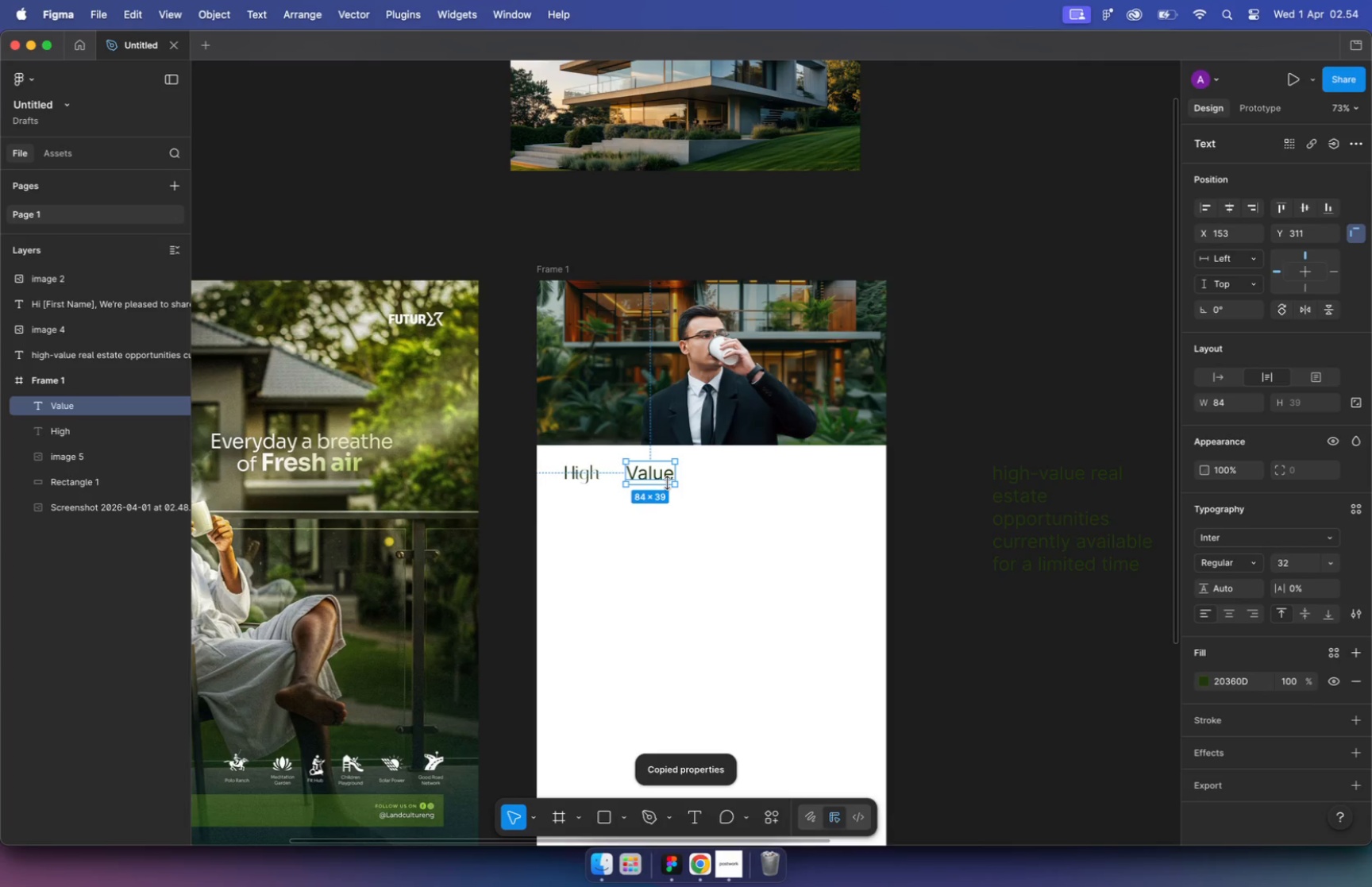 
key(Alt+Meta+V)
 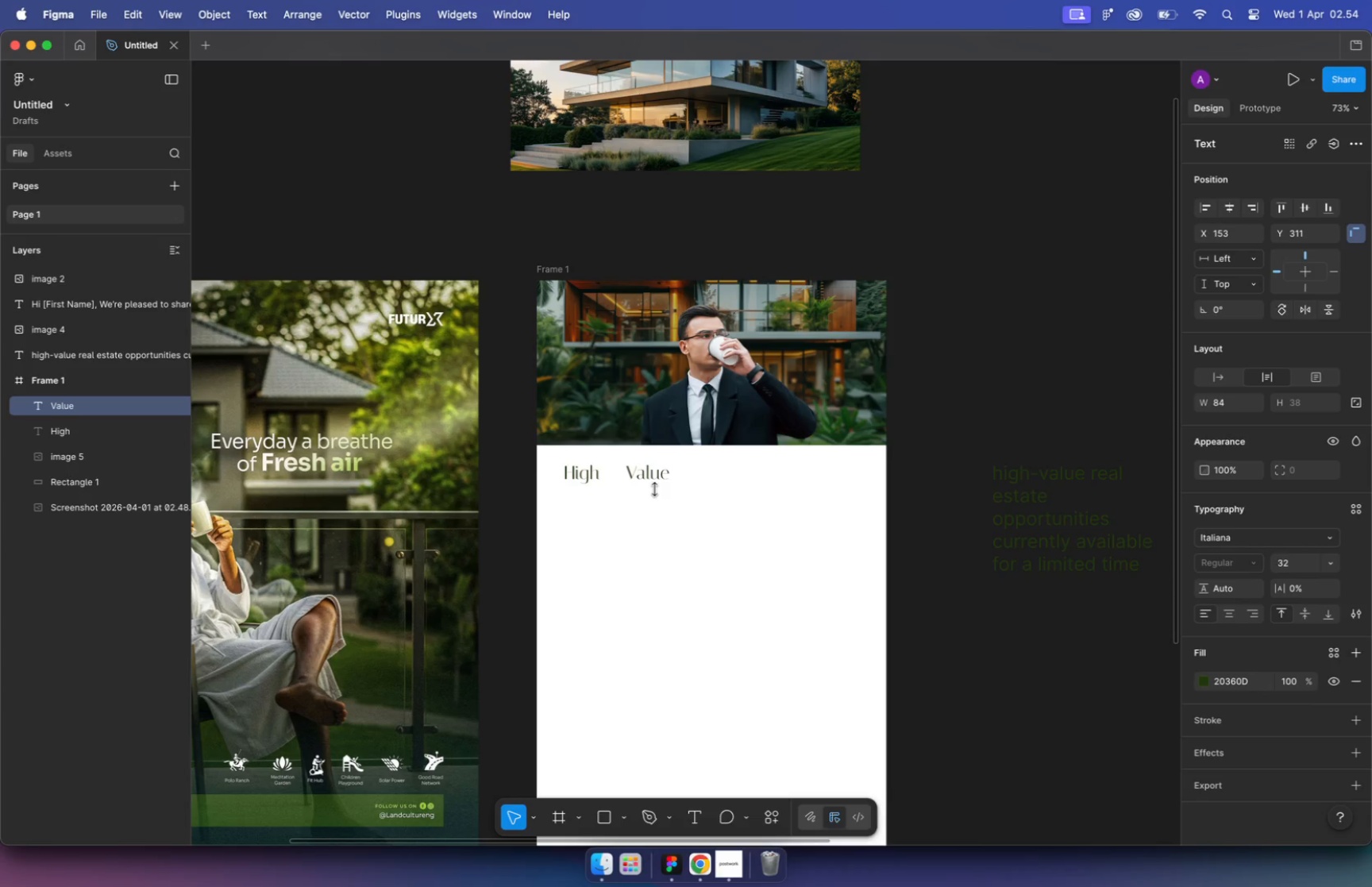 
left_click([691, 514])
 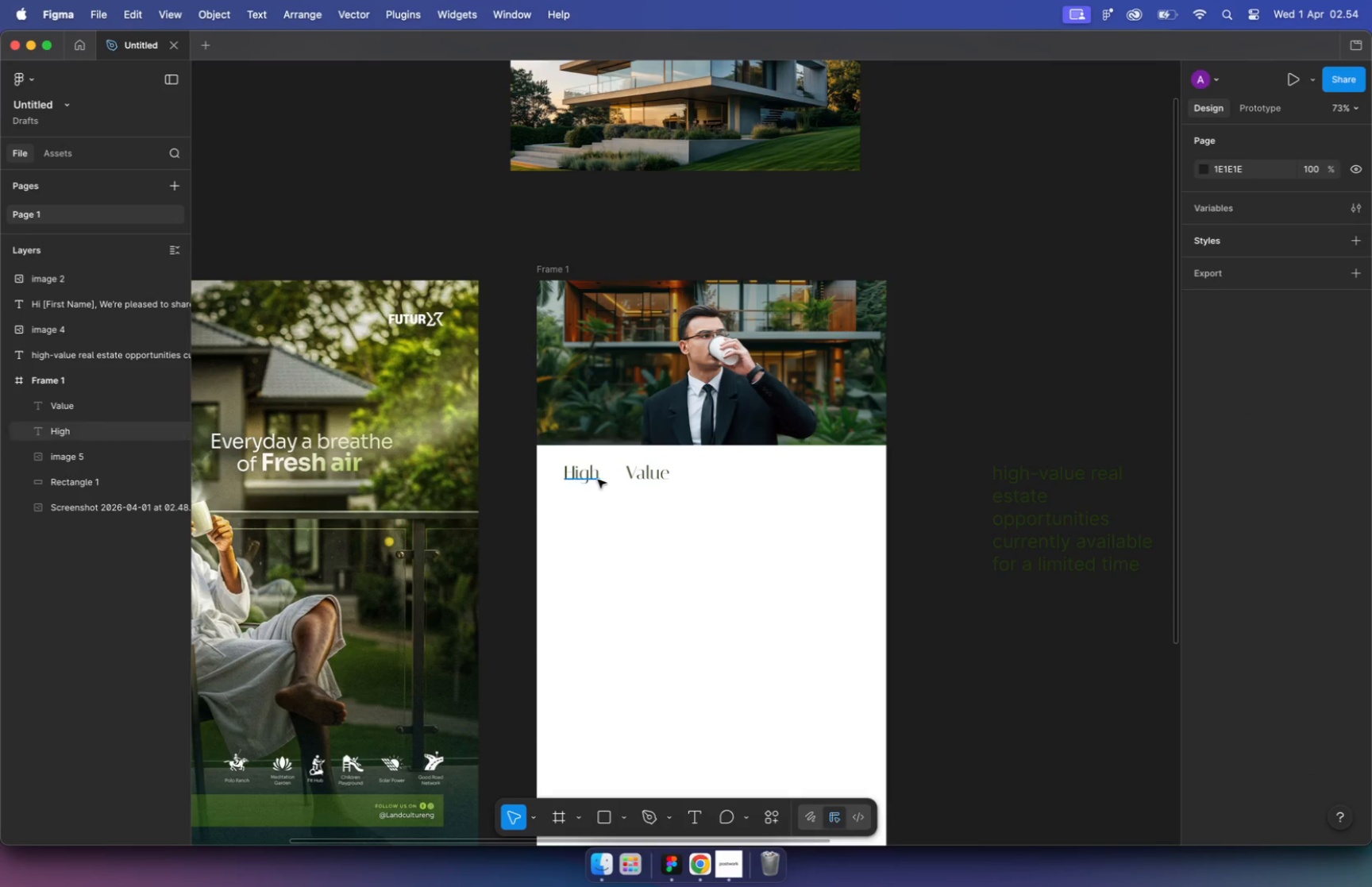 
hold_key(key=CommandLeft, duration=0.93)
scroll: coordinate [592, 478], scroll_direction: up, amount: 9.0
 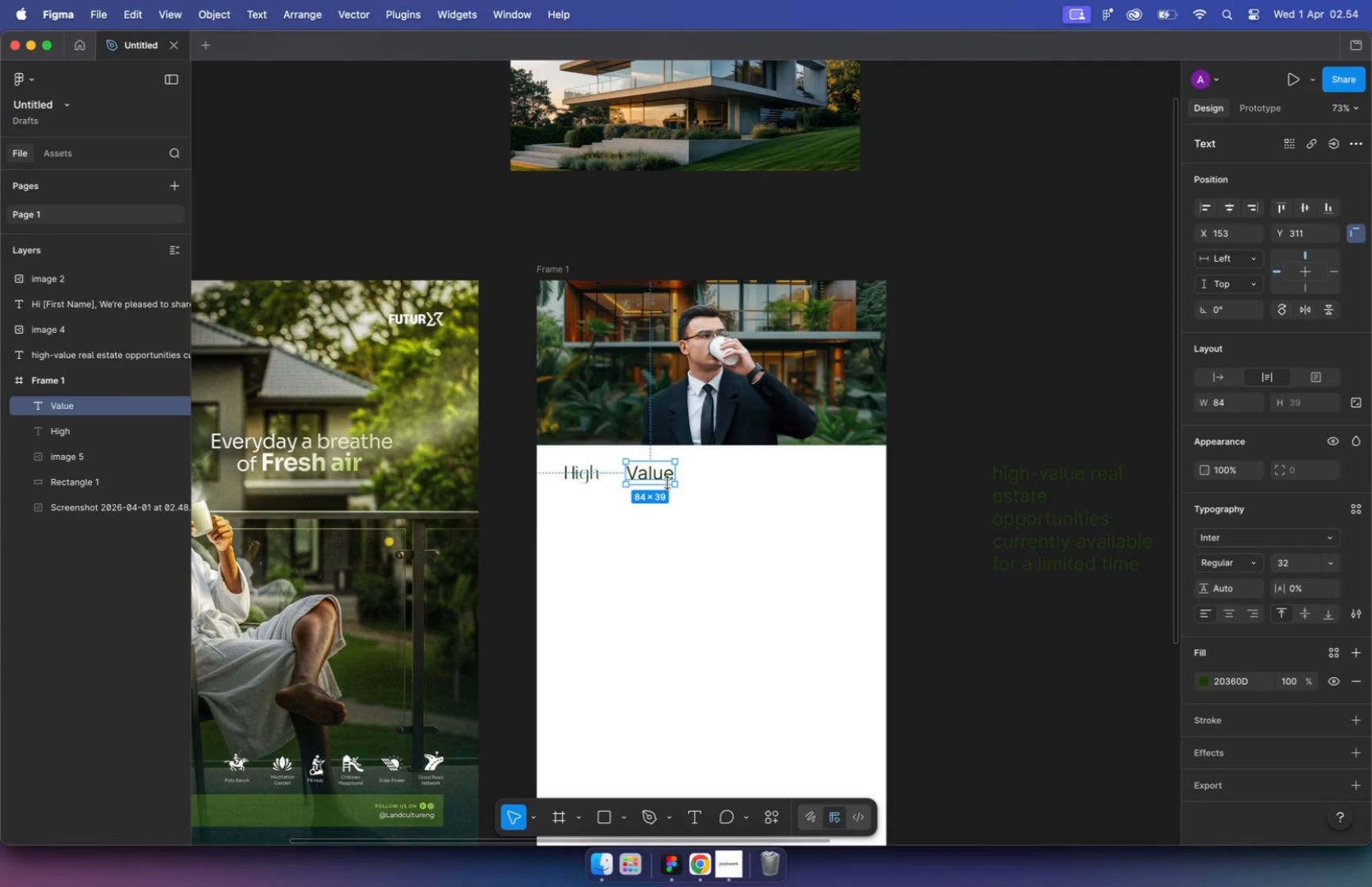 
left_click([568, 466])
 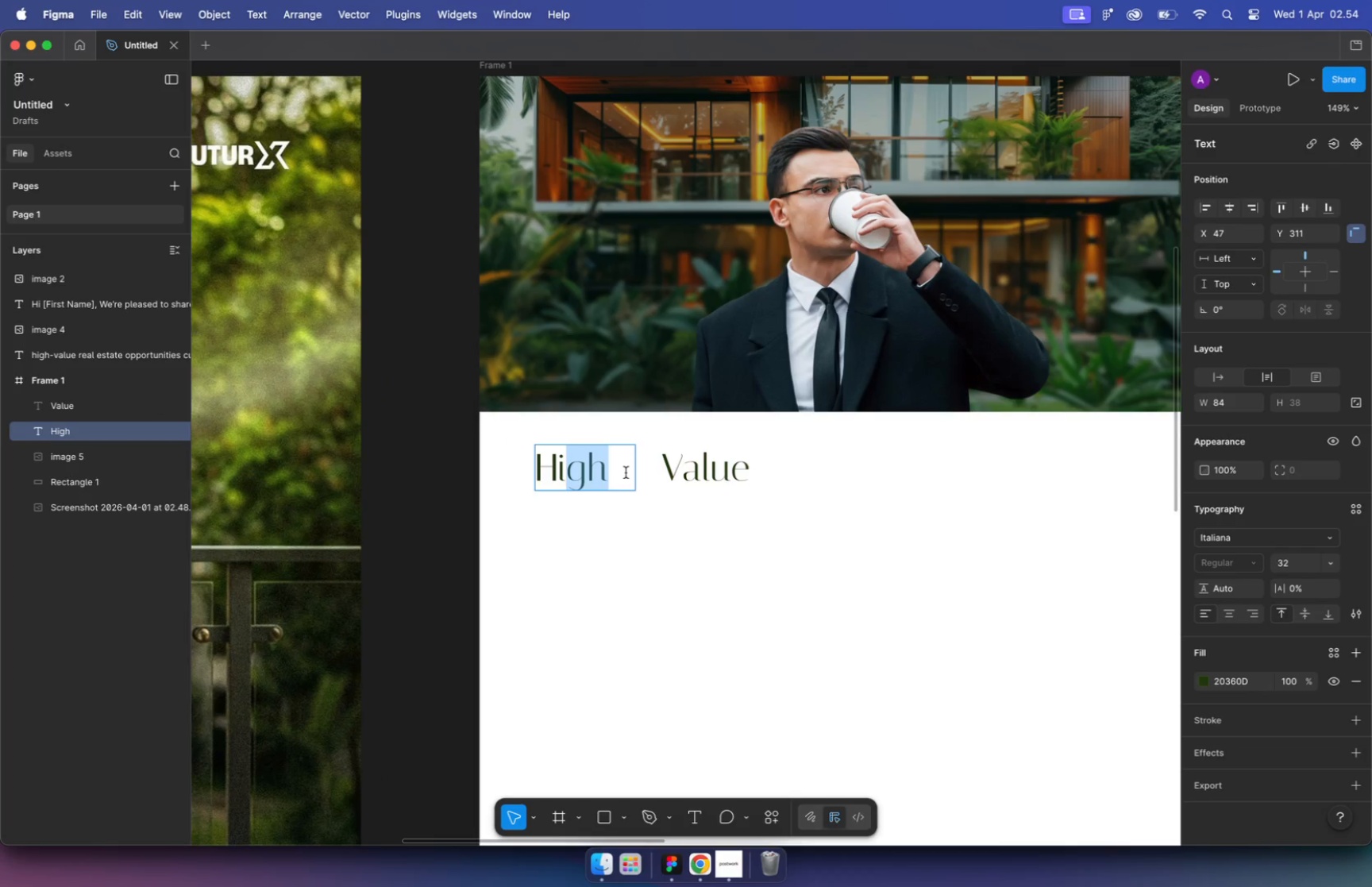 
left_click_drag(start_coordinate=[562, 466], to_coordinate=[626, 473])
 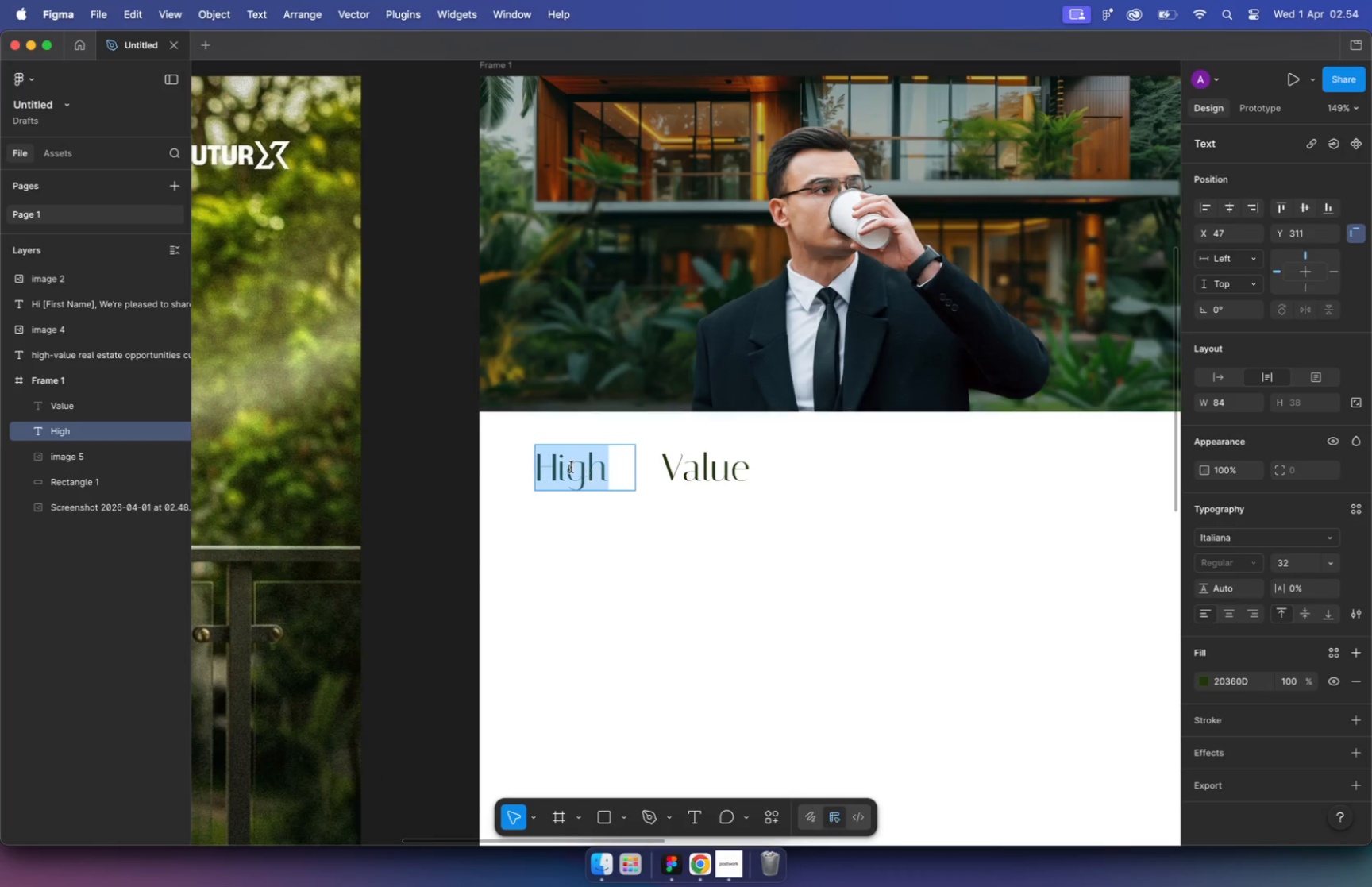 
key(Backspace)
 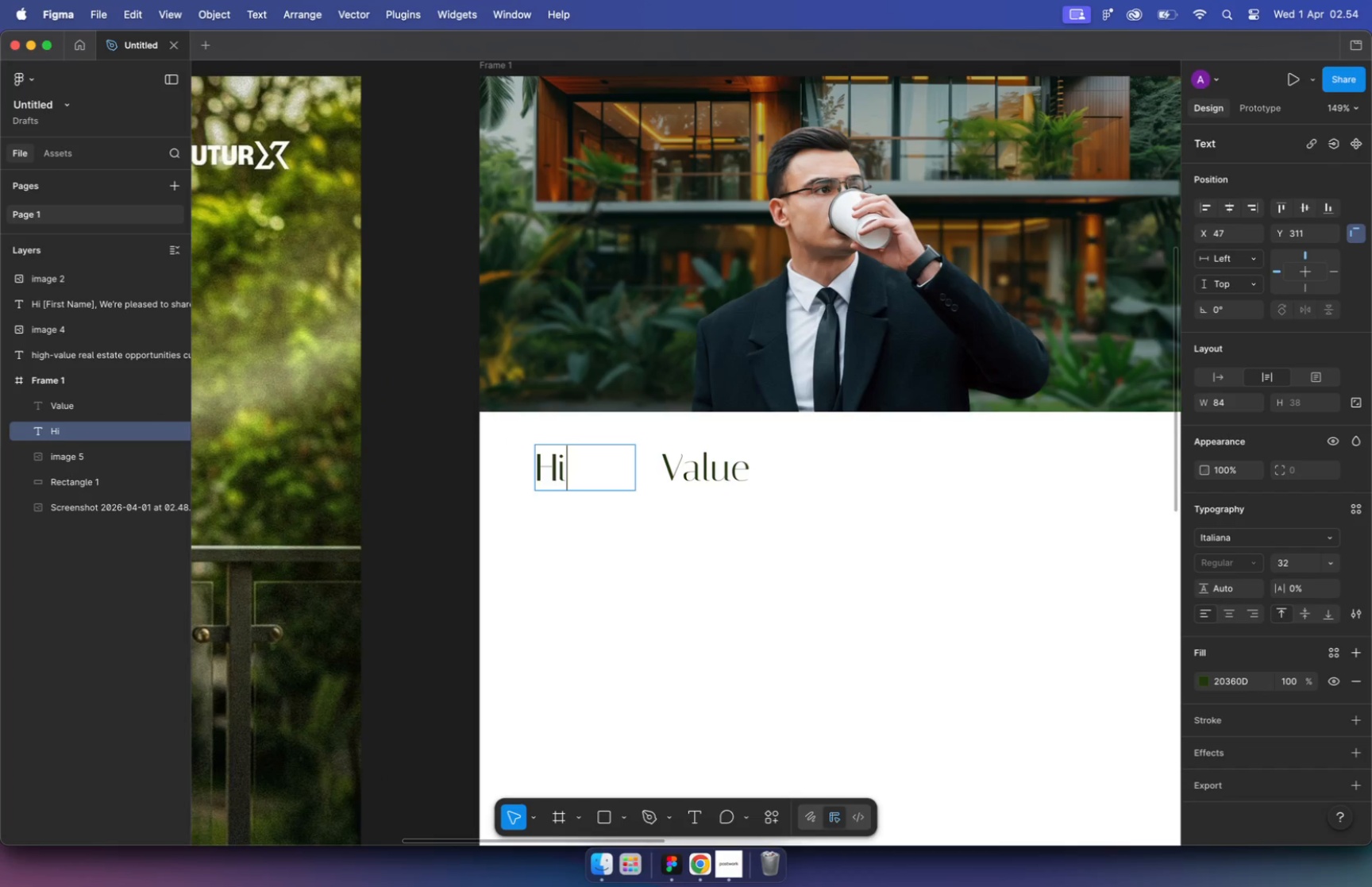 
key(Backspace)
 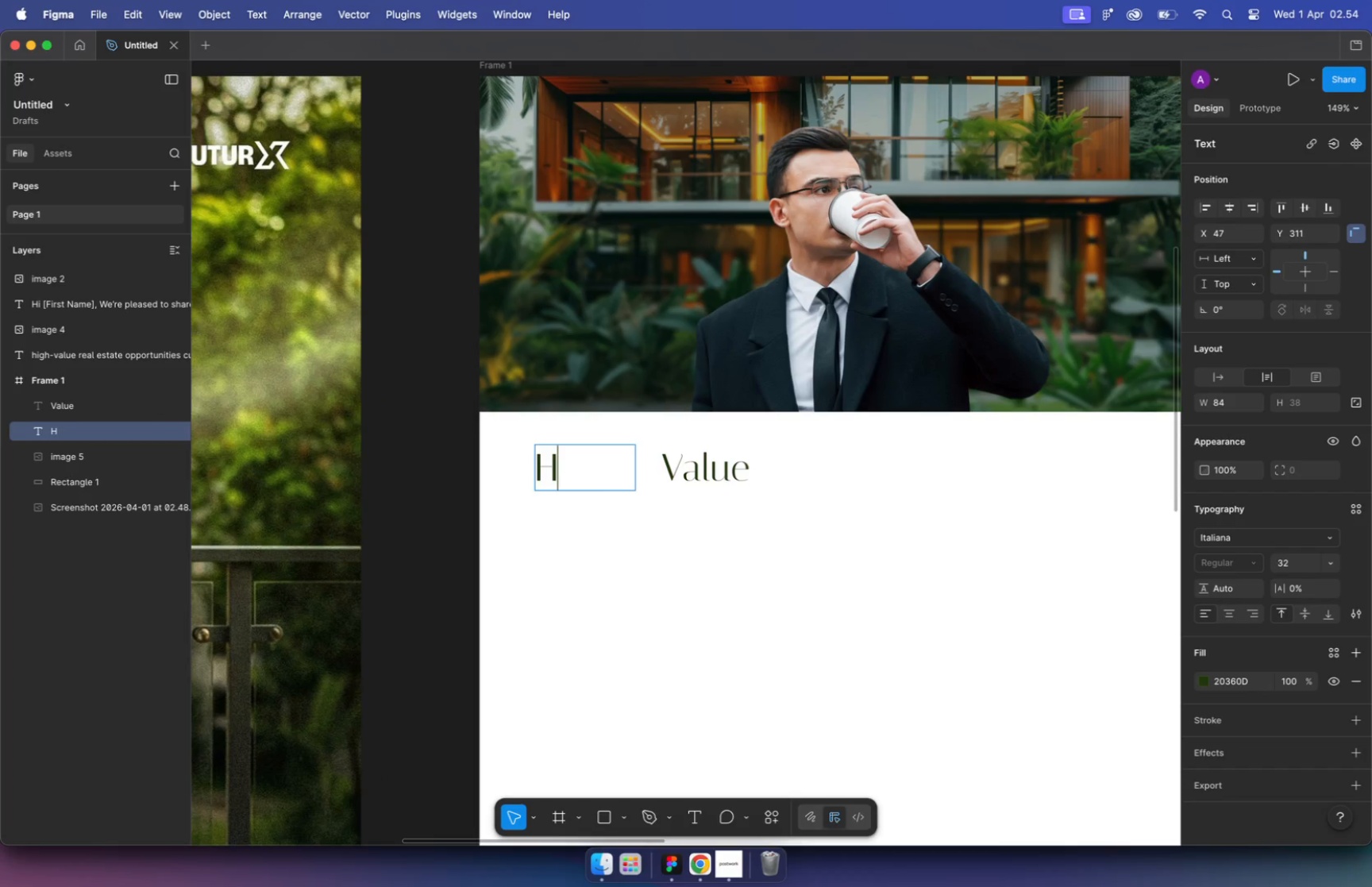 
key(Escape)
 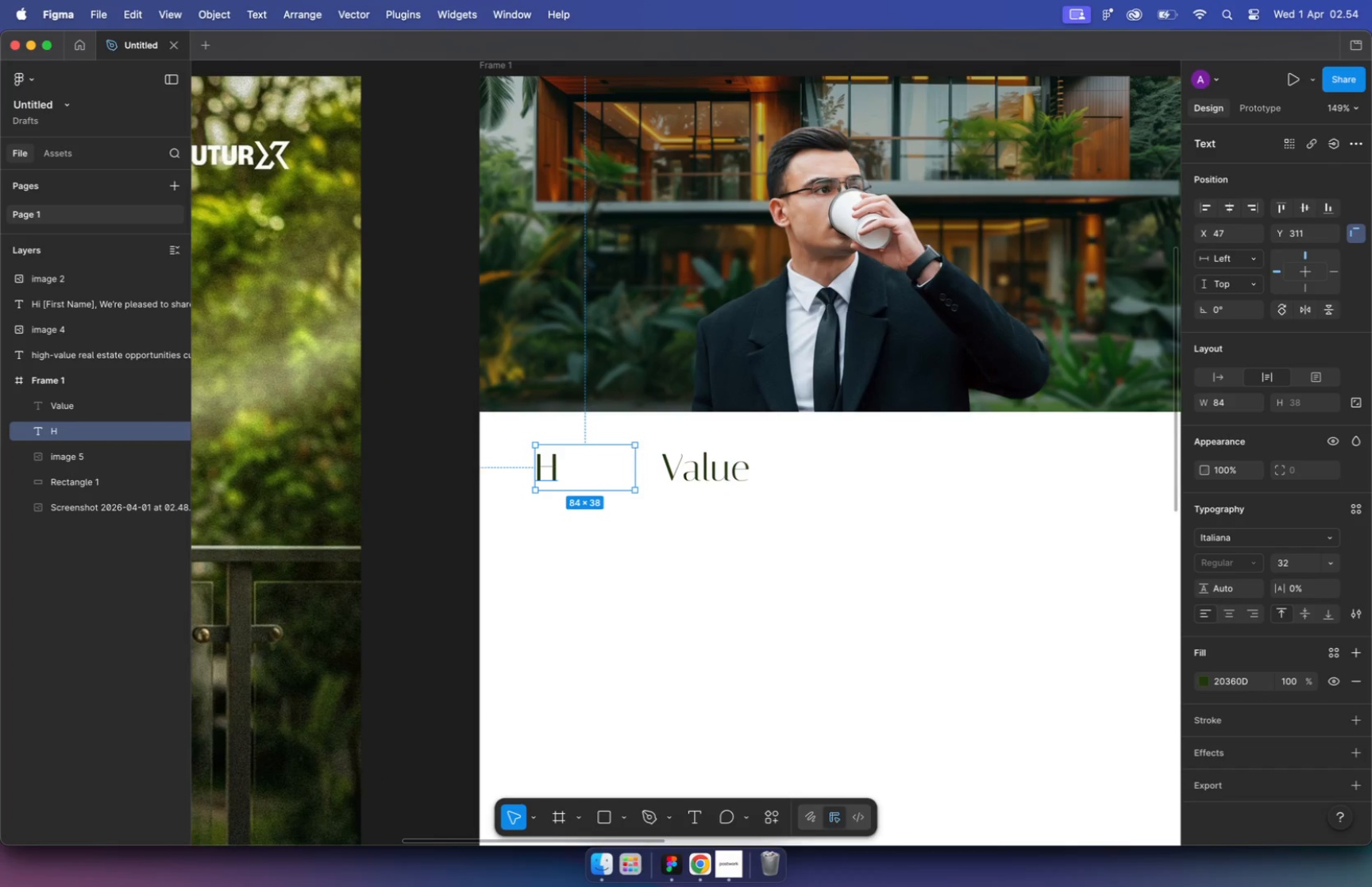 
scroll: coordinate [1294, 442], scroll_direction: down, amount: 23.0
 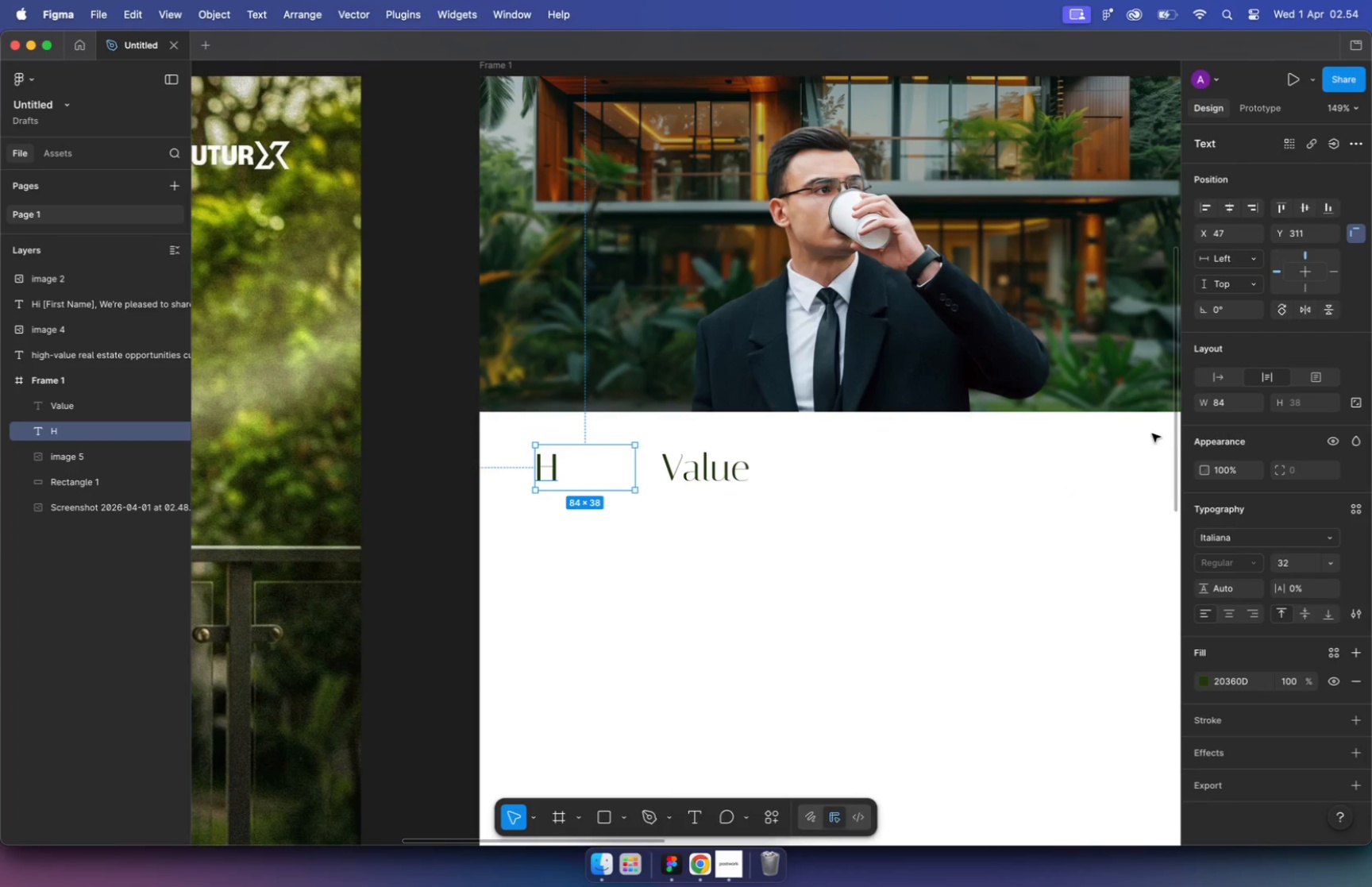 
left_click([1207, 377])
 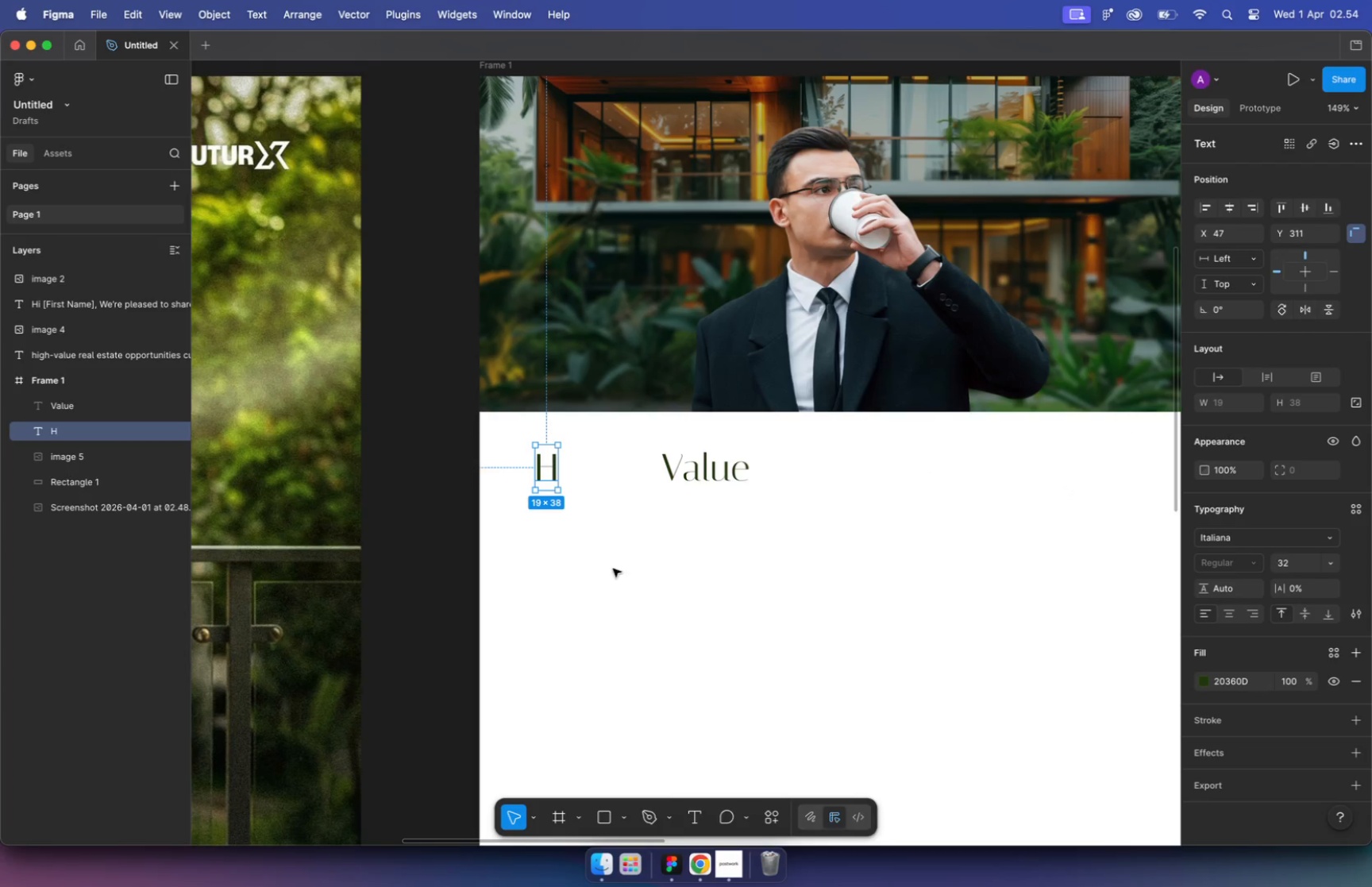 
left_click([578, 590])
 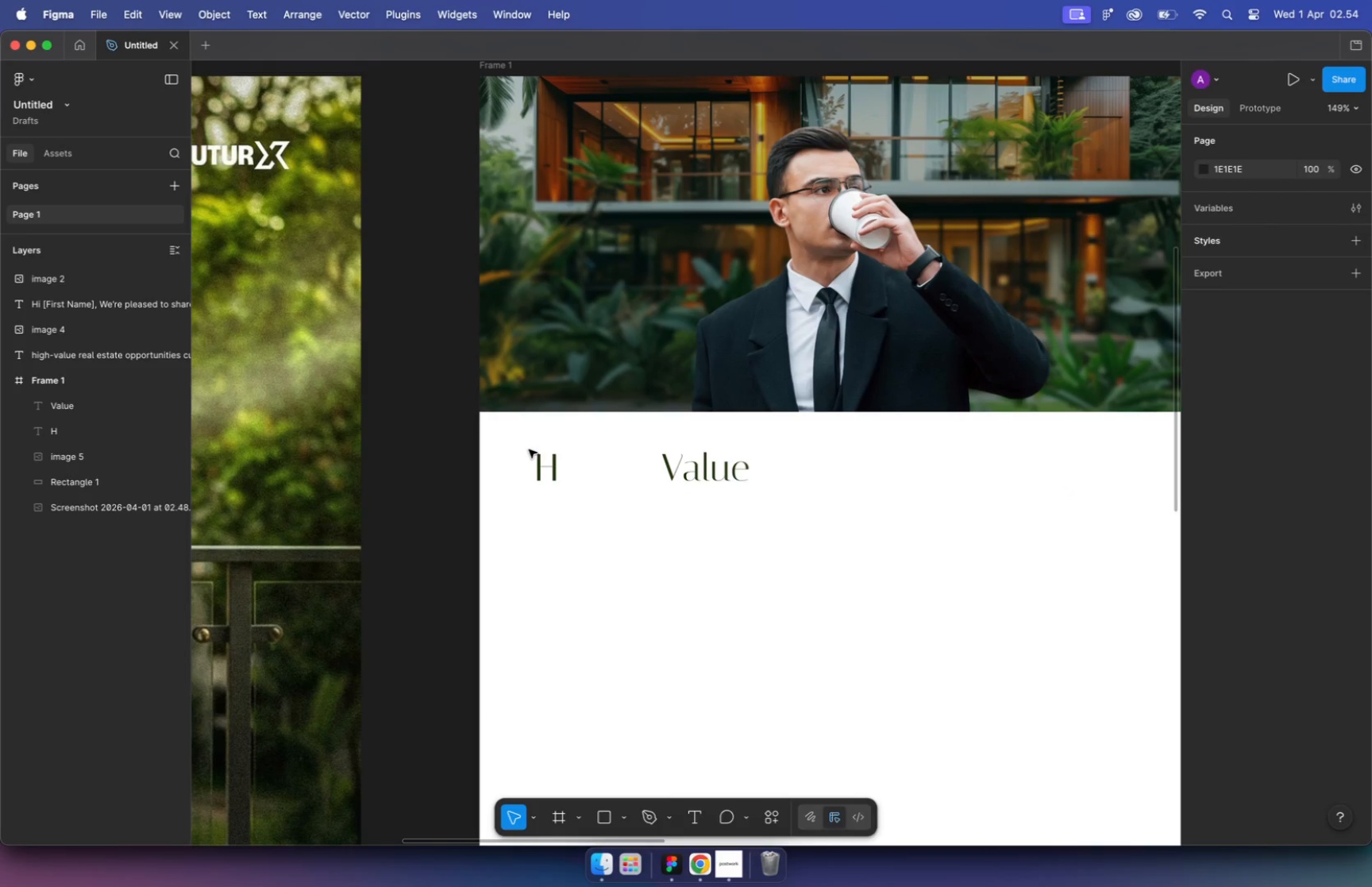 
left_click([551, 472])
 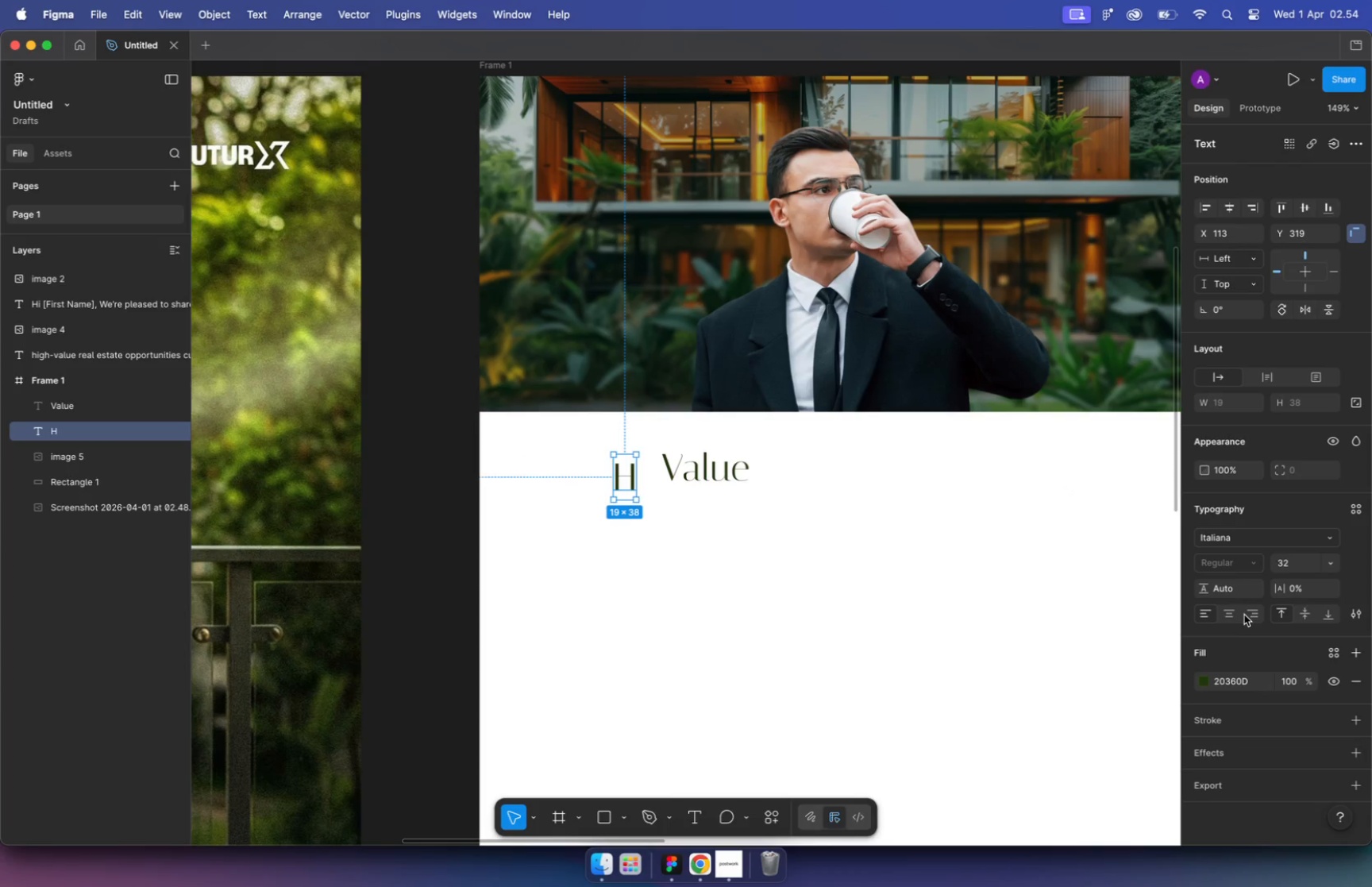 
left_click_drag(start_coordinate=[551, 471], to_coordinate=[629, 477])
 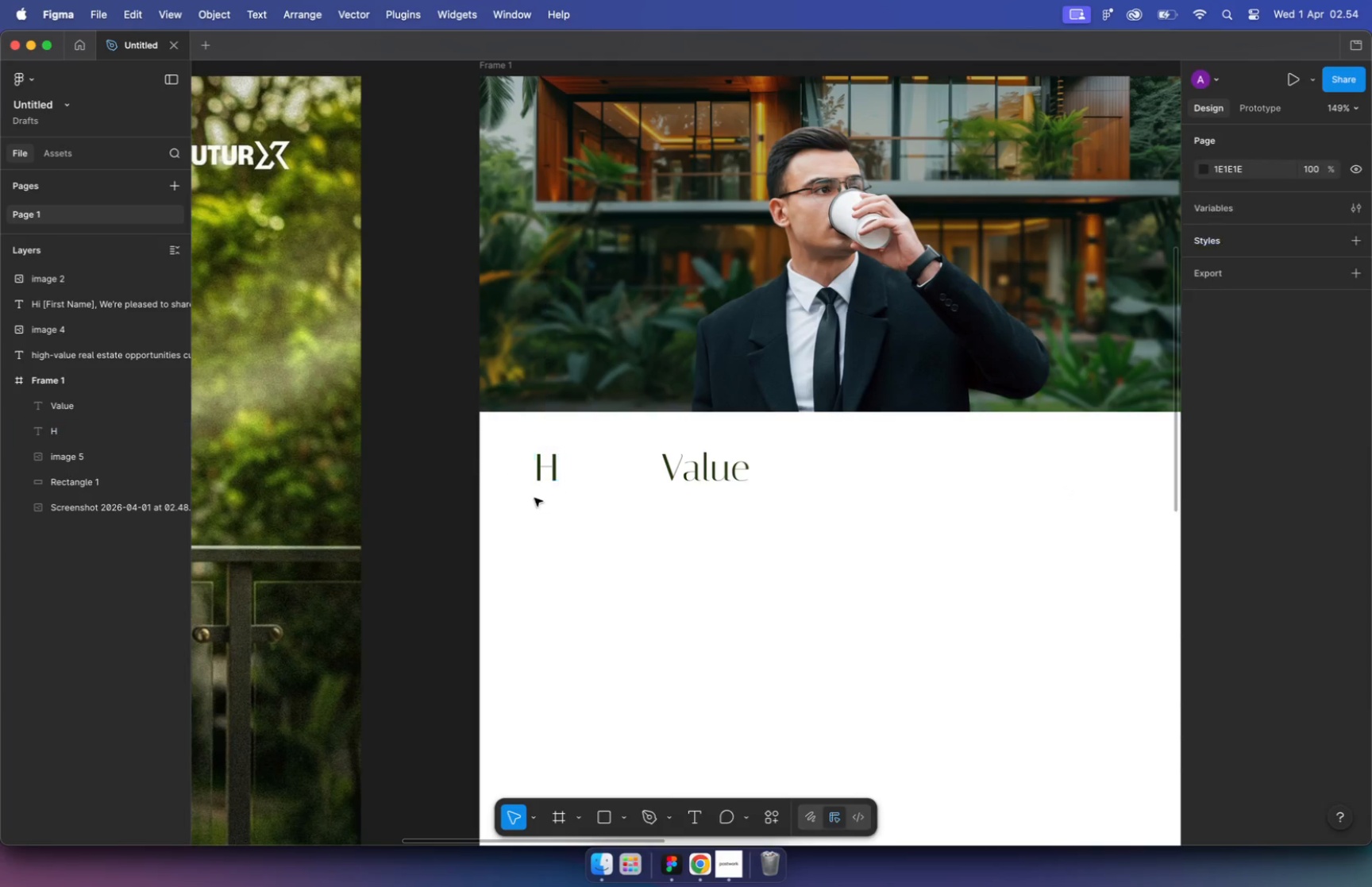 
scroll: coordinate [1245, 539], scroll_direction: down, amount: 10.0
 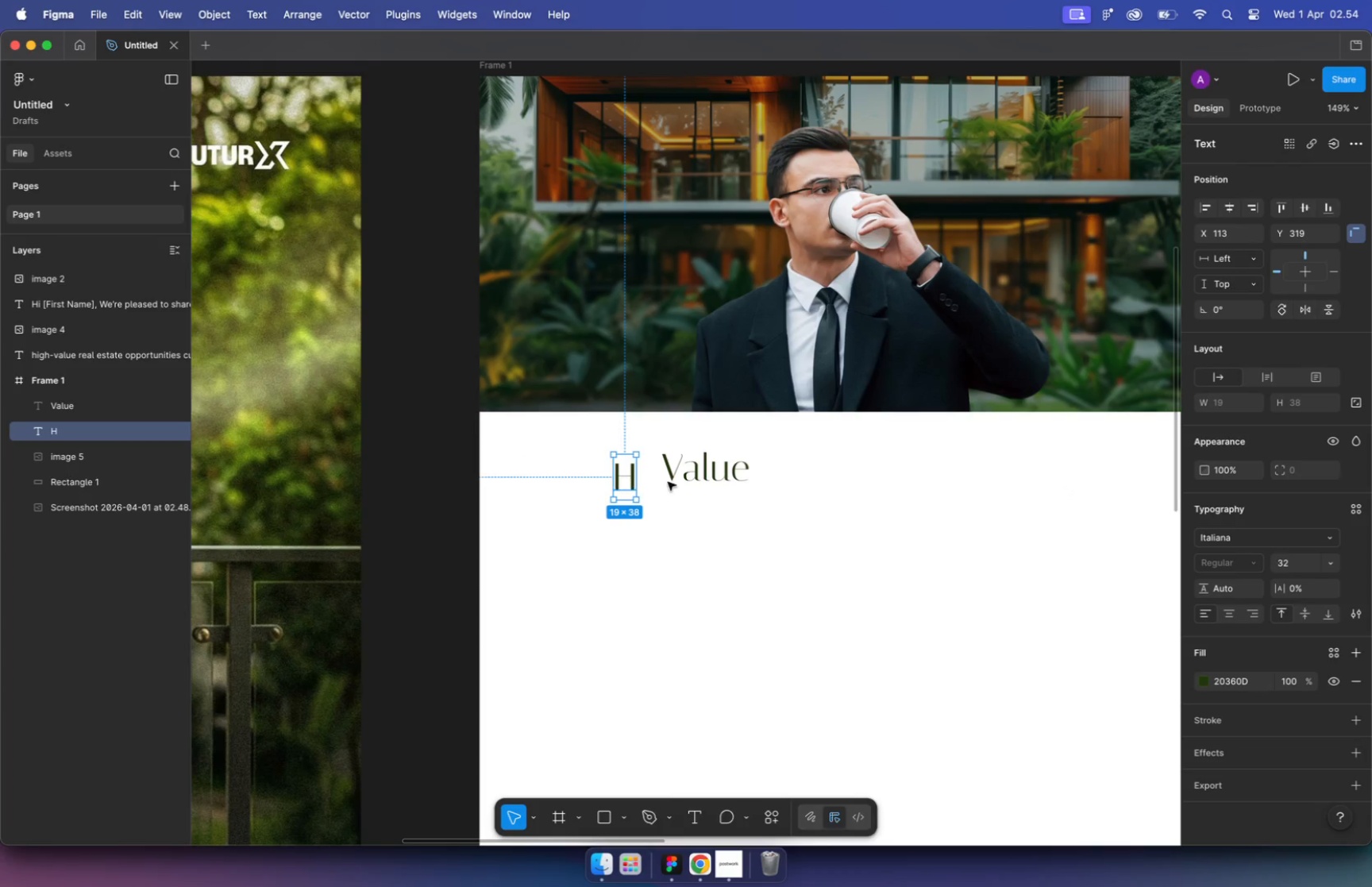 
left_click([973, 590])
 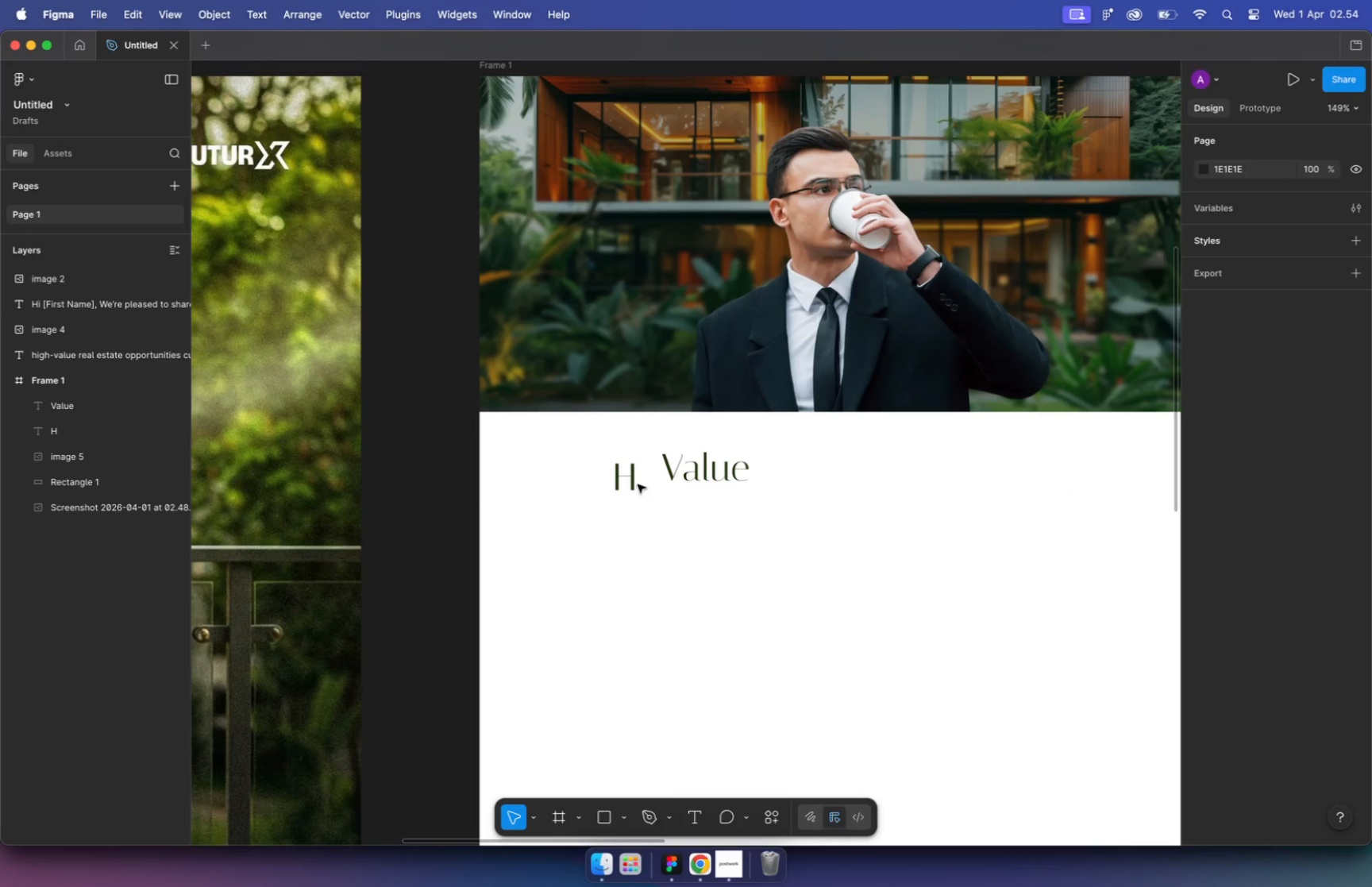 
left_click([626, 482])
 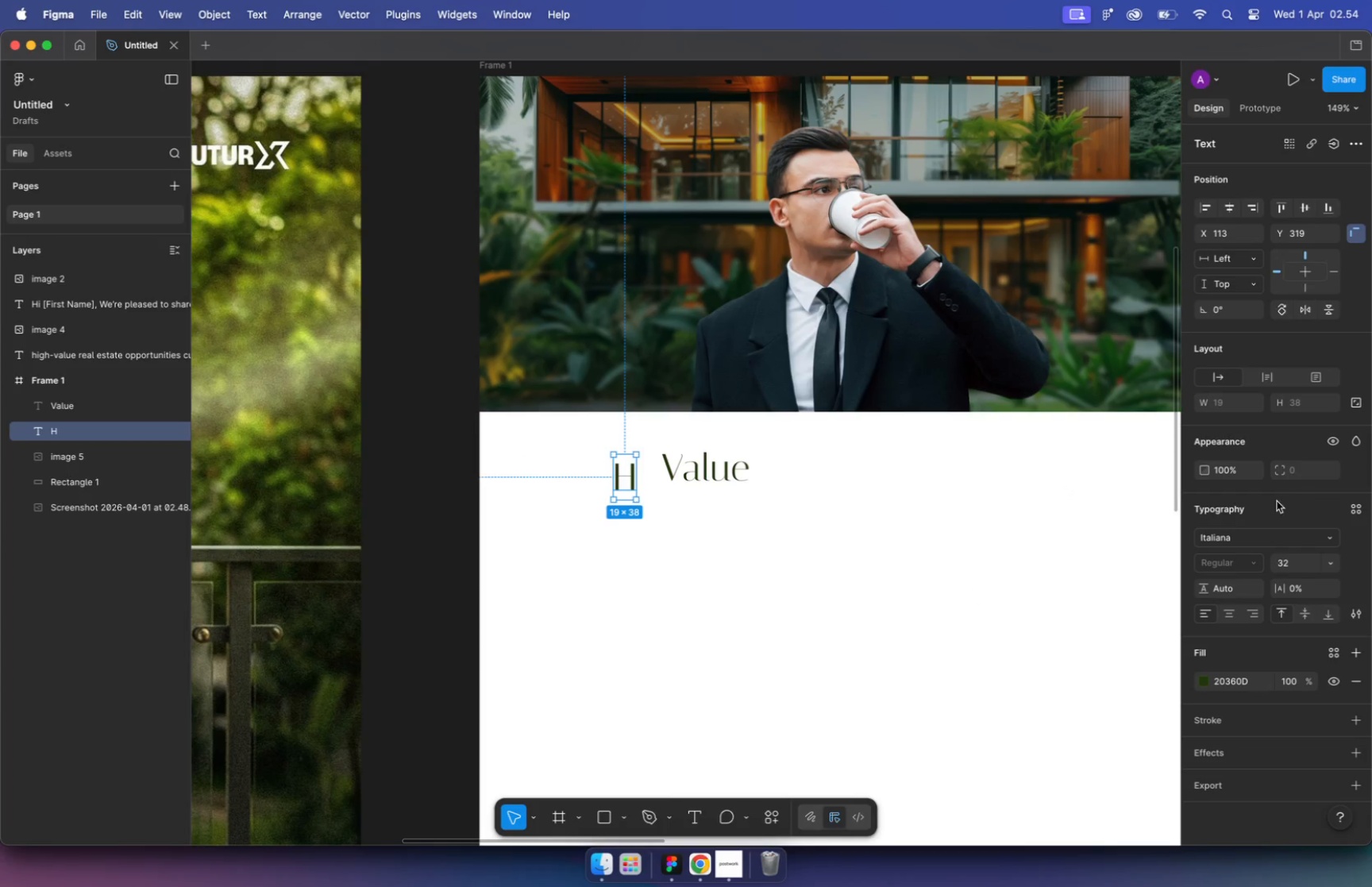 
scroll: coordinate [1052, 660], scroll_direction: down, amount: 34.0
 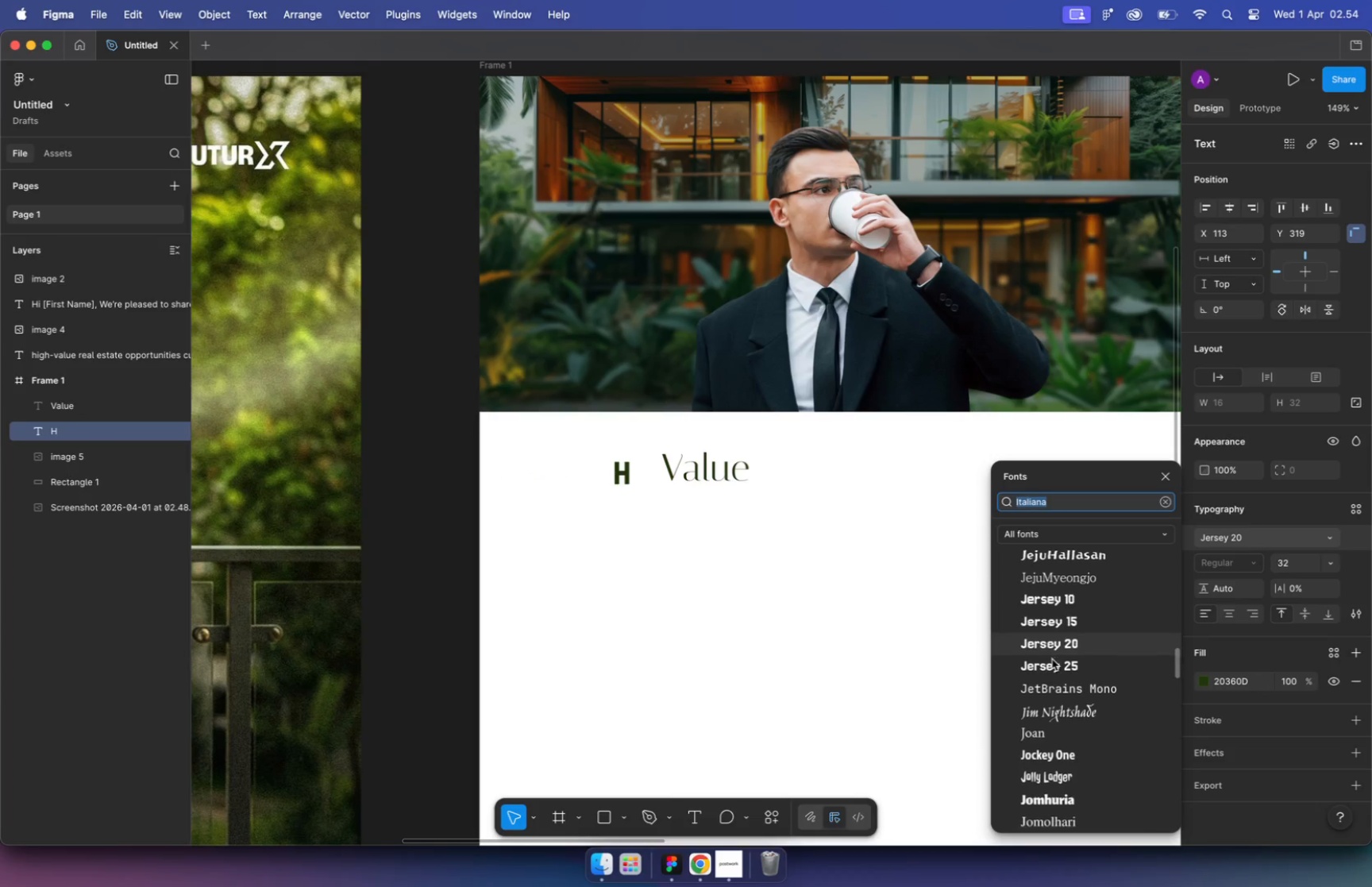 
scroll: coordinate [1041, 700], scroll_direction: down, amount: 10.0
 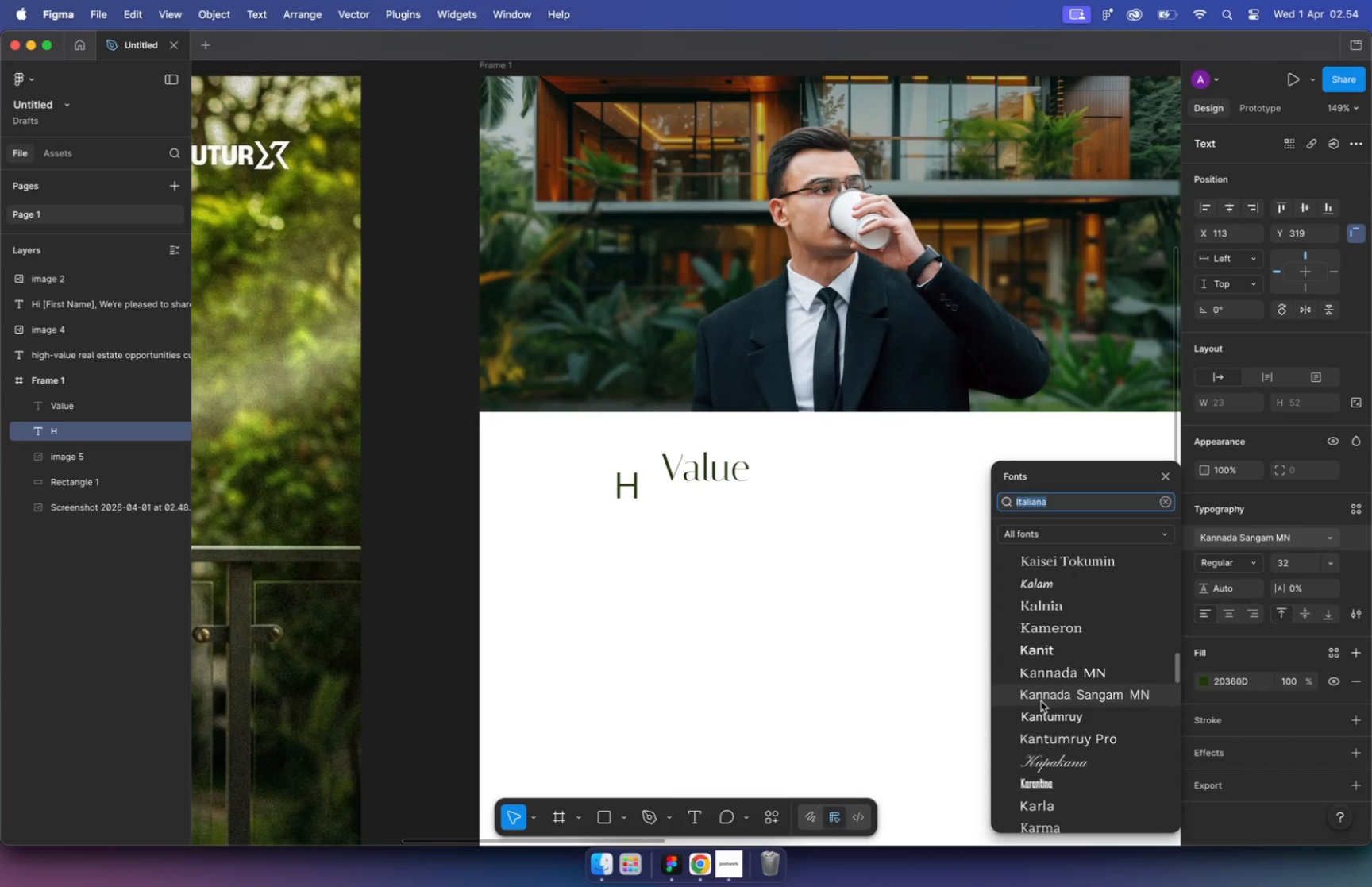 
wait(7.87)
 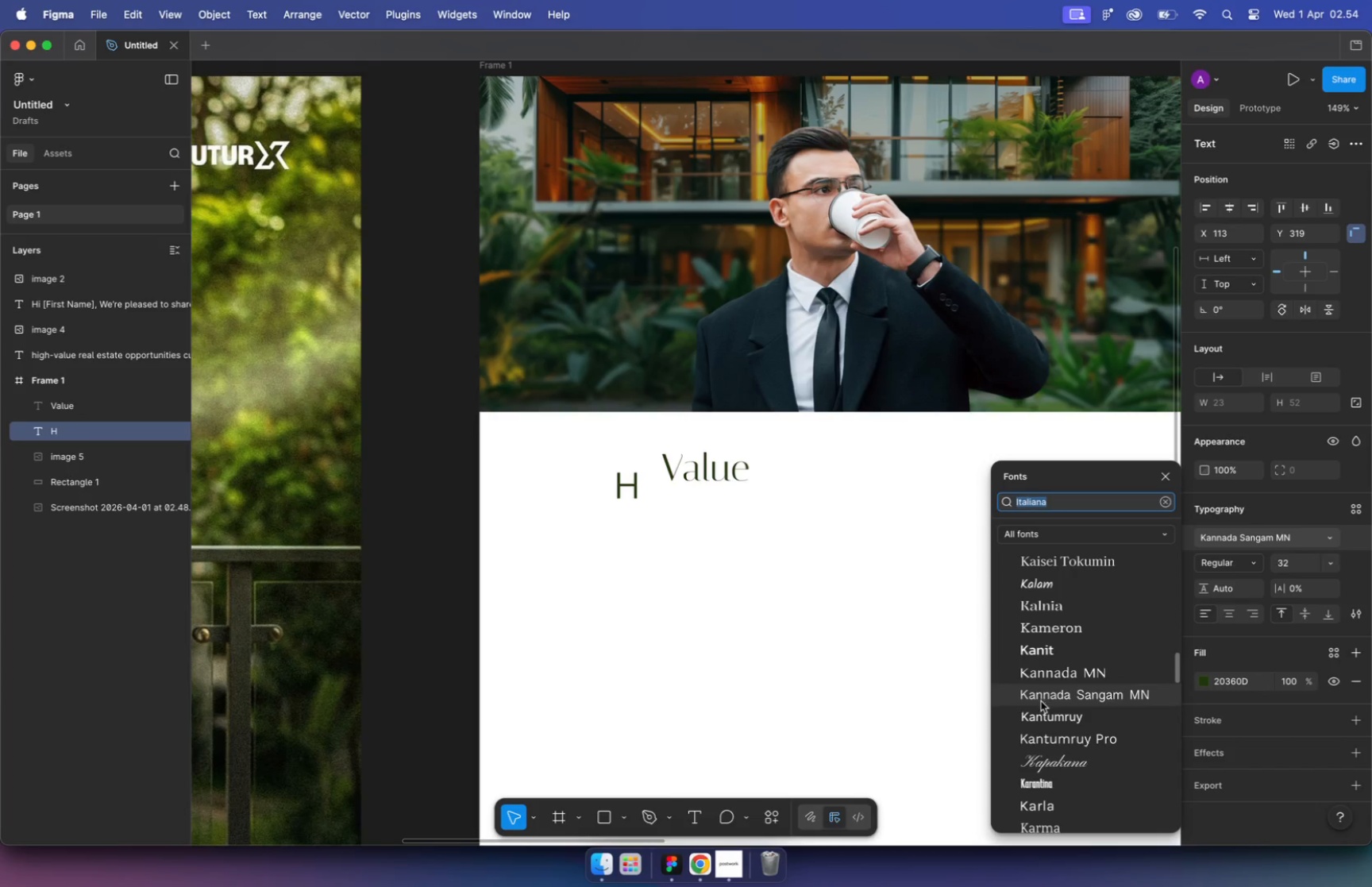 
scroll: coordinate [1049, 766], scroll_direction: down, amount: 24.0
 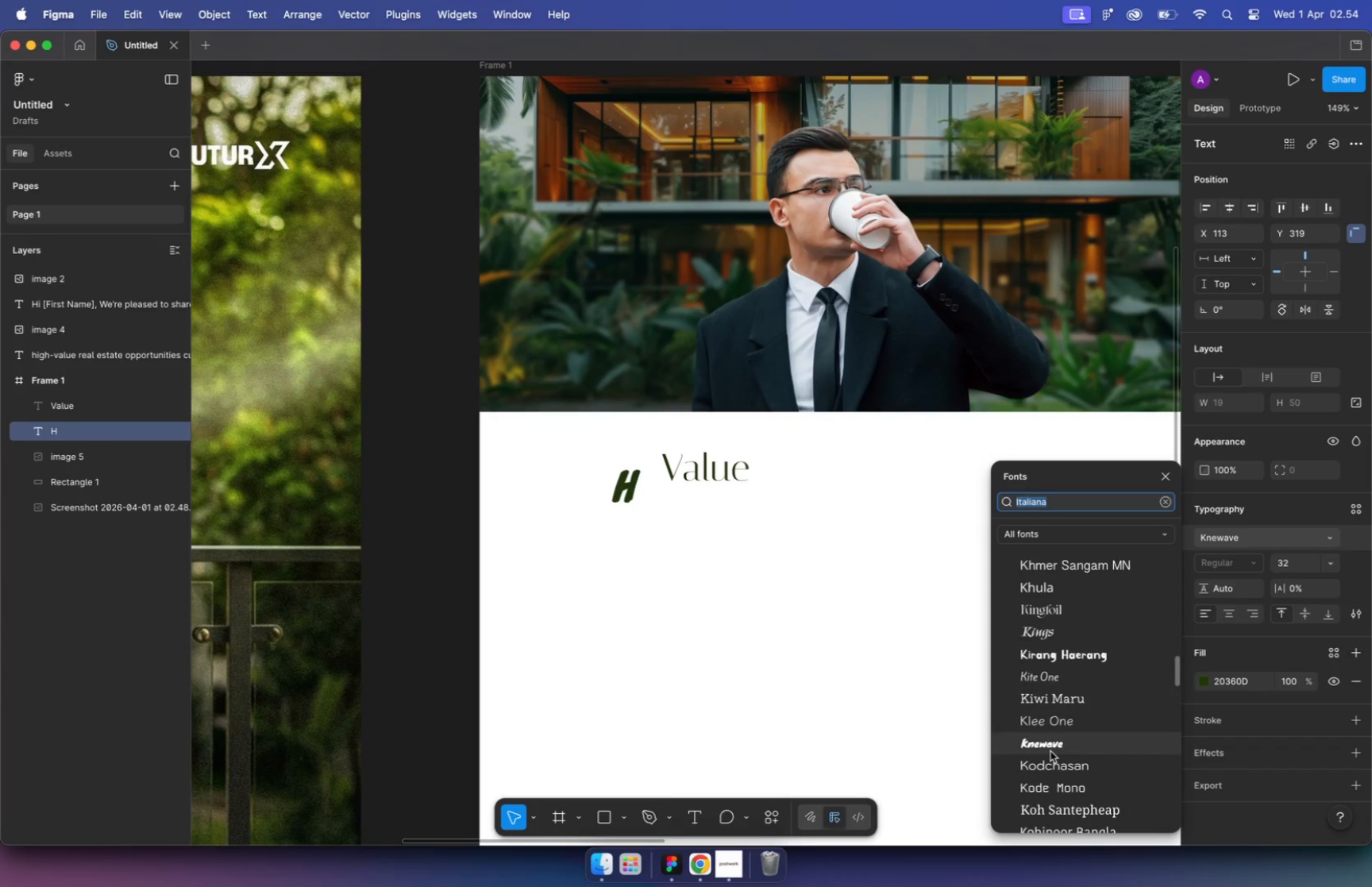 
scroll: coordinate [1045, 732], scroll_direction: down, amount: 30.0
 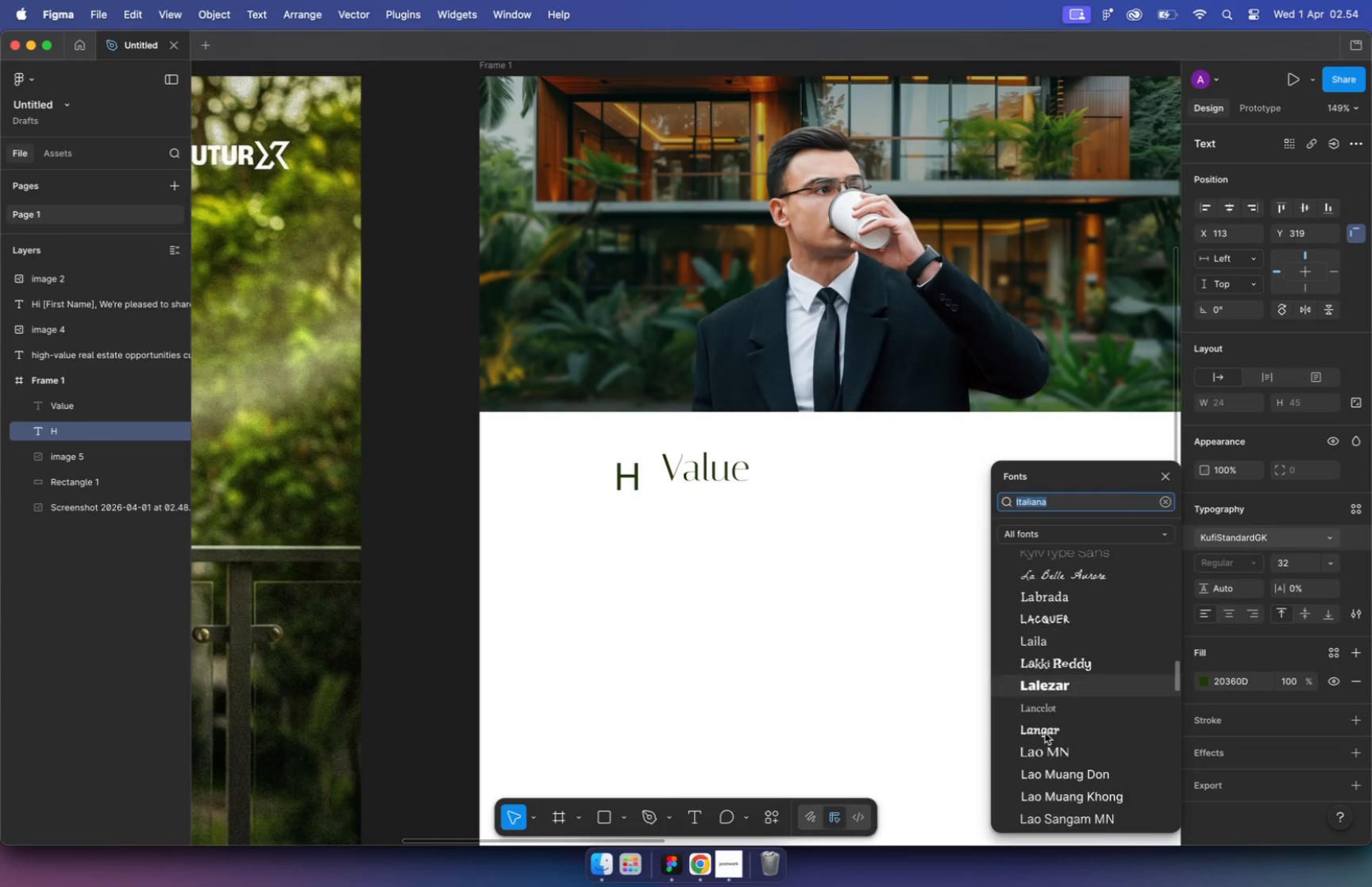 
scroll: coordinate [1042, 760], scroll_direction: down, amount: 26.0
 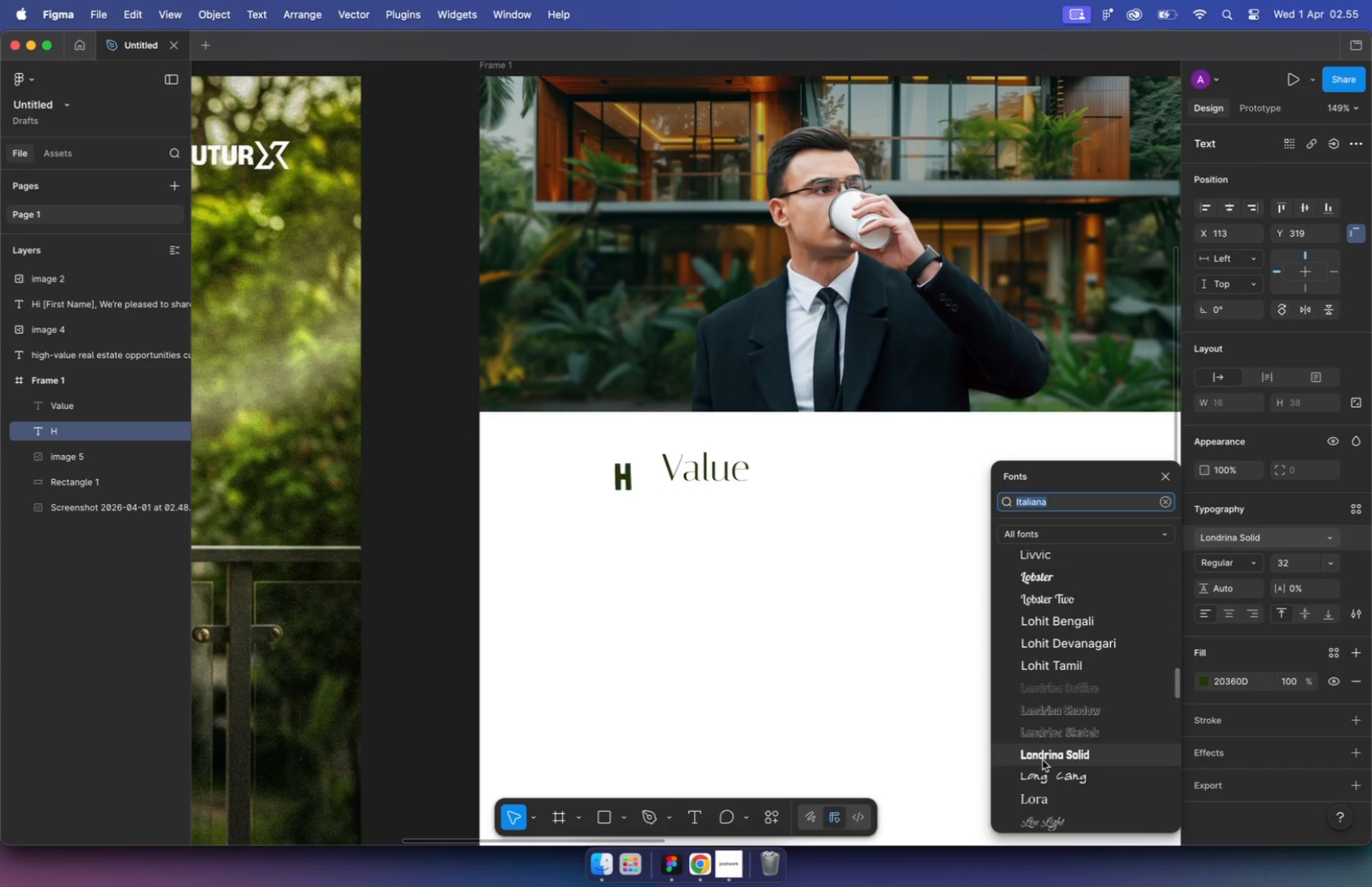 
scroll: coordinate [1046, 742], scroll_direction: down, amount: 6.0
 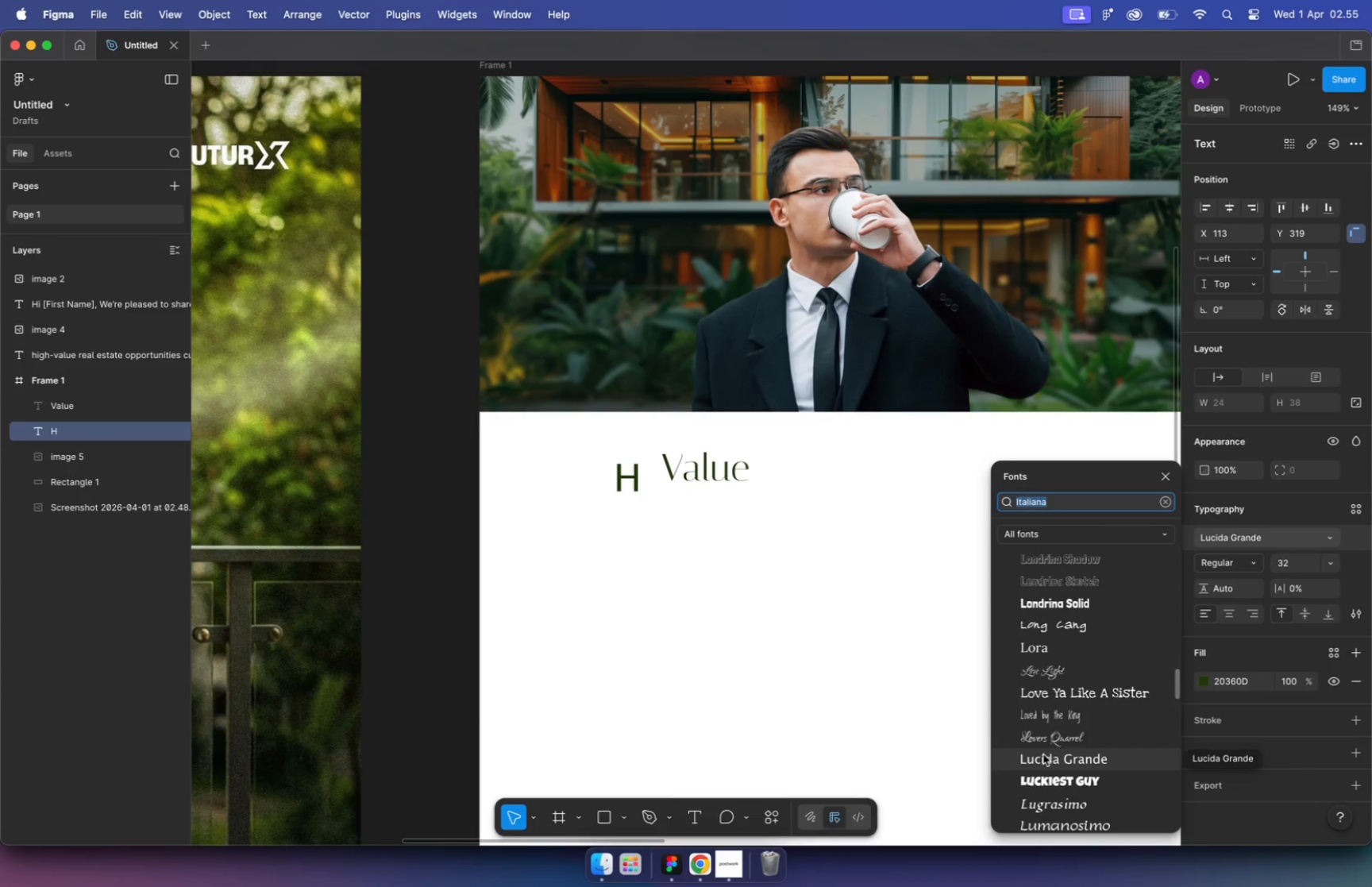 
wait(9.45)
 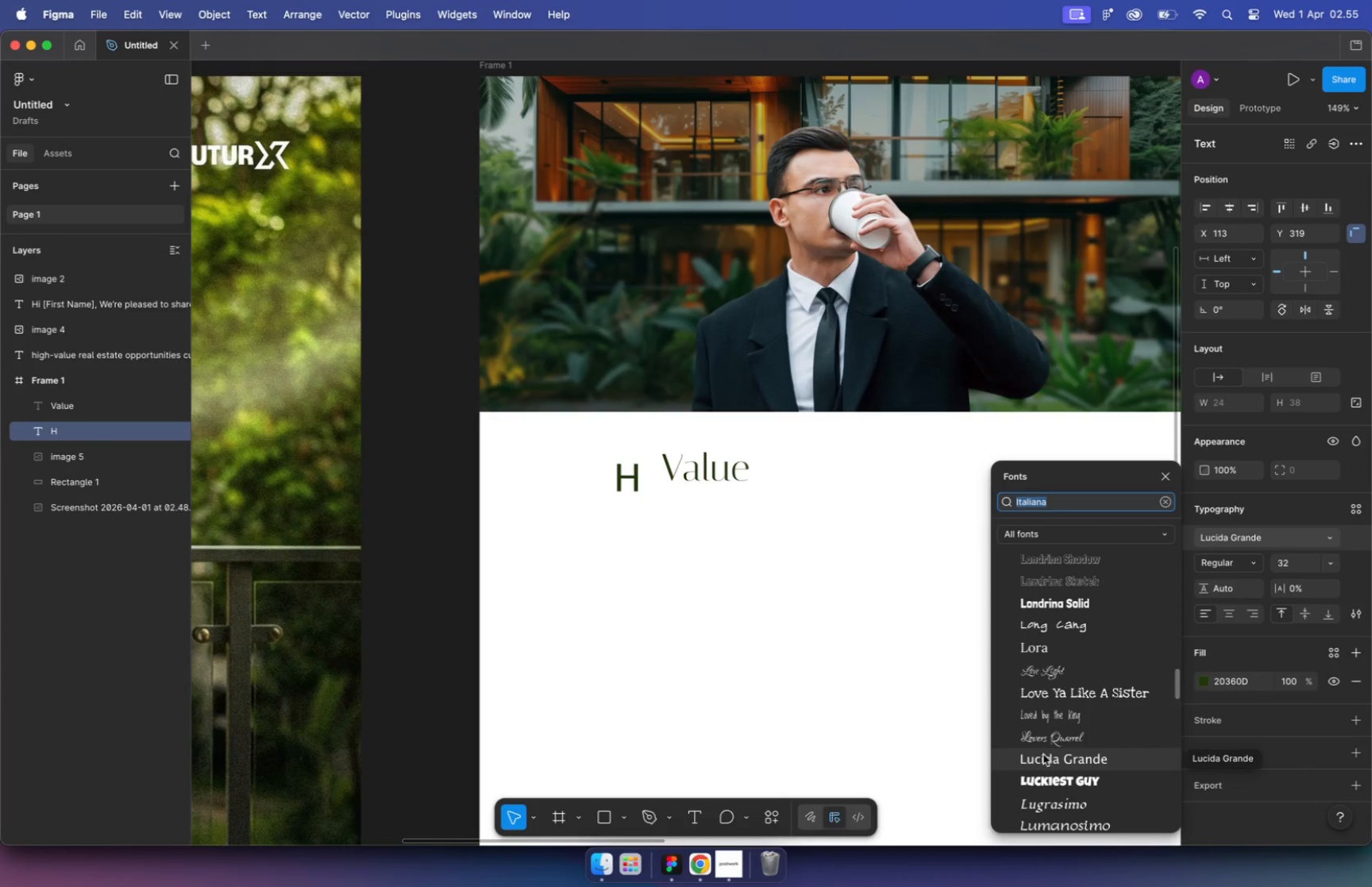 
scroll: coordinate [1062, 757], scroll_direction: down, amount: 34.0
 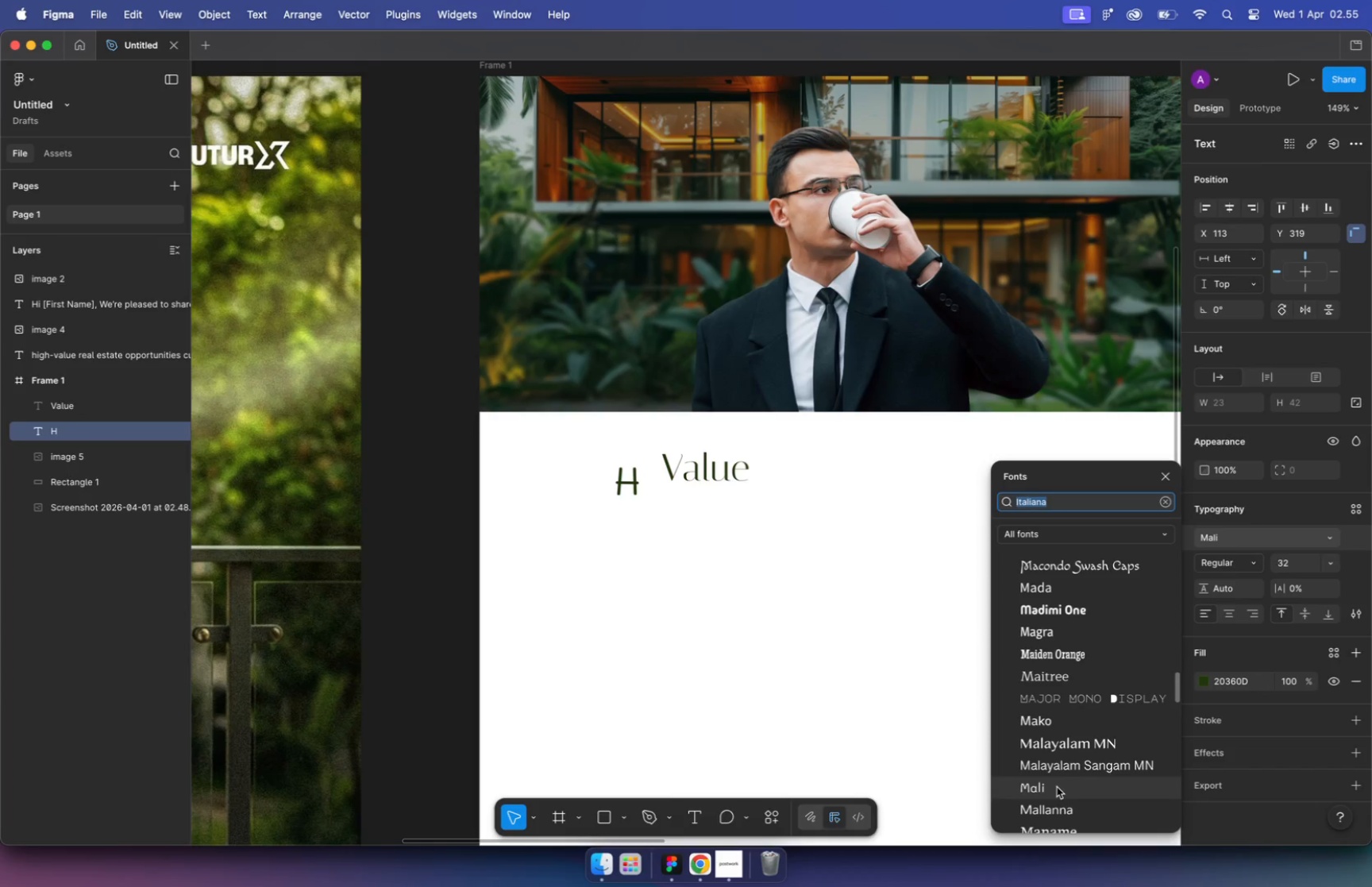 
scroll: coordinate [1073, 652], scroll_direction: down, amount: 28.0
 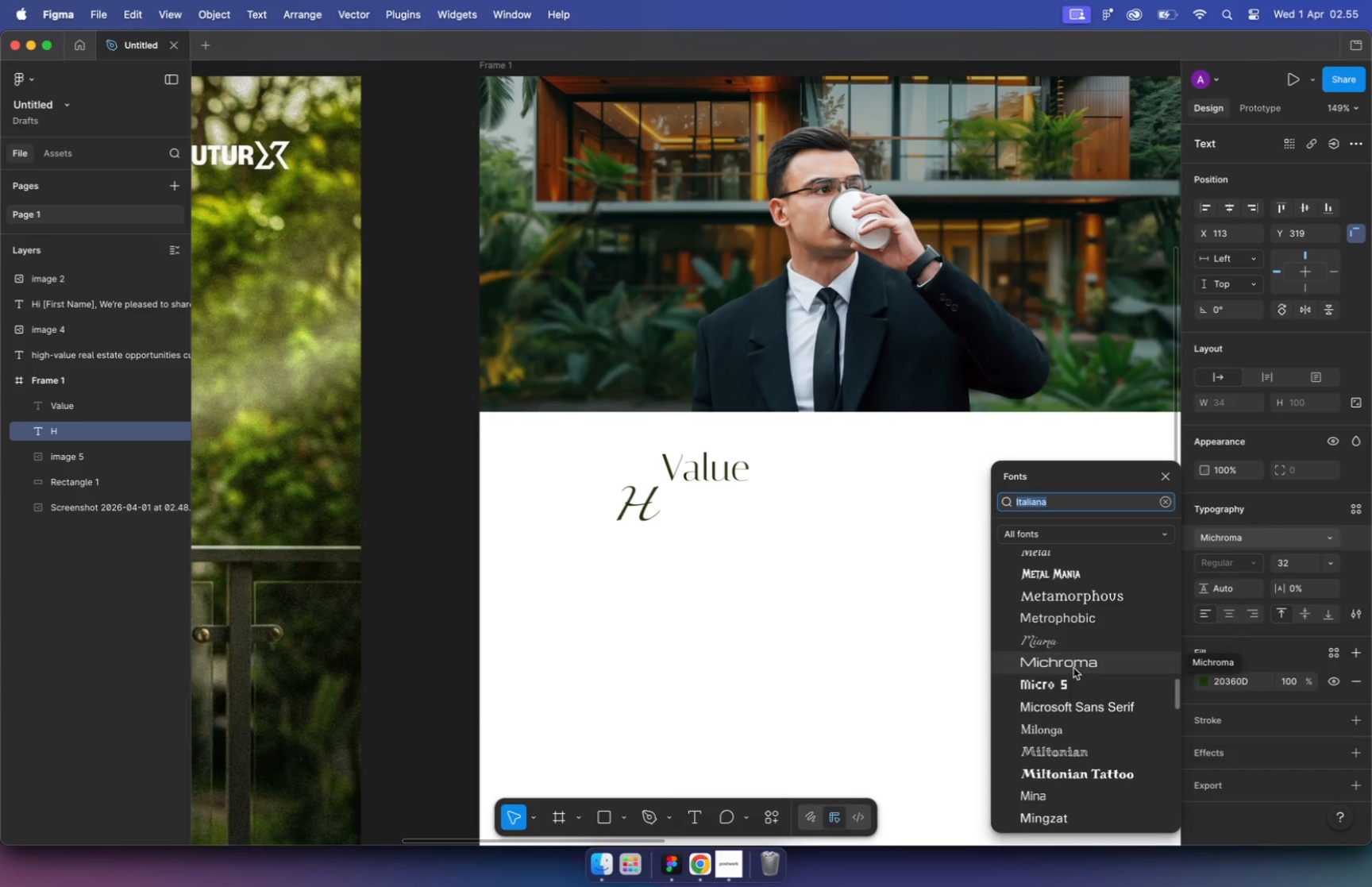 
left_click([1073, 667])
 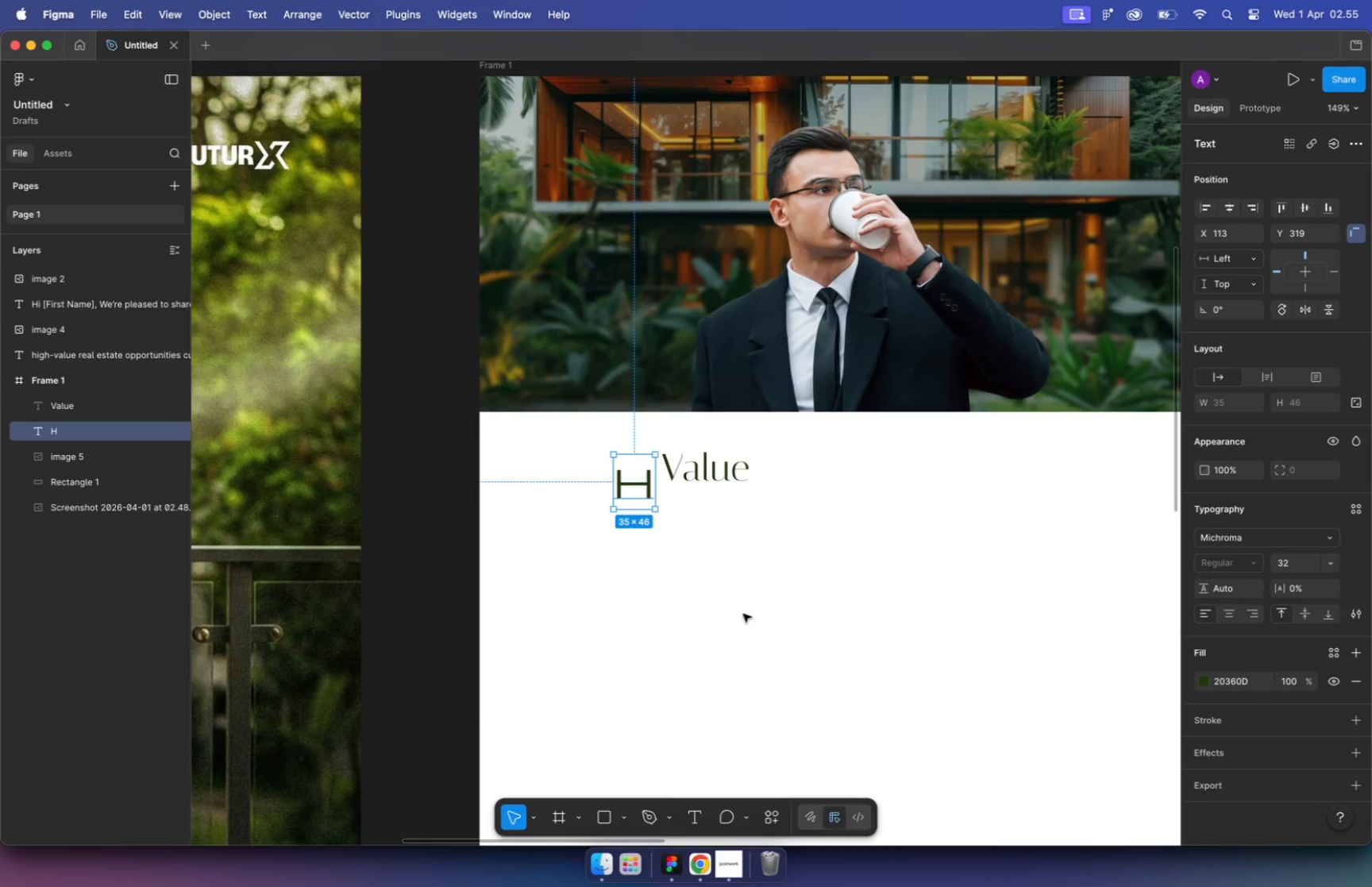 
left_click([647, 492])
 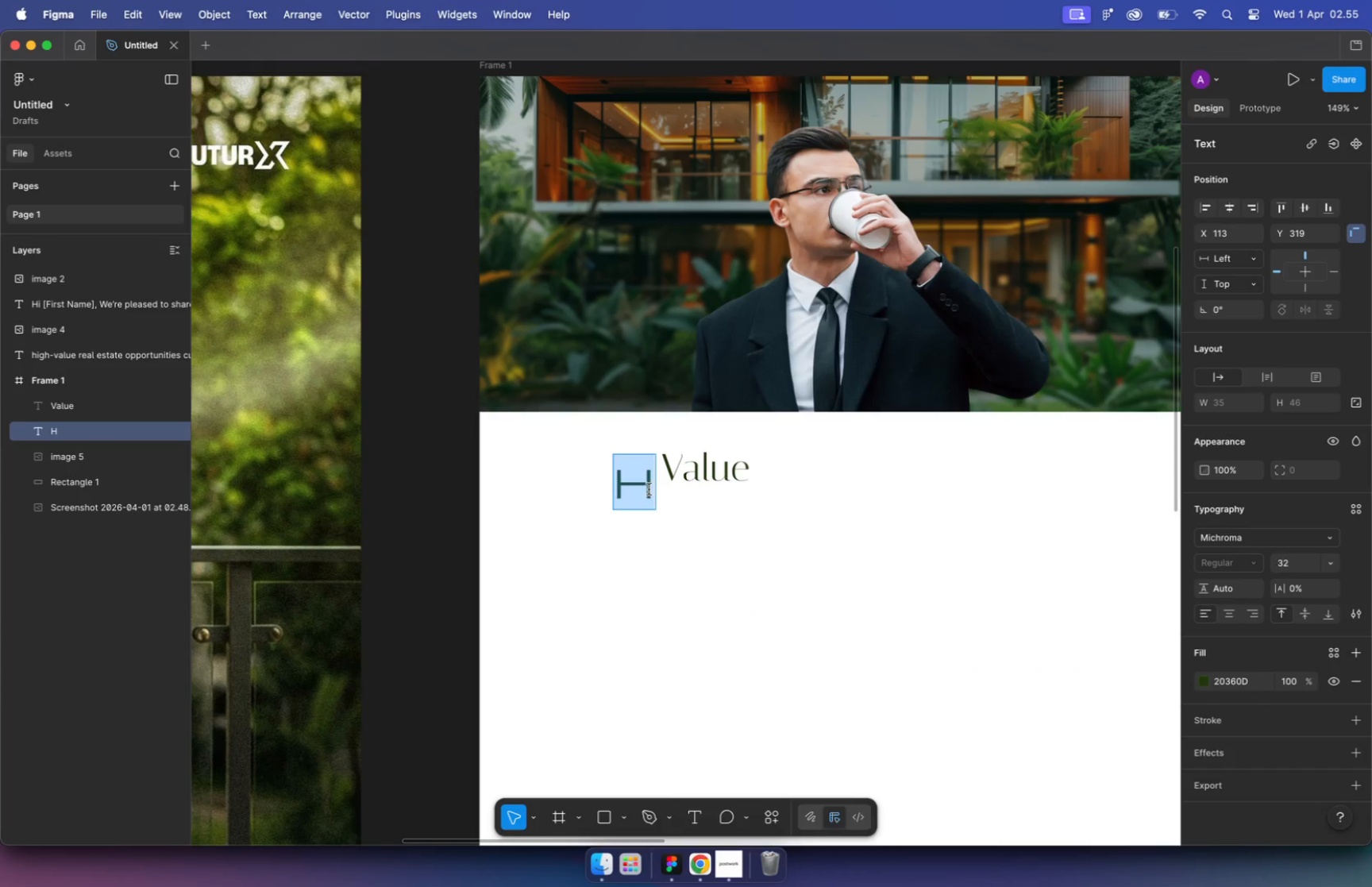 
left_click([651, 491])
 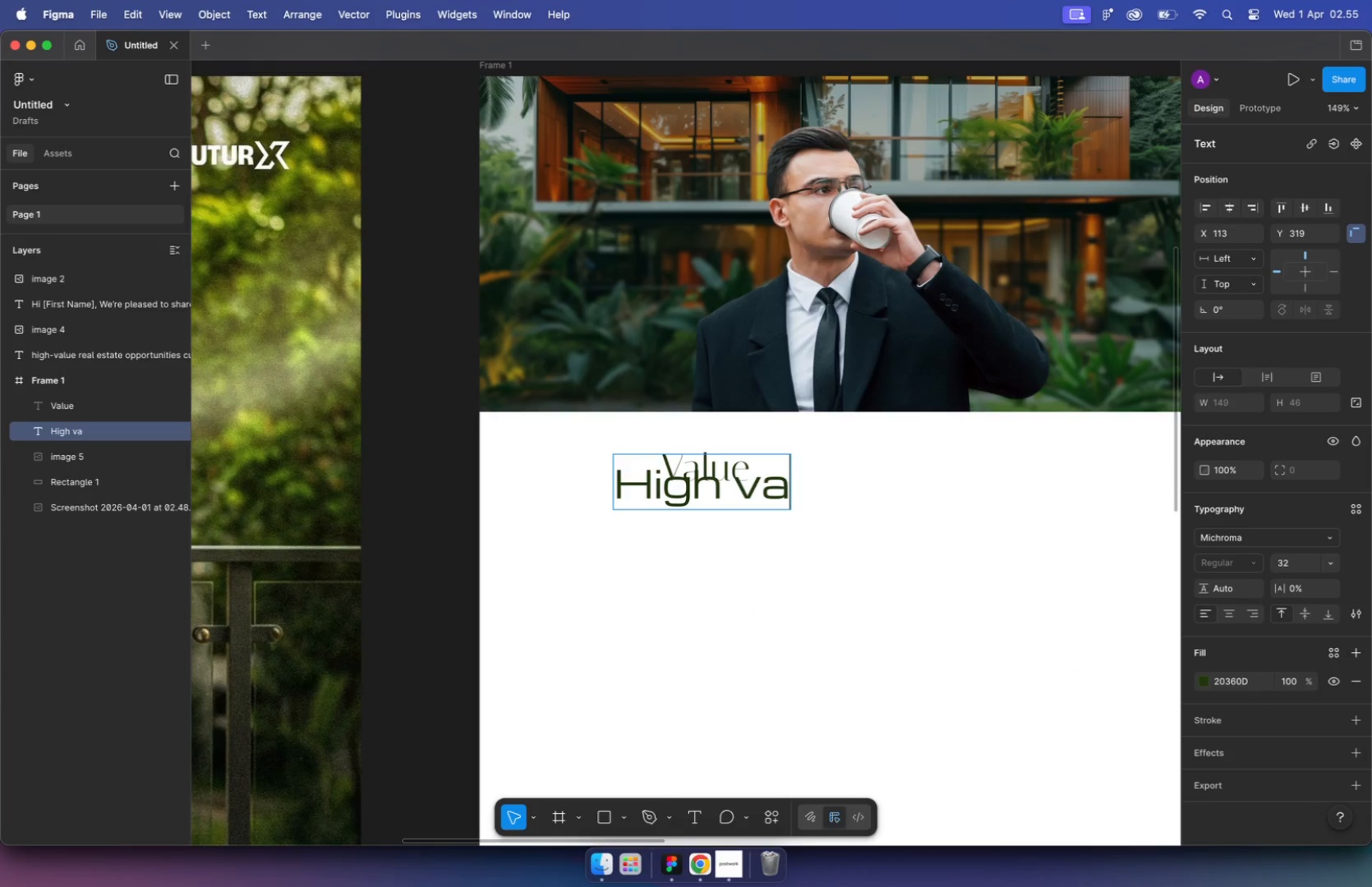 
type(igh value)
 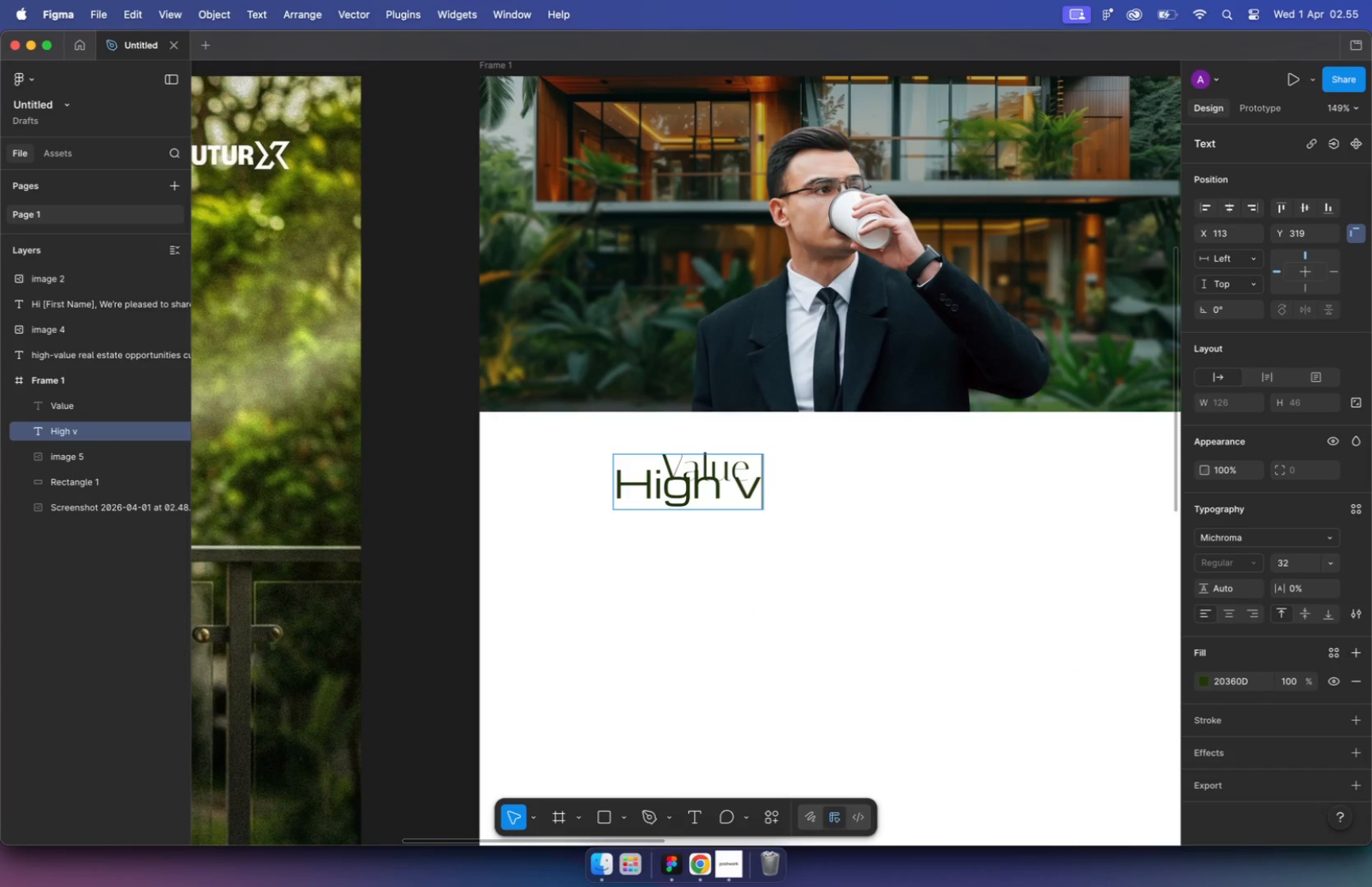 
left_click_drag(start_coordinate=[783, 504], to_coordinate=[811, 615])
 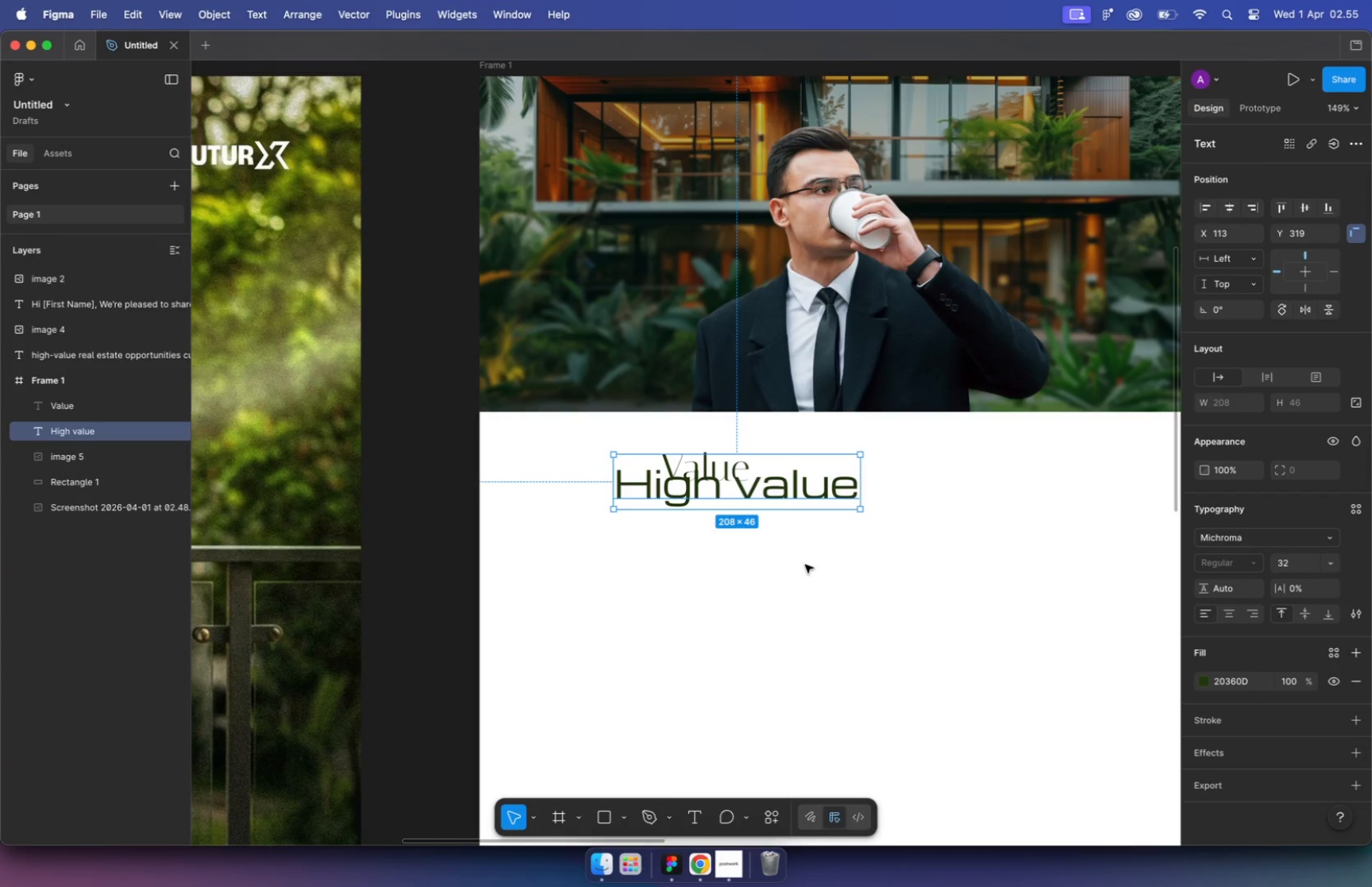 
key(Meta+CommandLeft)
 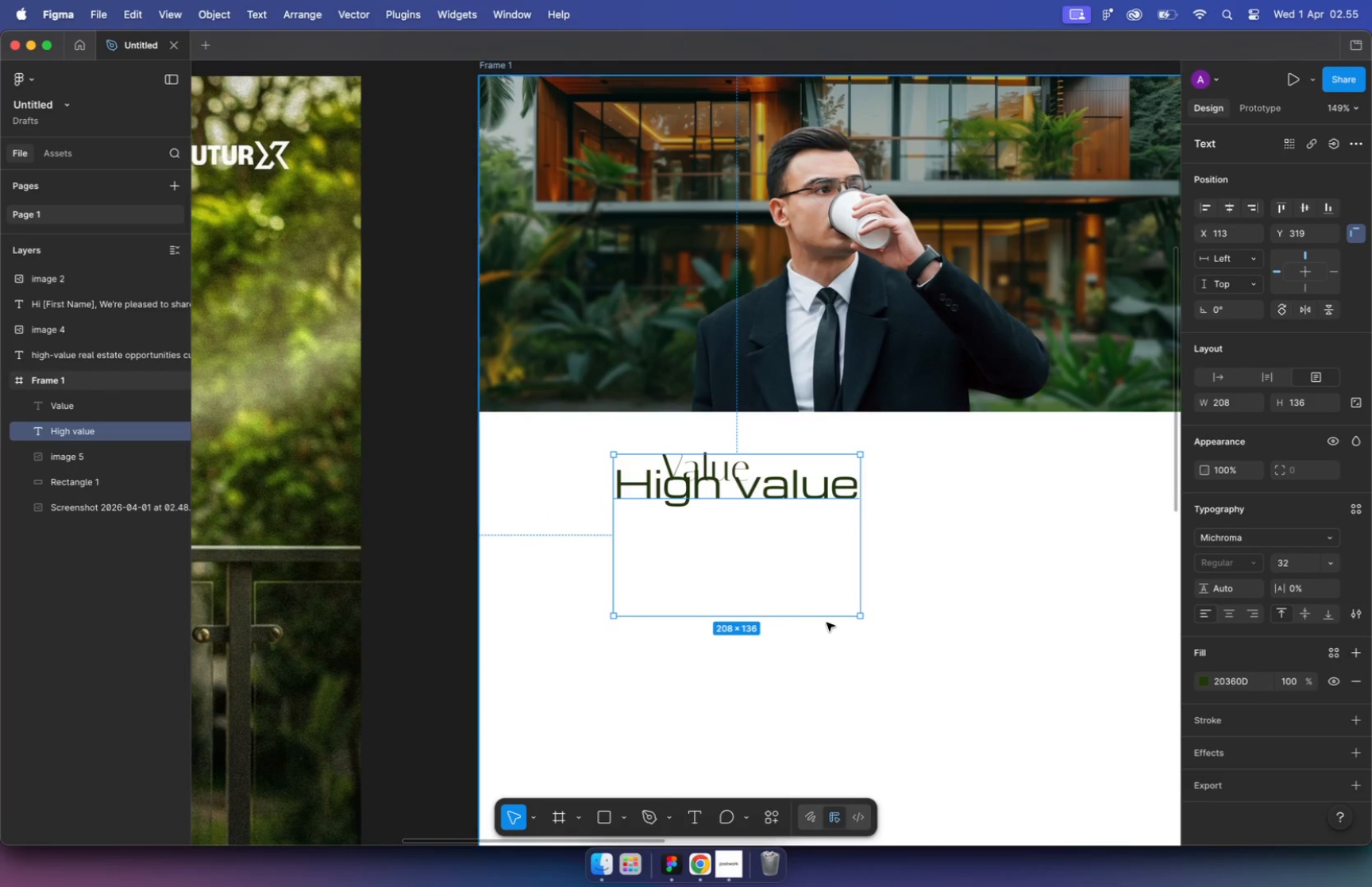 
key(Meta+Z)
 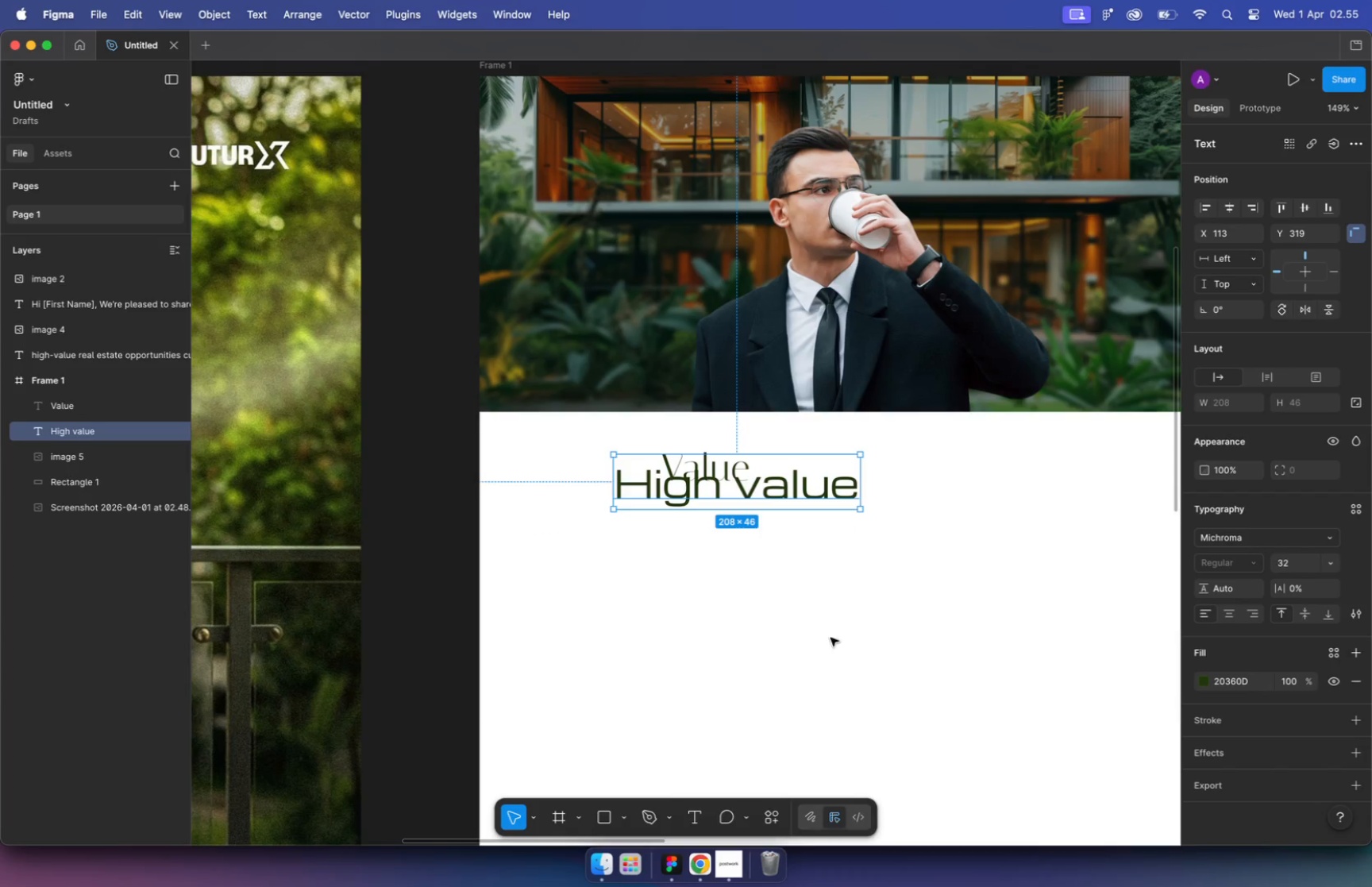 
left_click([835, 656])
 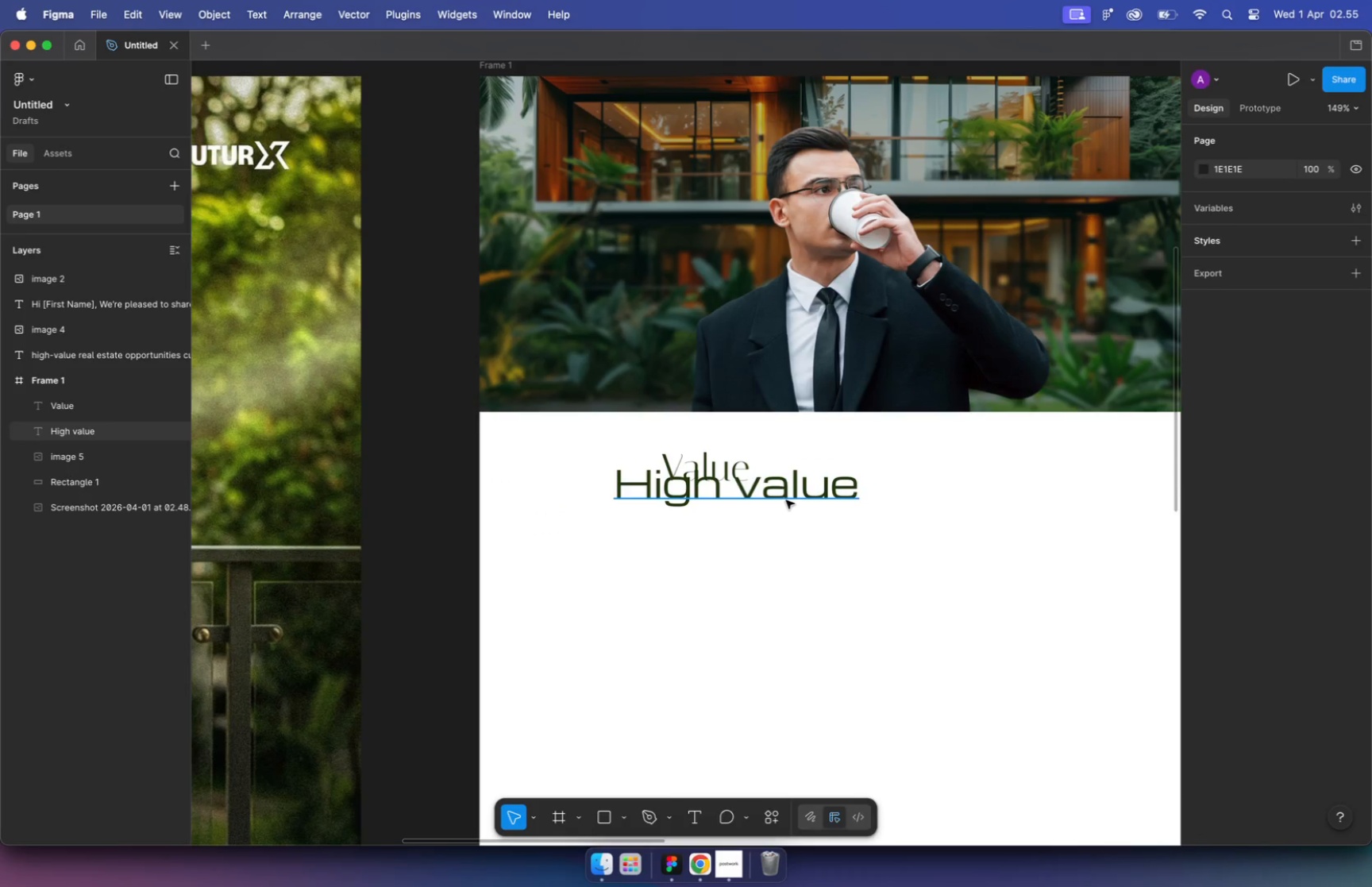 
left_click([784, 491])
 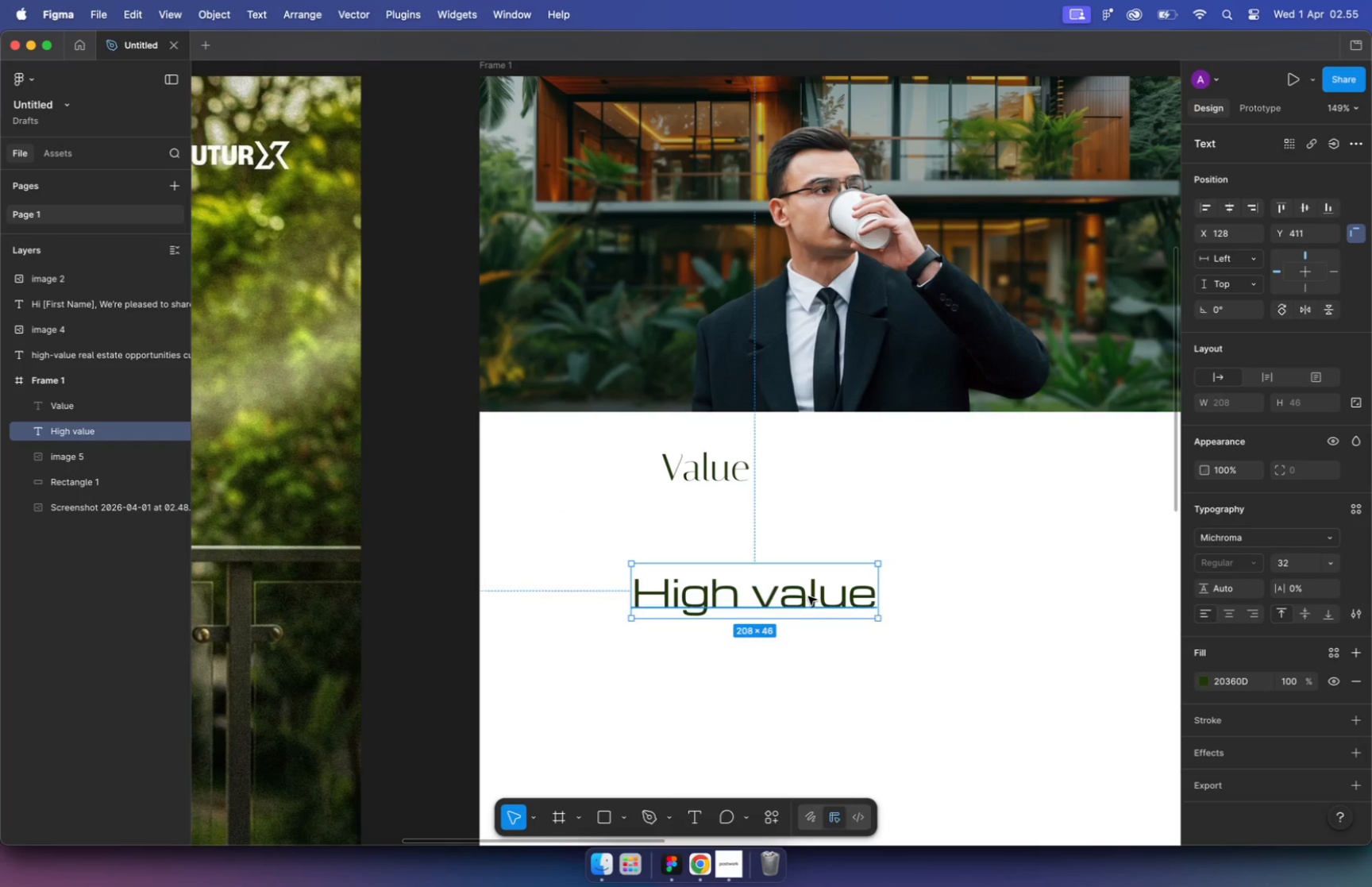 
left_click_drag(start_coordinate=[789, 488], to_coordinate=[808, 596])
 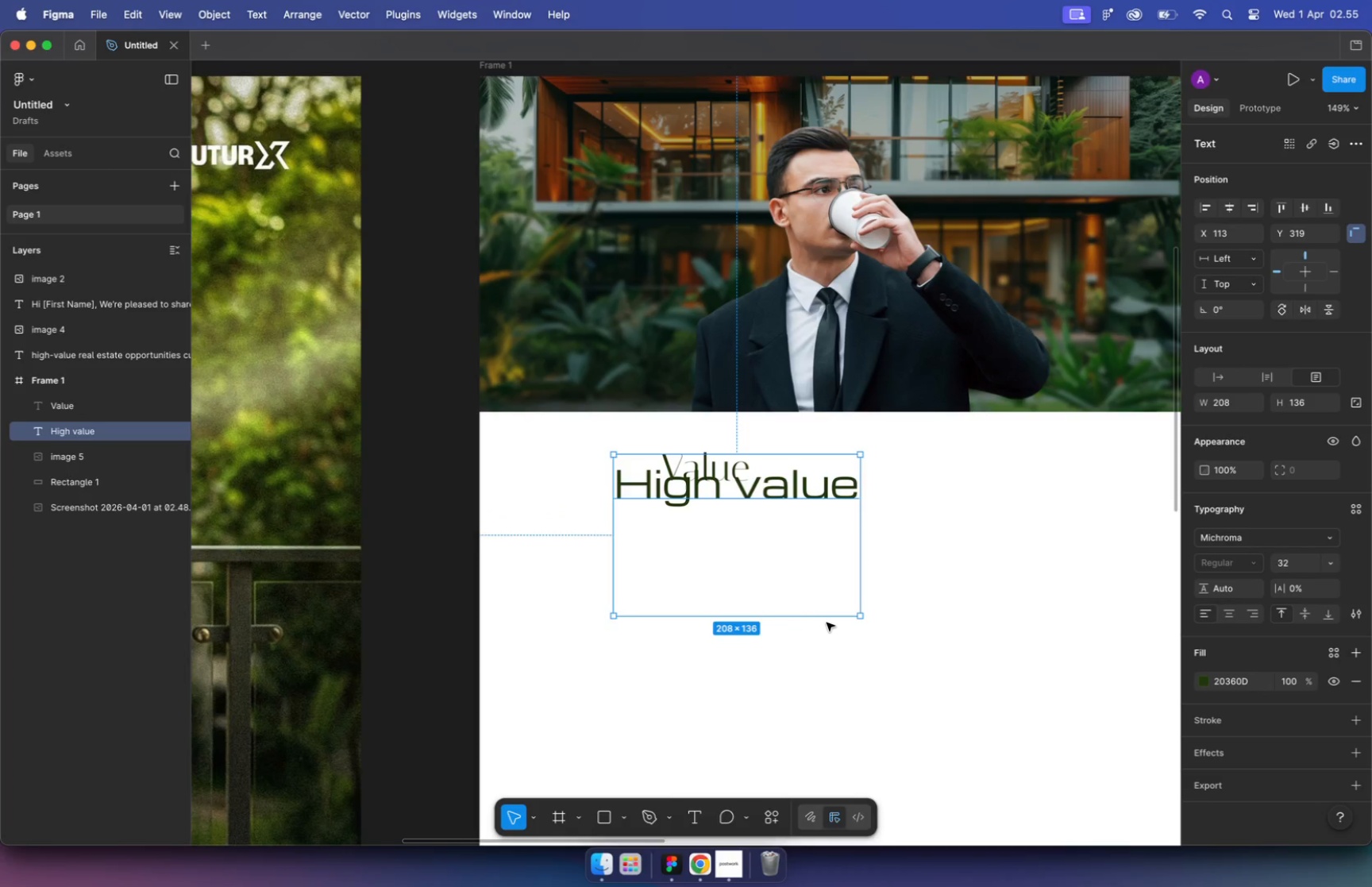 
left_click([1303, 562])
 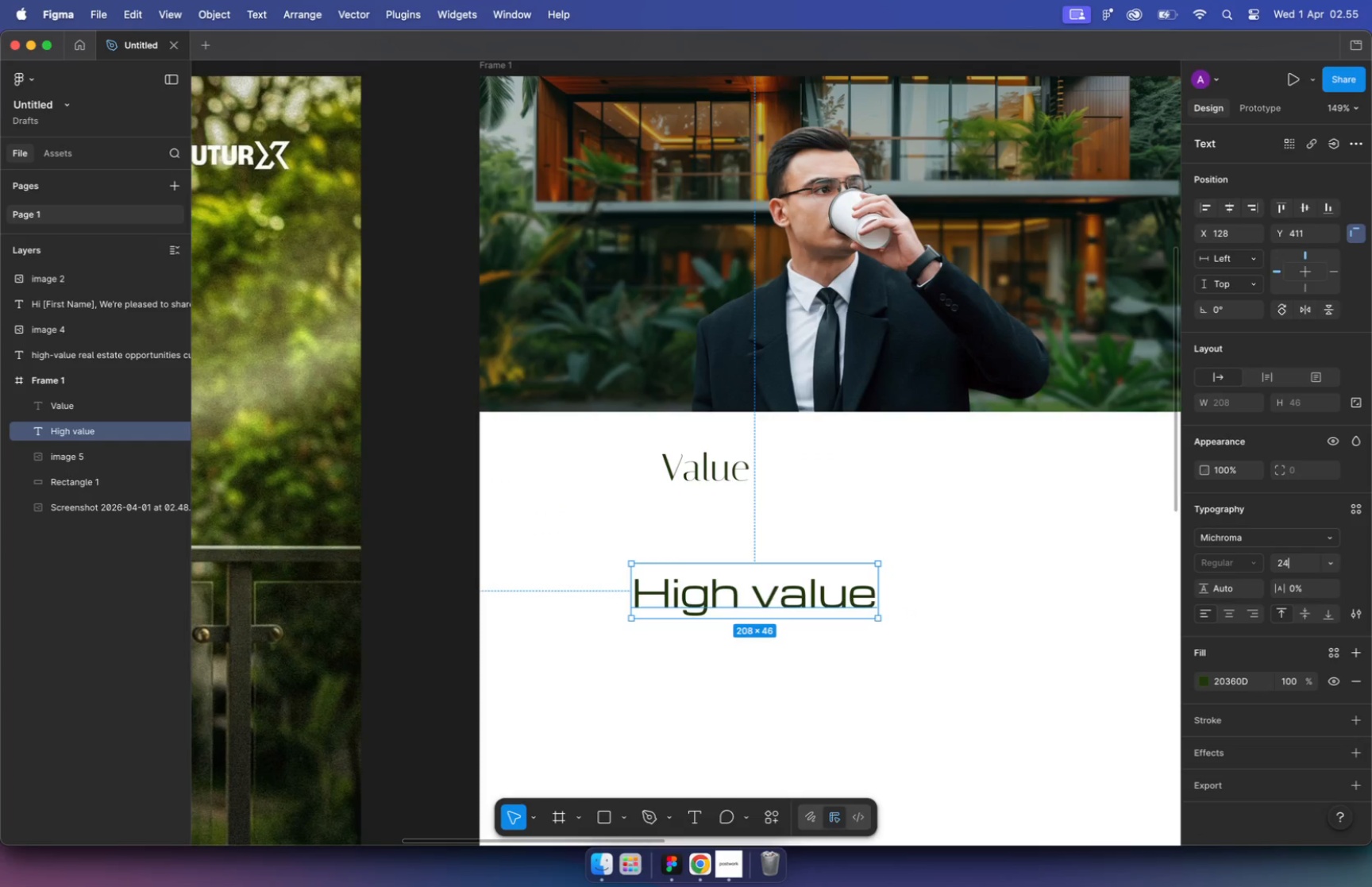 
type(24)
 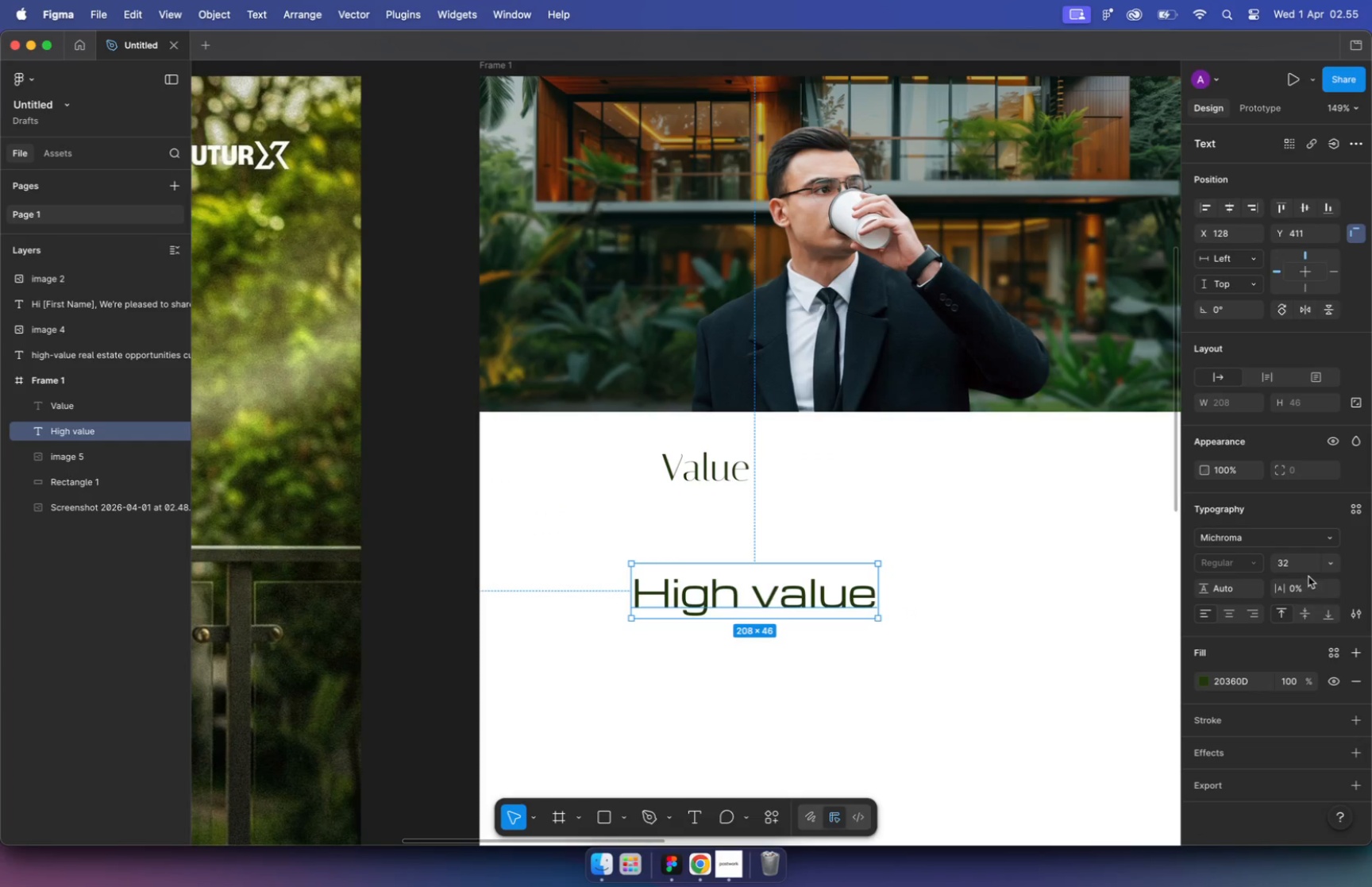 
key(Enter)
 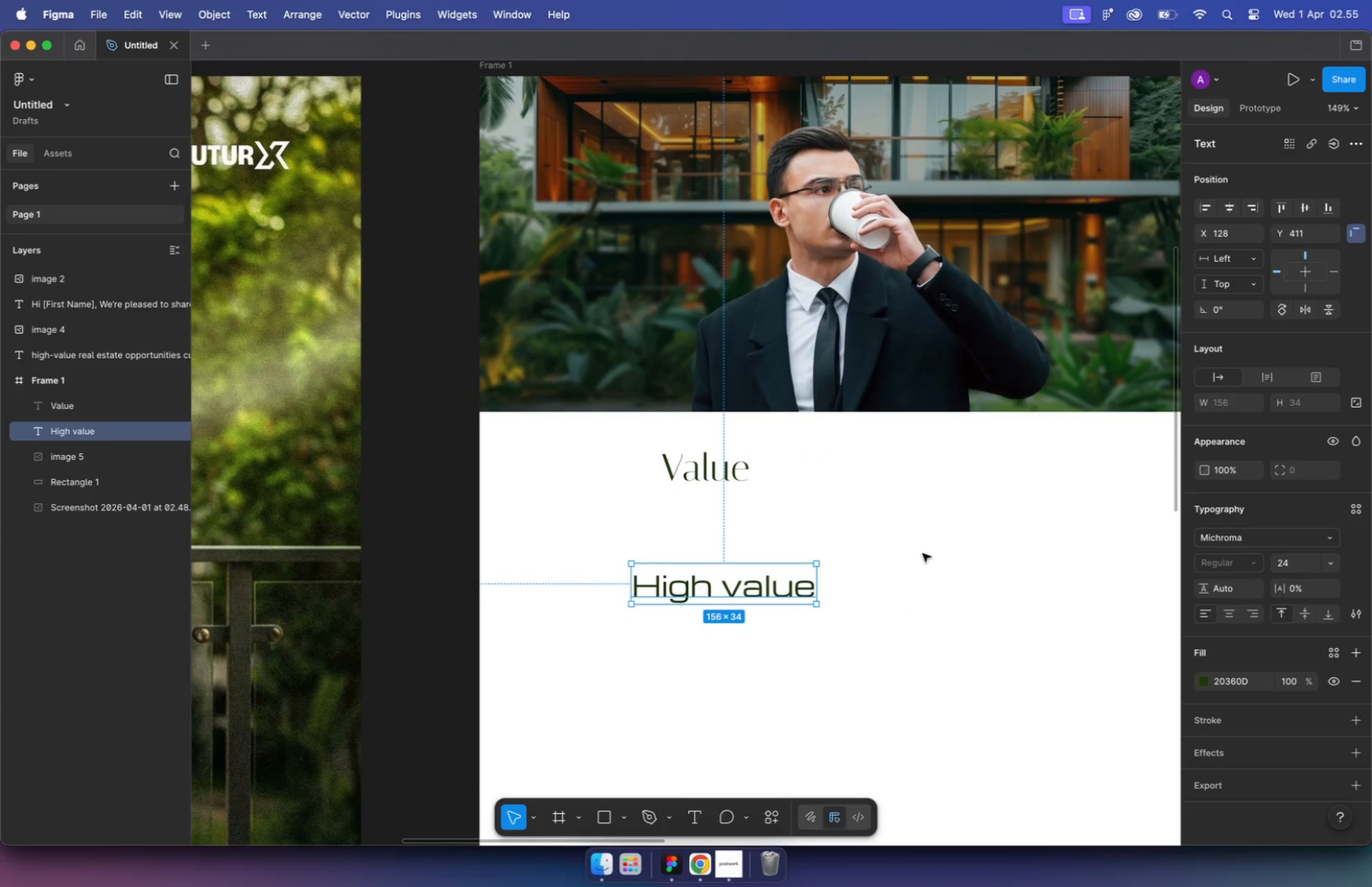 
double_click([673, 466])
 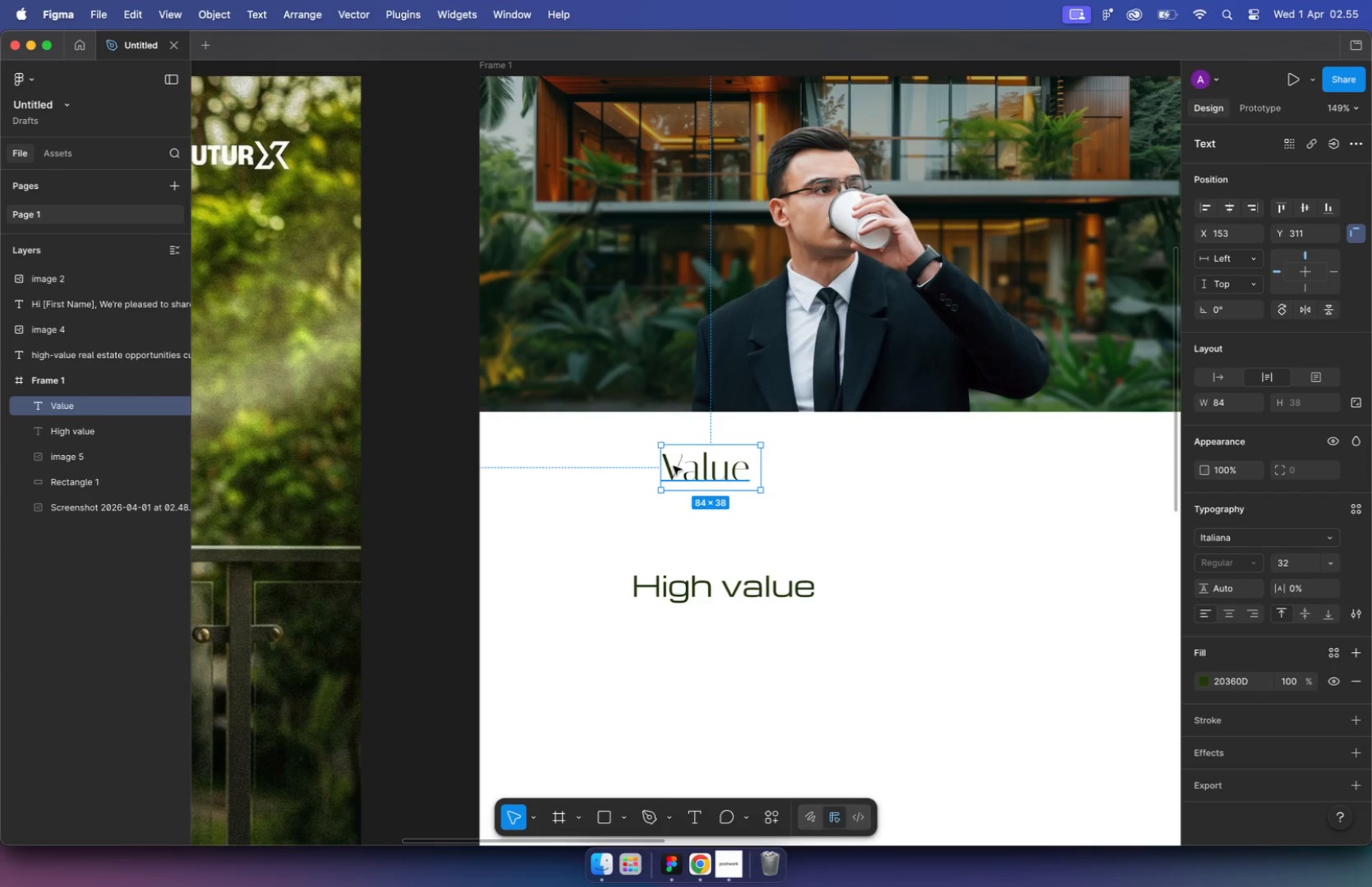 
triple_click([673, 466])
 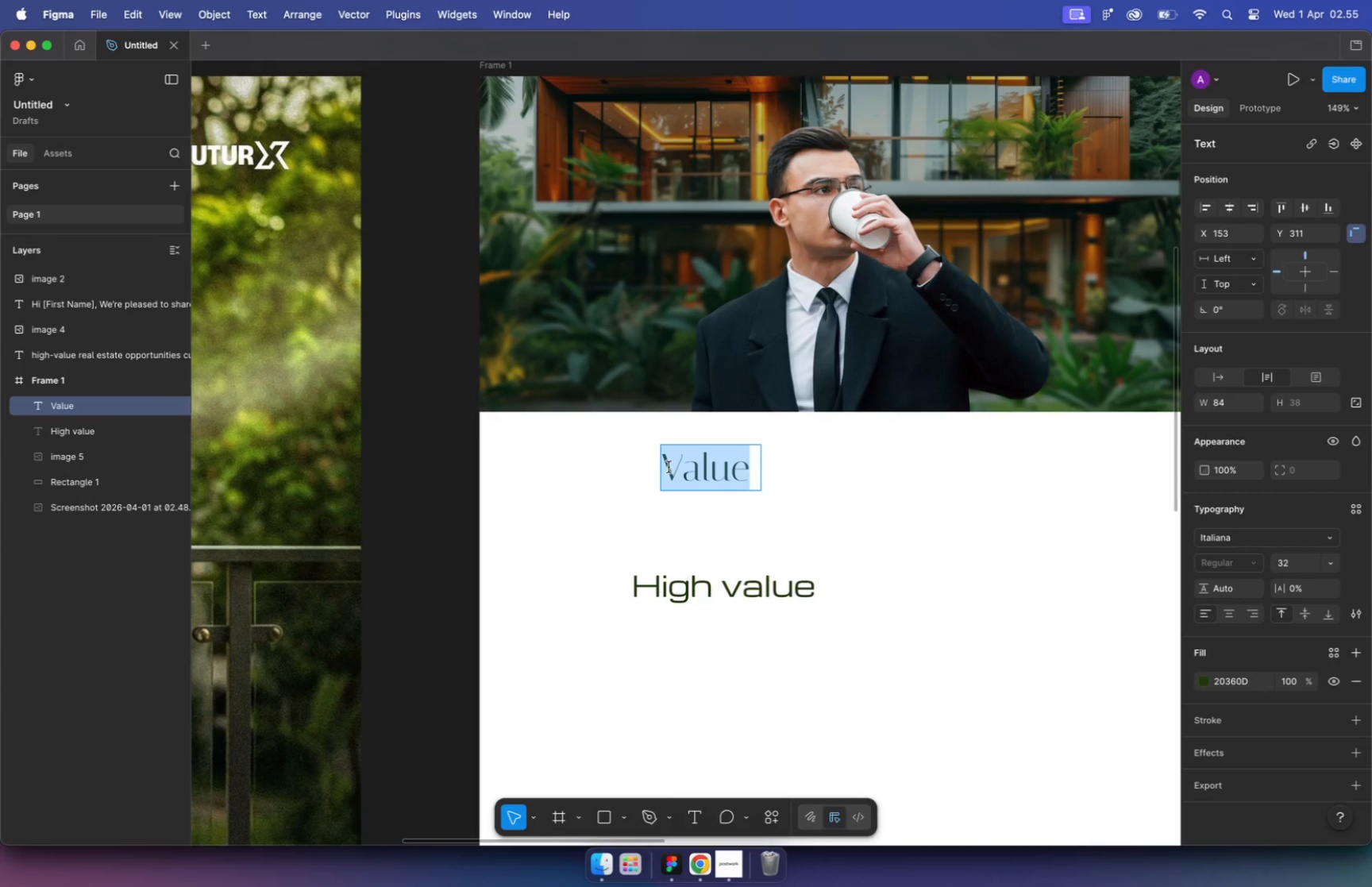 
left_click([668, 467])
 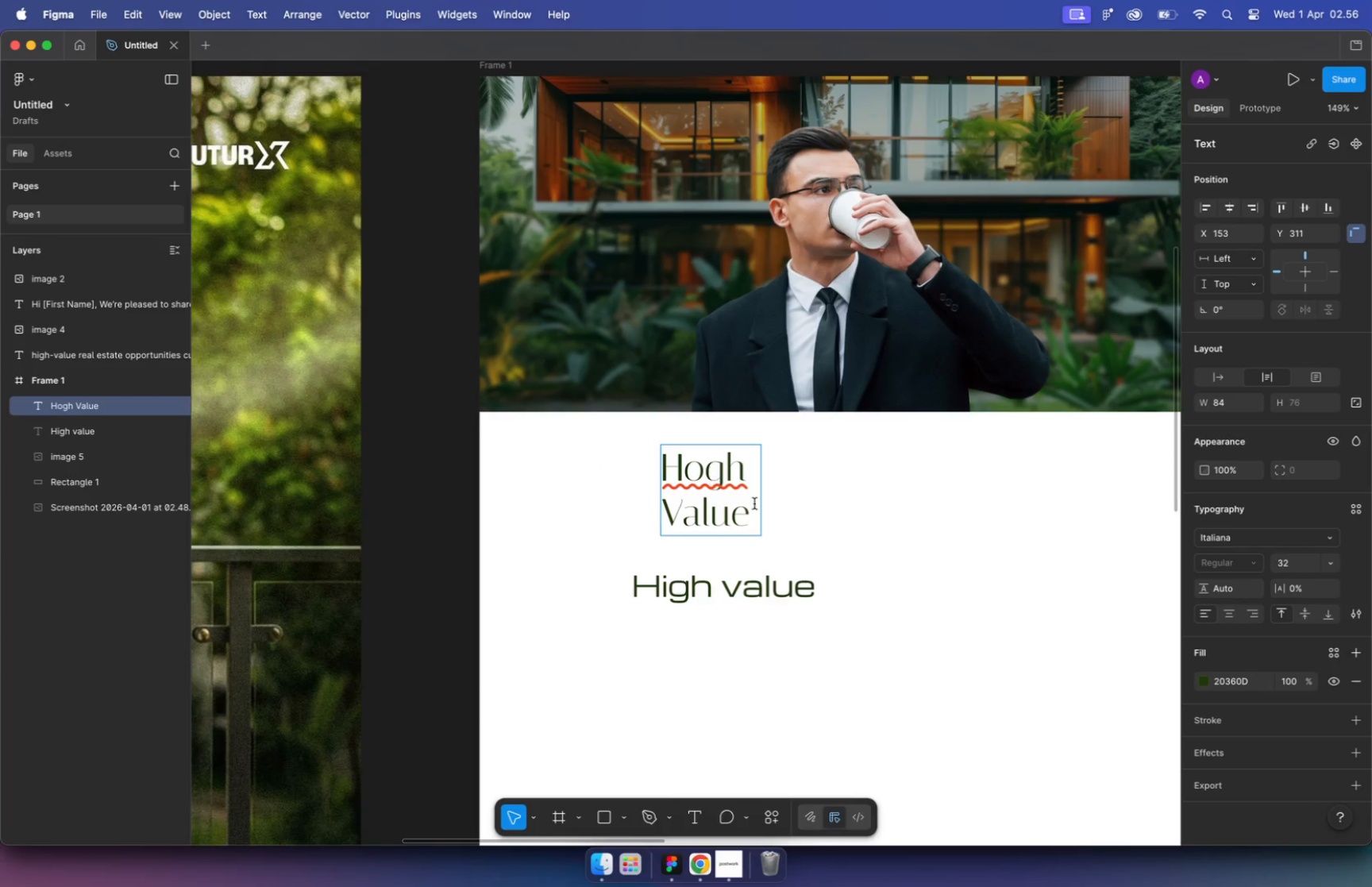 
type(Hogh )
 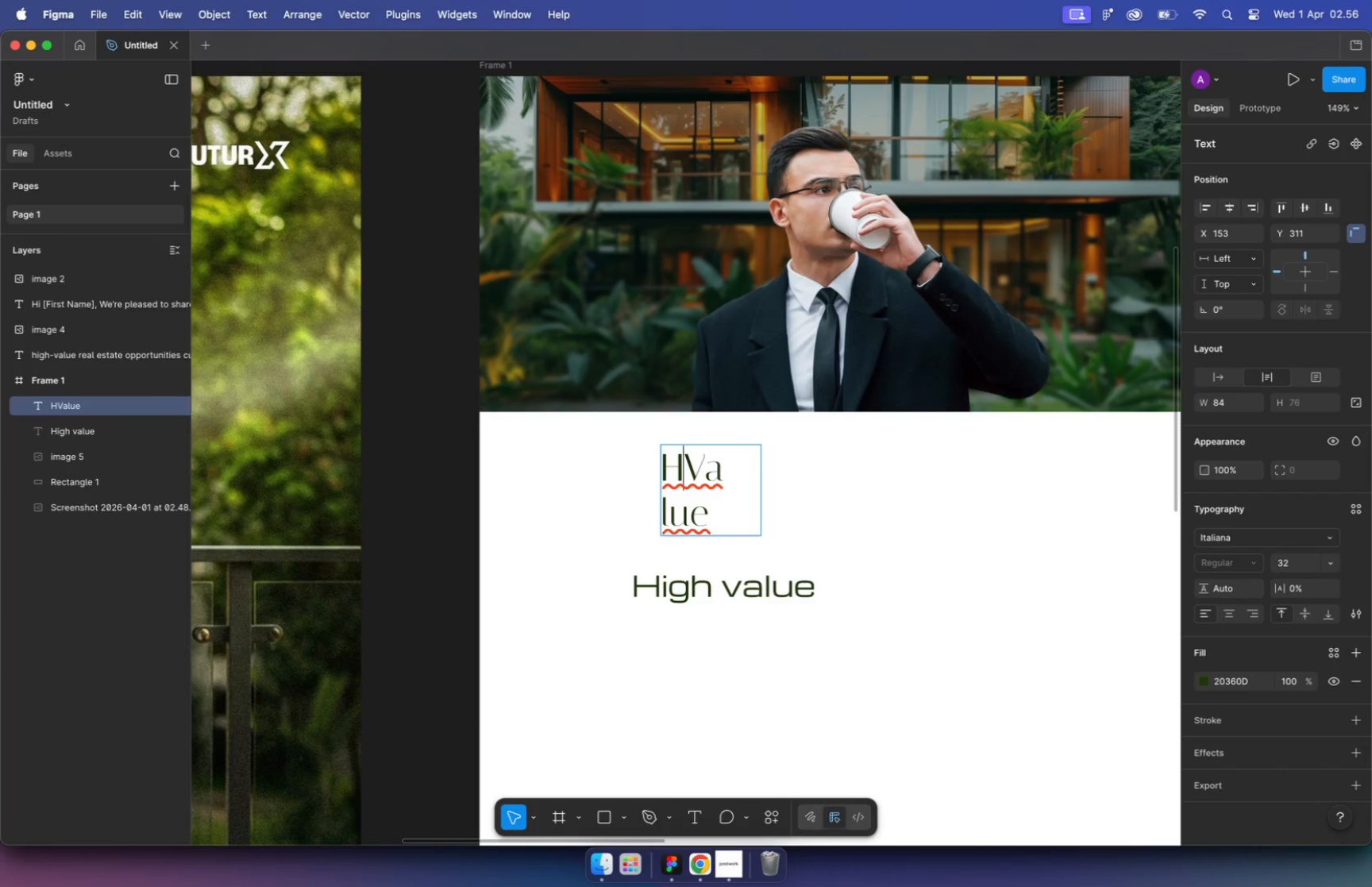 
left_click([1206, 380])
 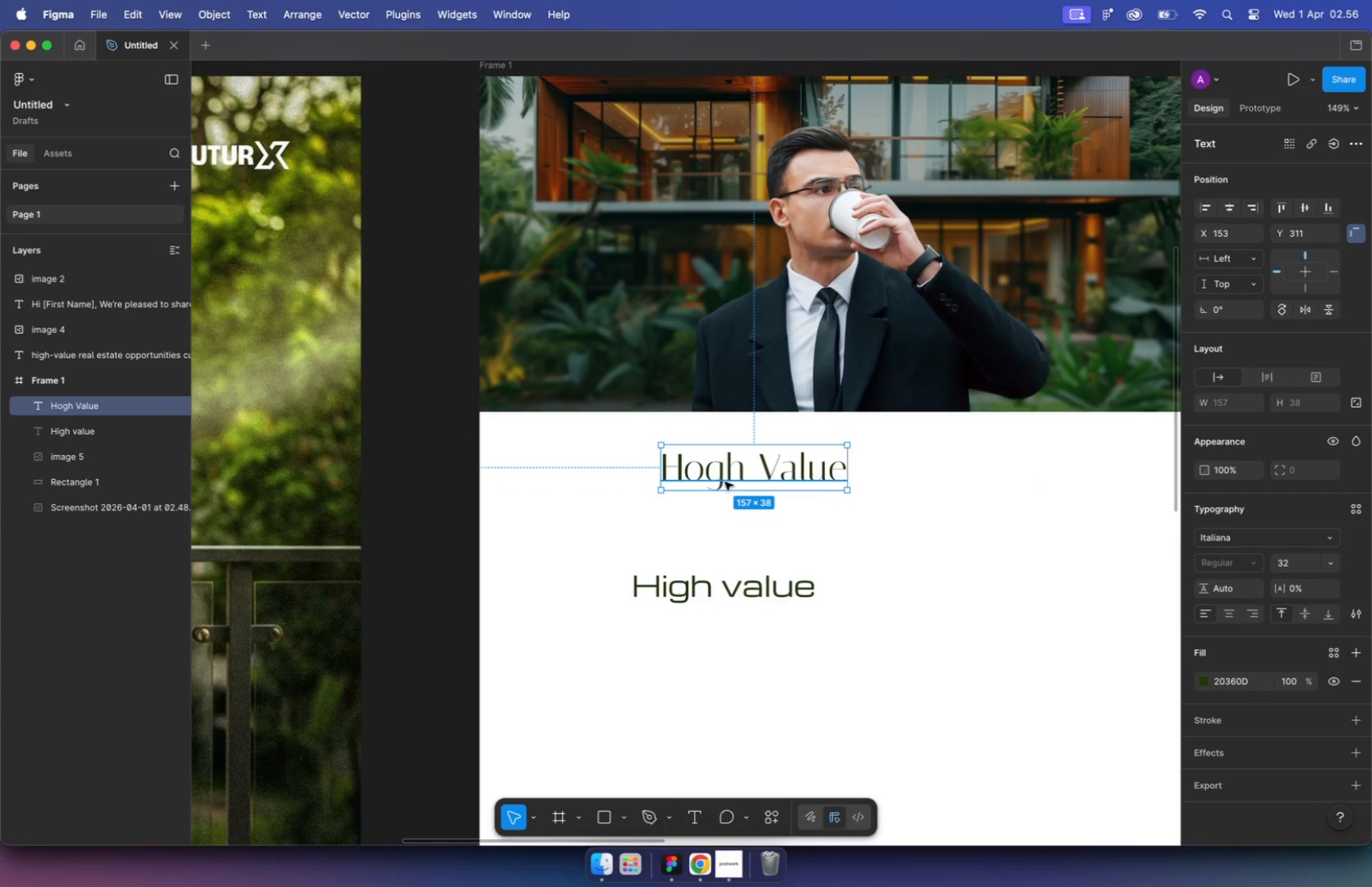 
left_click([705, 478])
 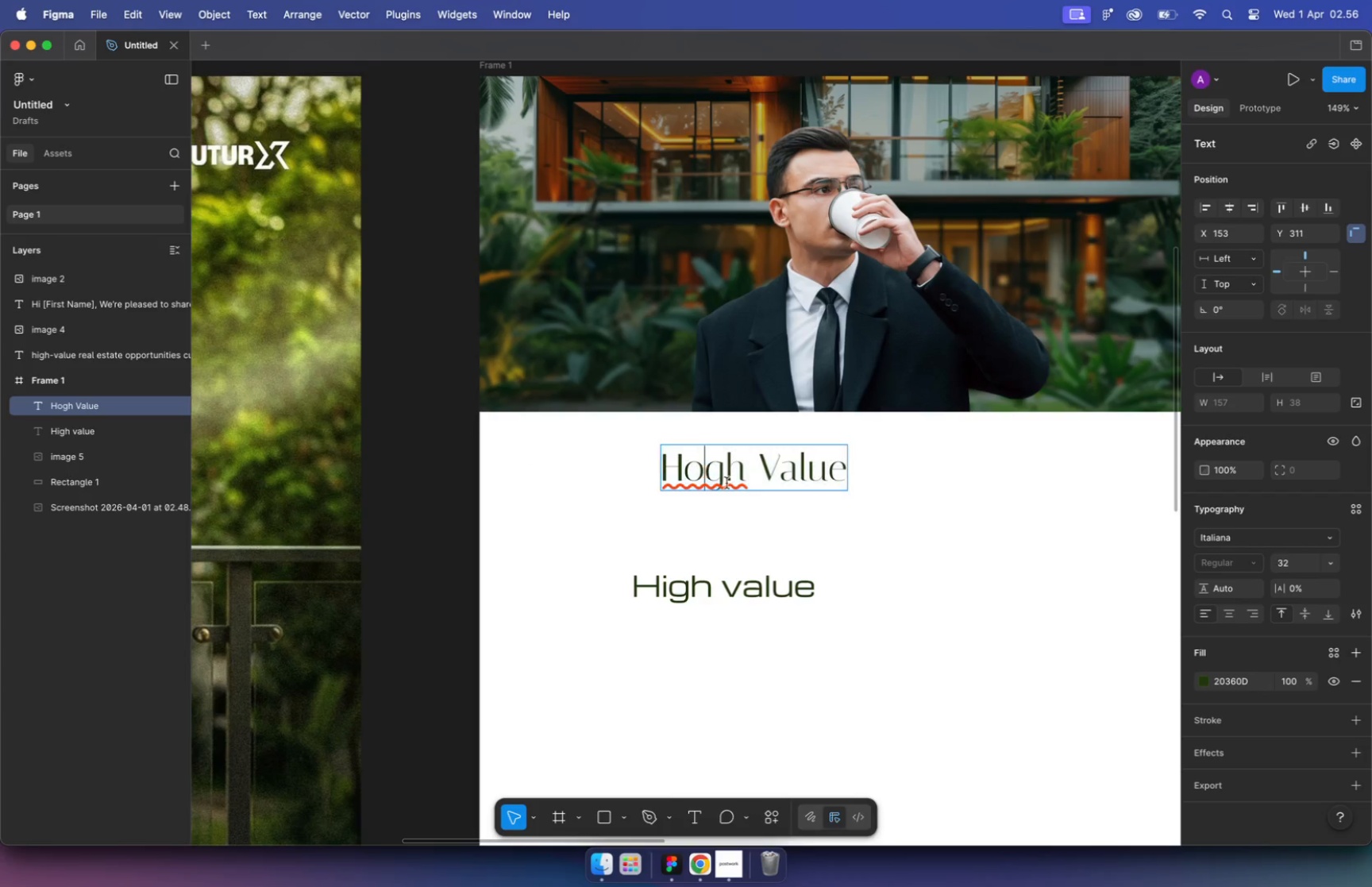 
key(Backspace)
 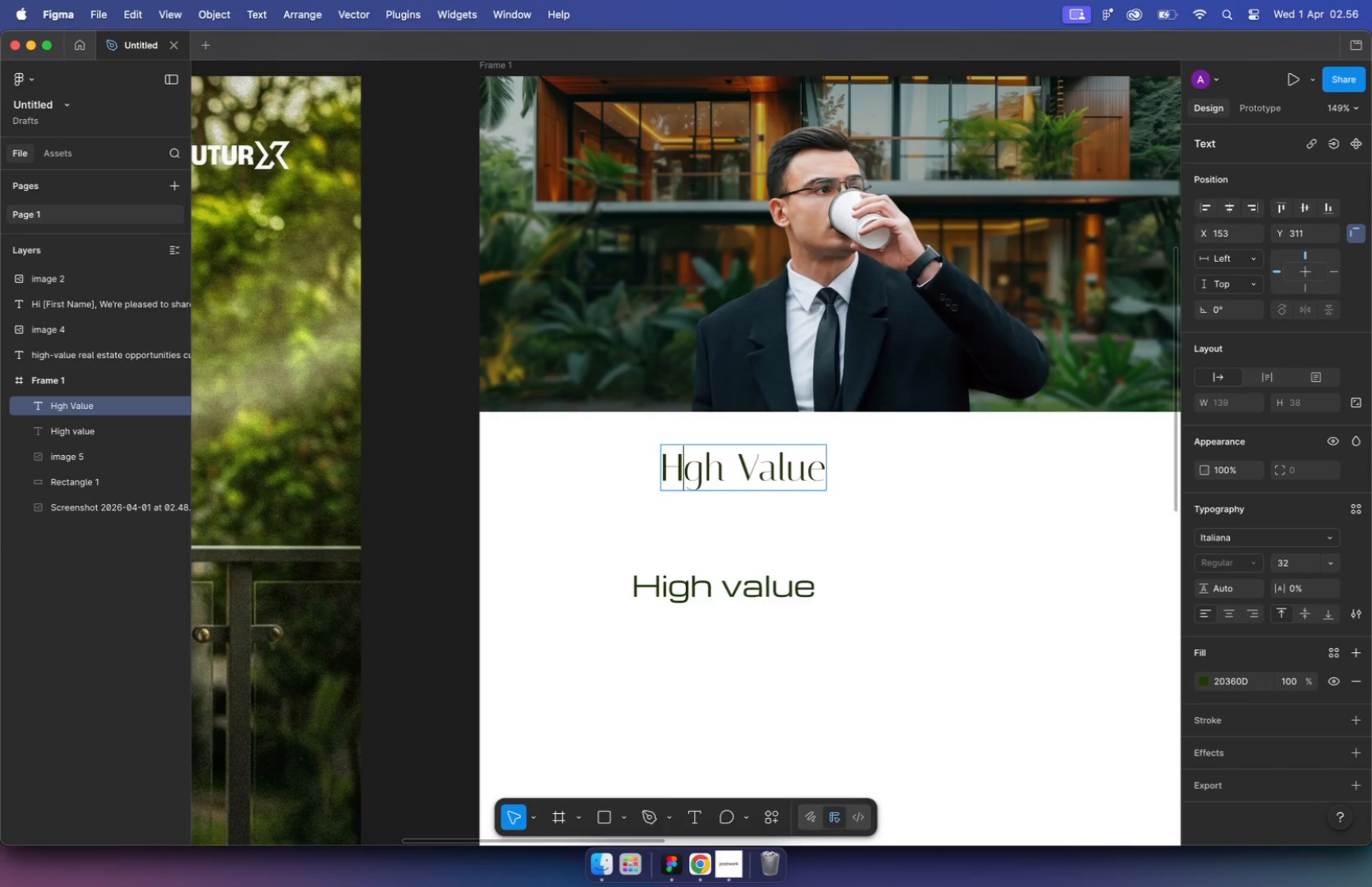 
key(I)
 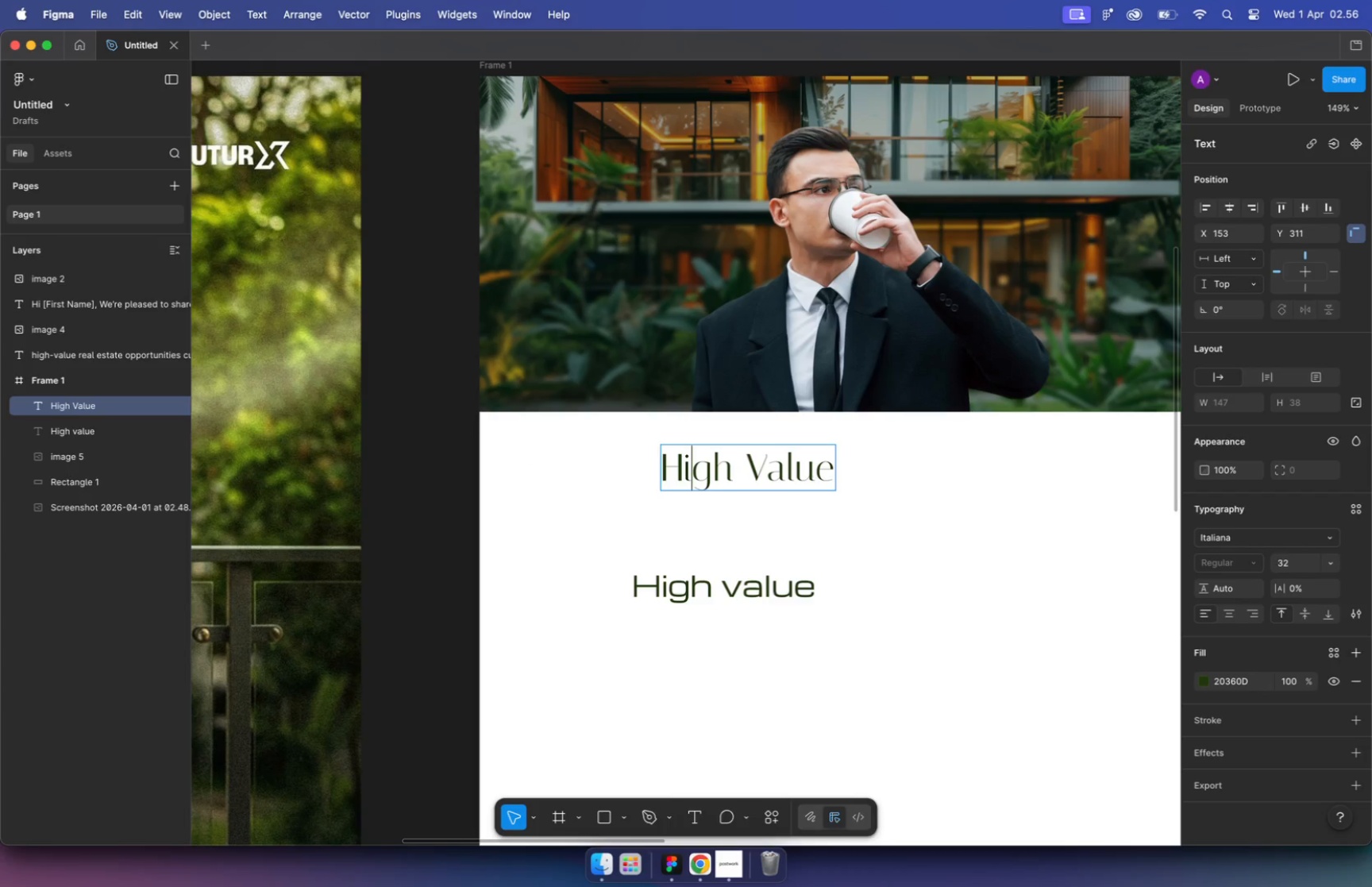 
key(Escape)
 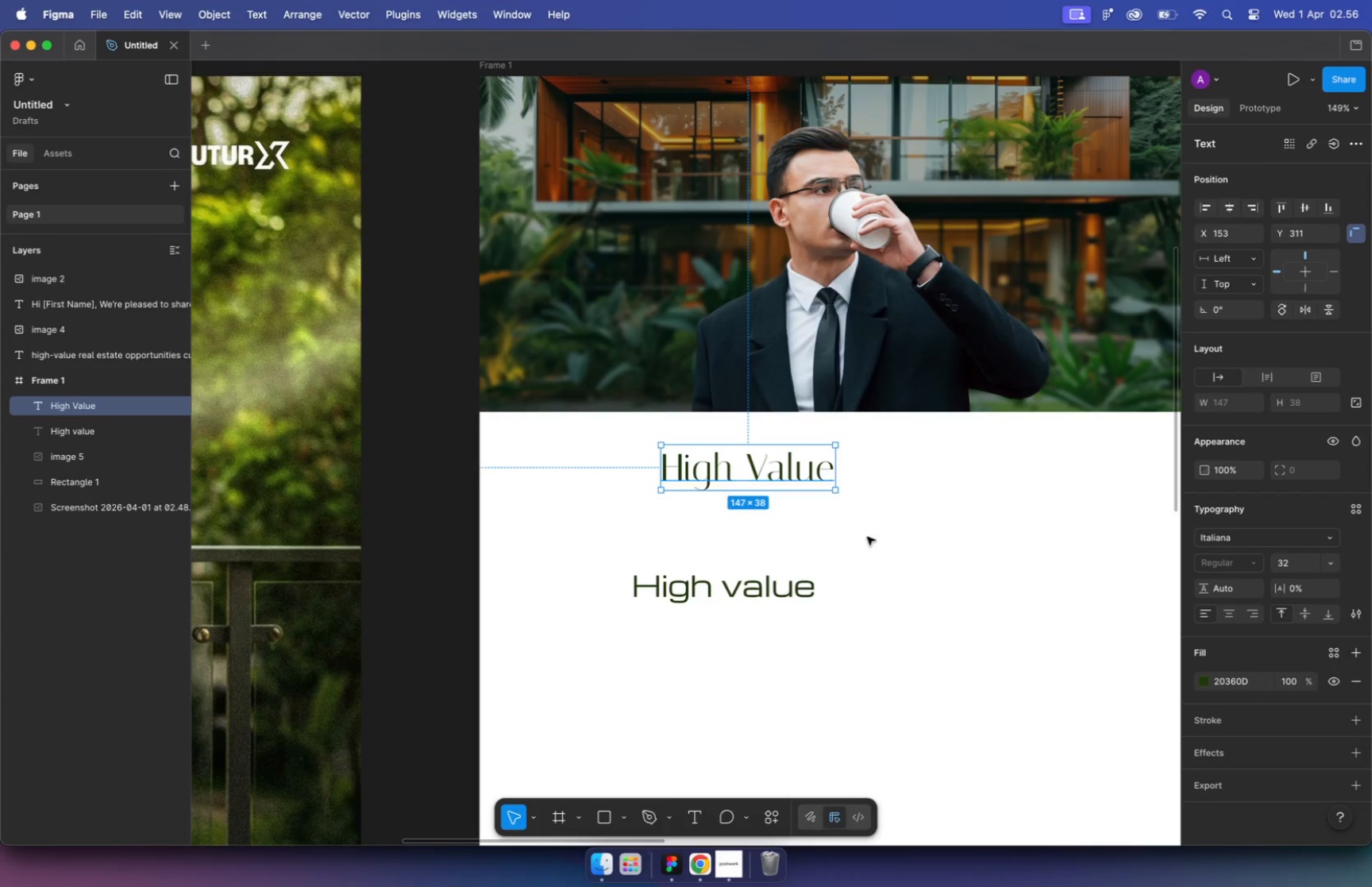 
left_click([938, 547])
 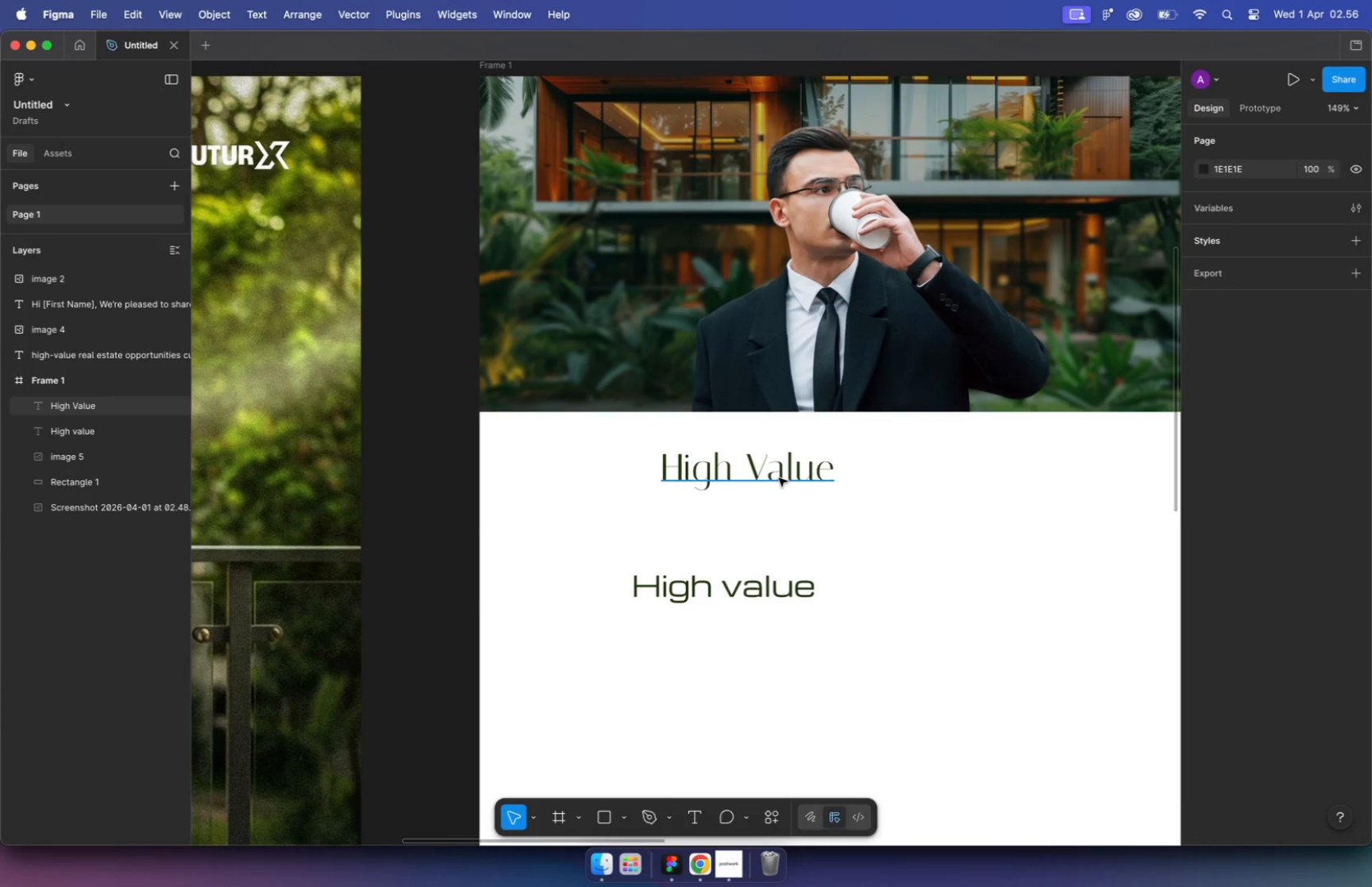 
left_click_drag(start_coordinate=[779, 478], to_coordinate=[674, 267])
 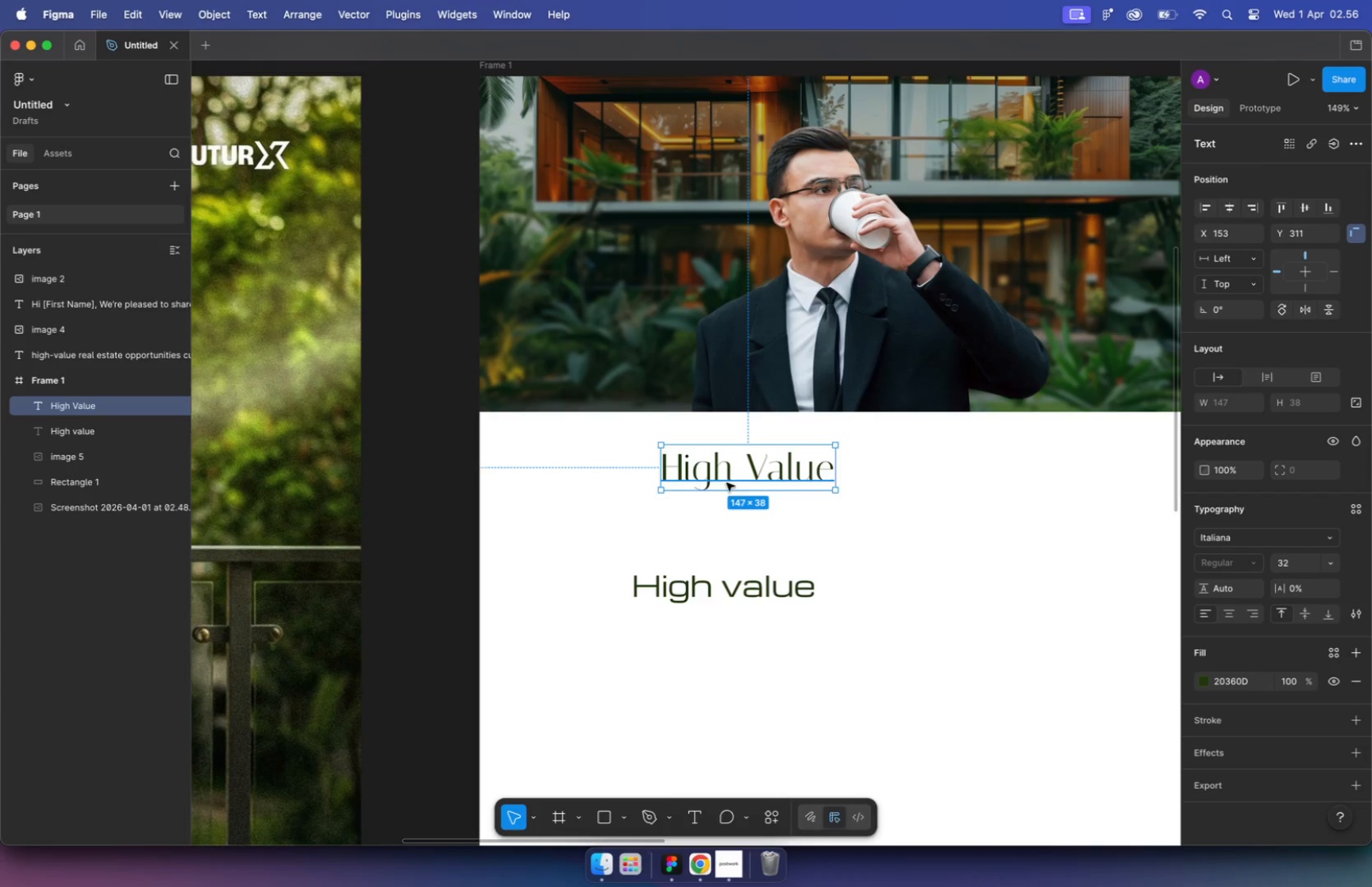 
left_click_drag(start_coordinate=[1041, 560], to_coordinate=[866, 426])
 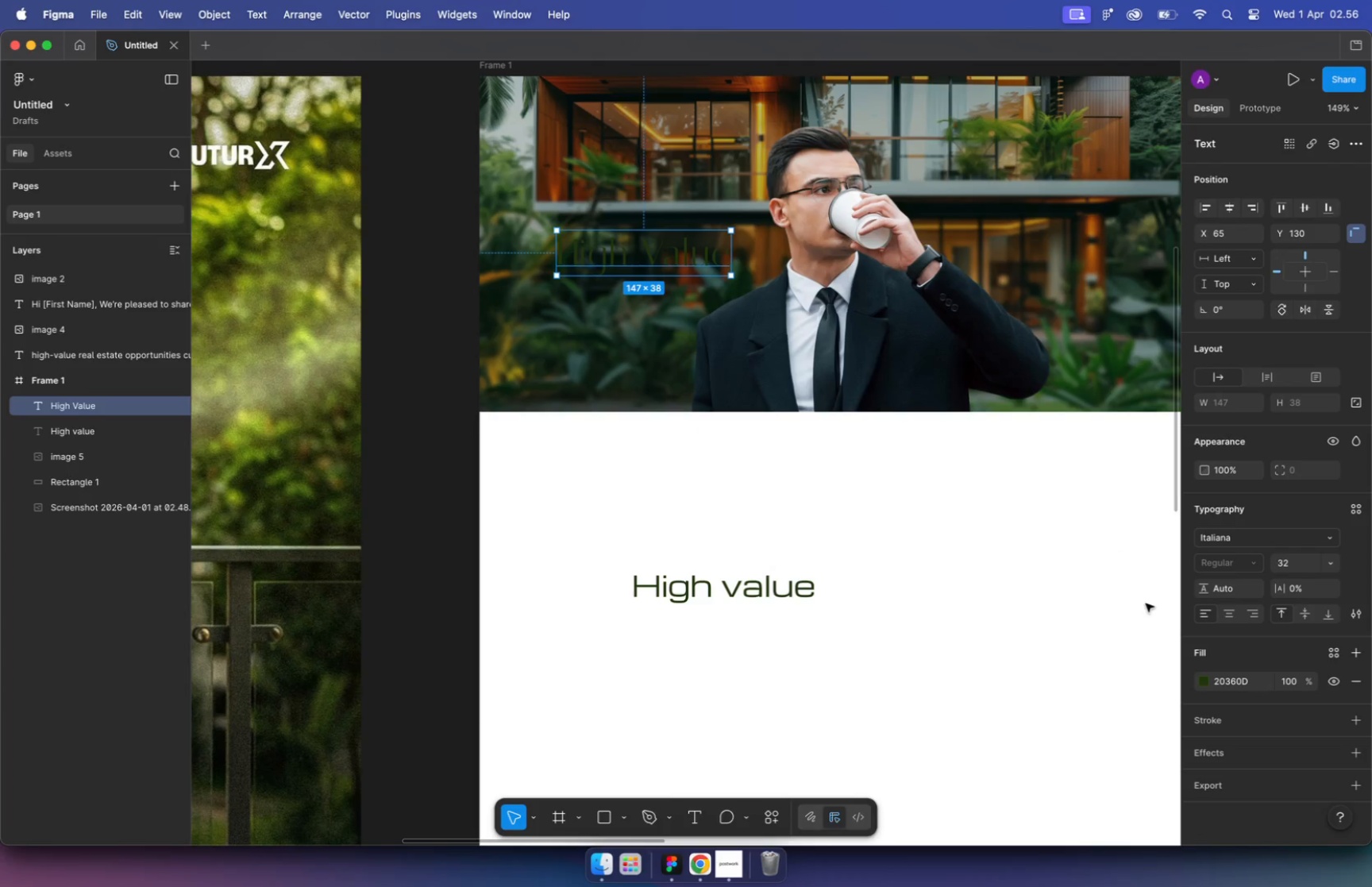 
hold_key(key=CommandLeft, duration=2.96)
 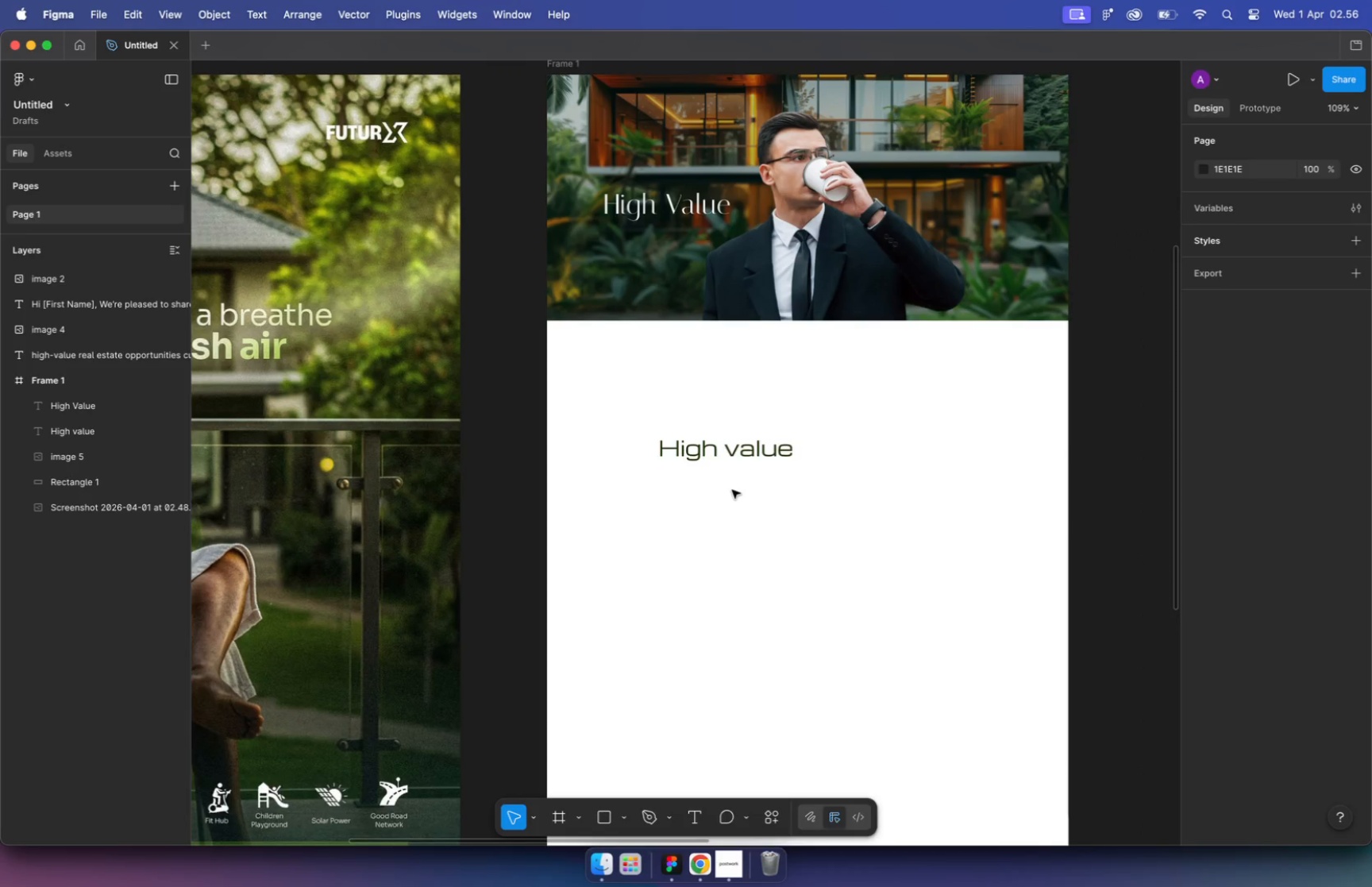 
scroll: coordinate [733, 489], scroll_direction: down, amount: 21.0
 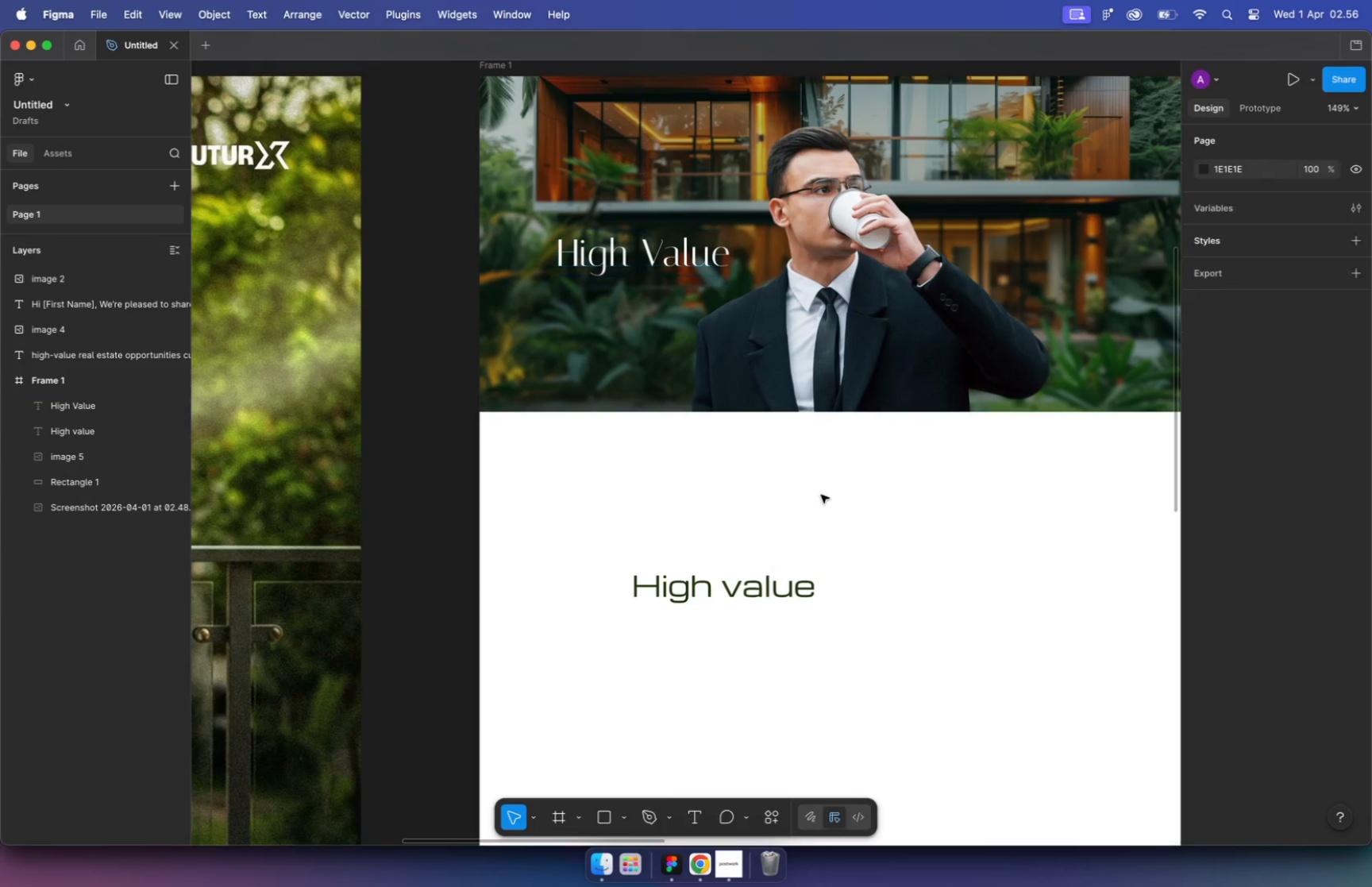 
scroll: coordinate [715, 345], scroll_direction: up, amount: 16.0
 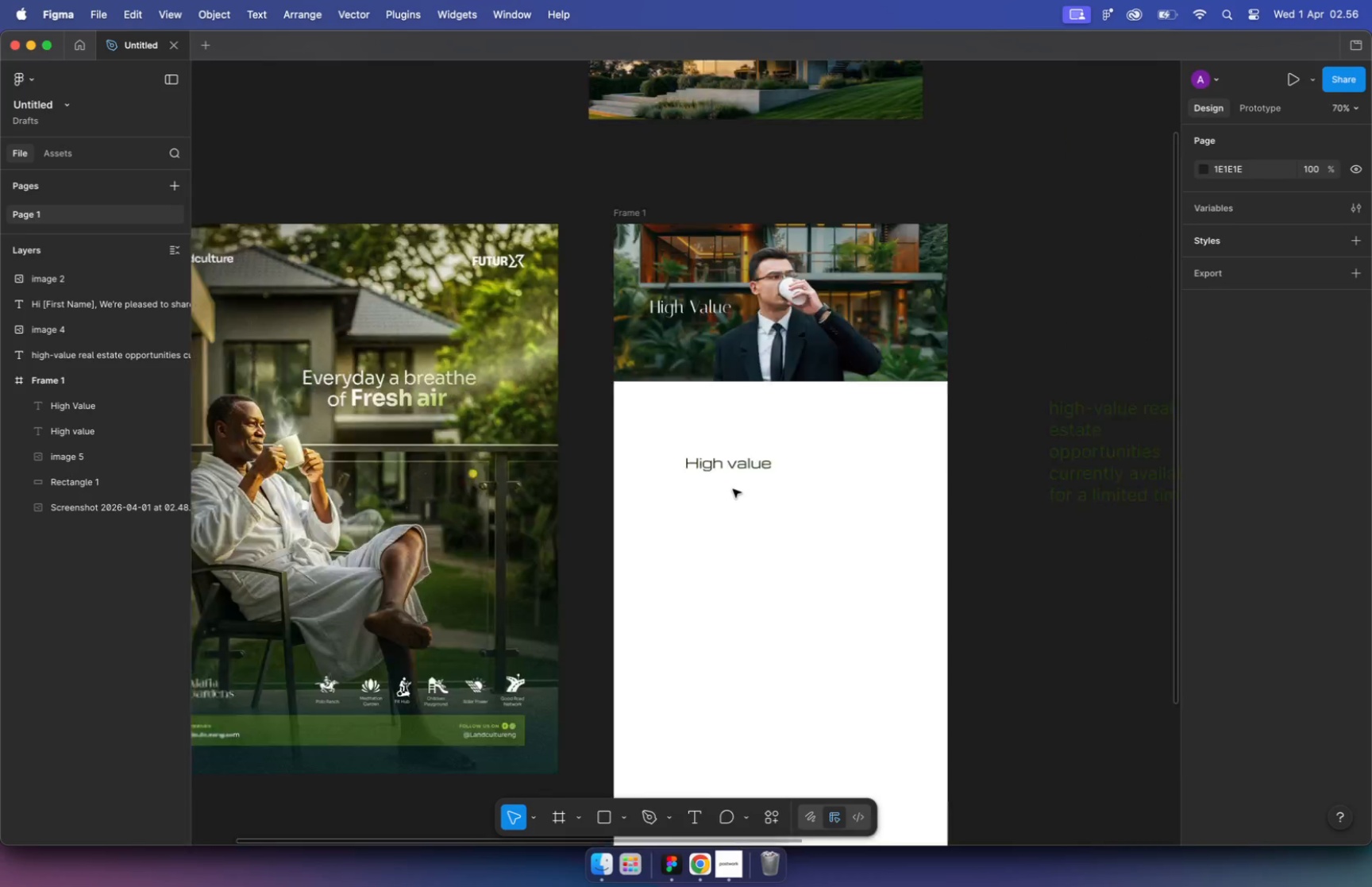 
left_click([753, 436])
 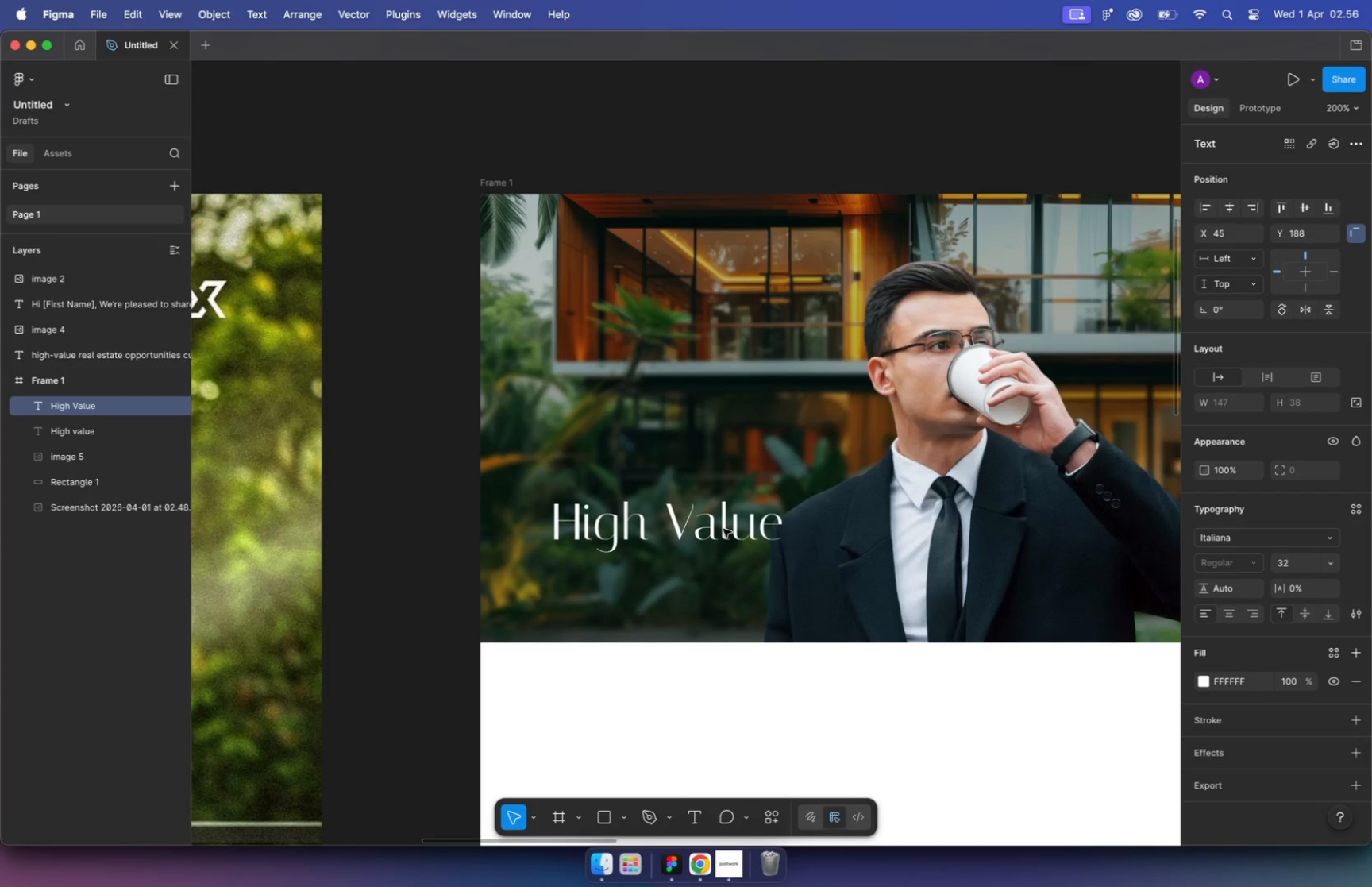 
left_click_drag(start_coordinate=[755, 438], to_coordinate=[705, 445])
 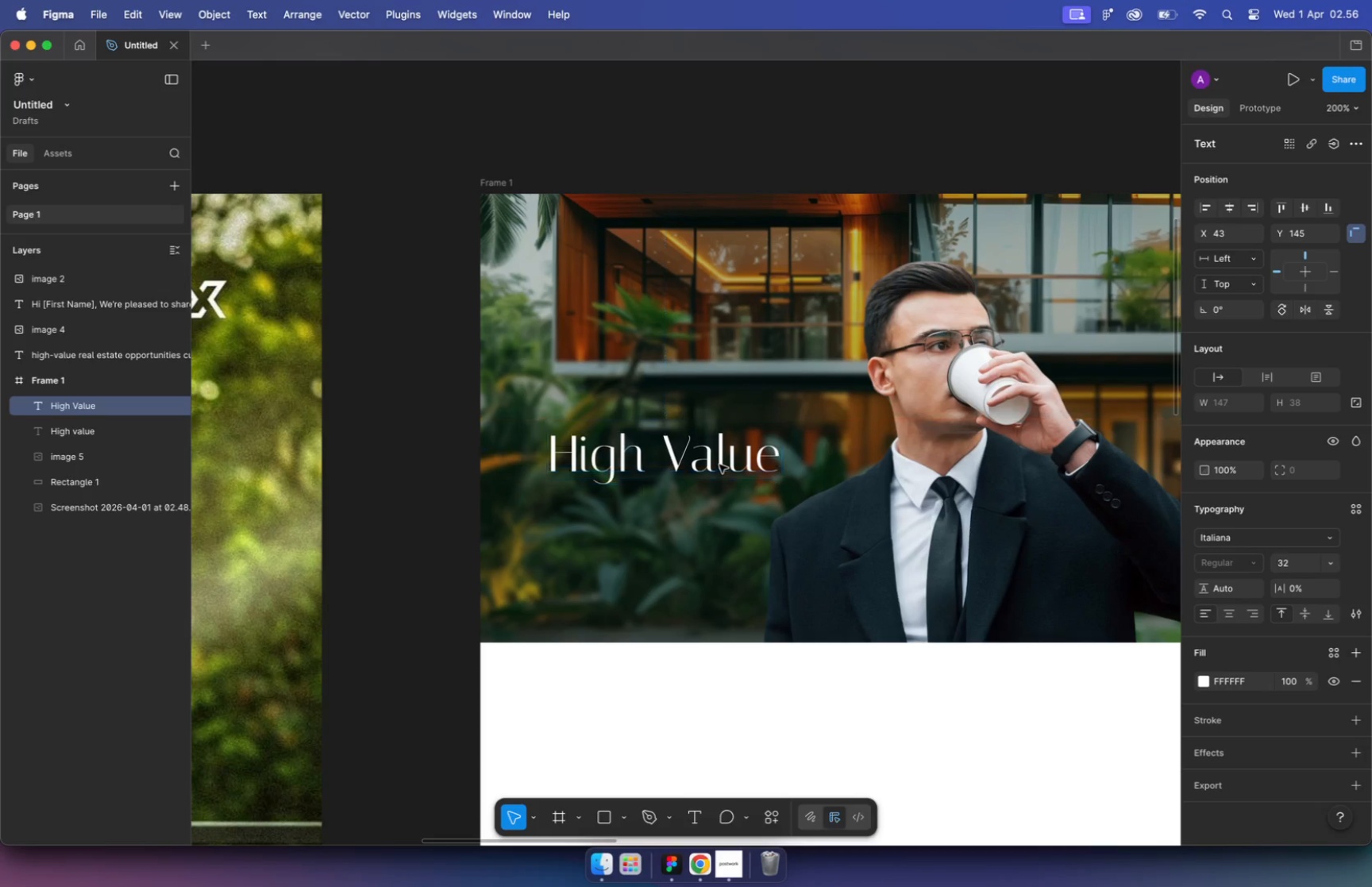 
hold_key(key=CommandLeft, duration=7.86)
scroll: coordinate [719, 465], scroll_direction: down, amount: 15.0
 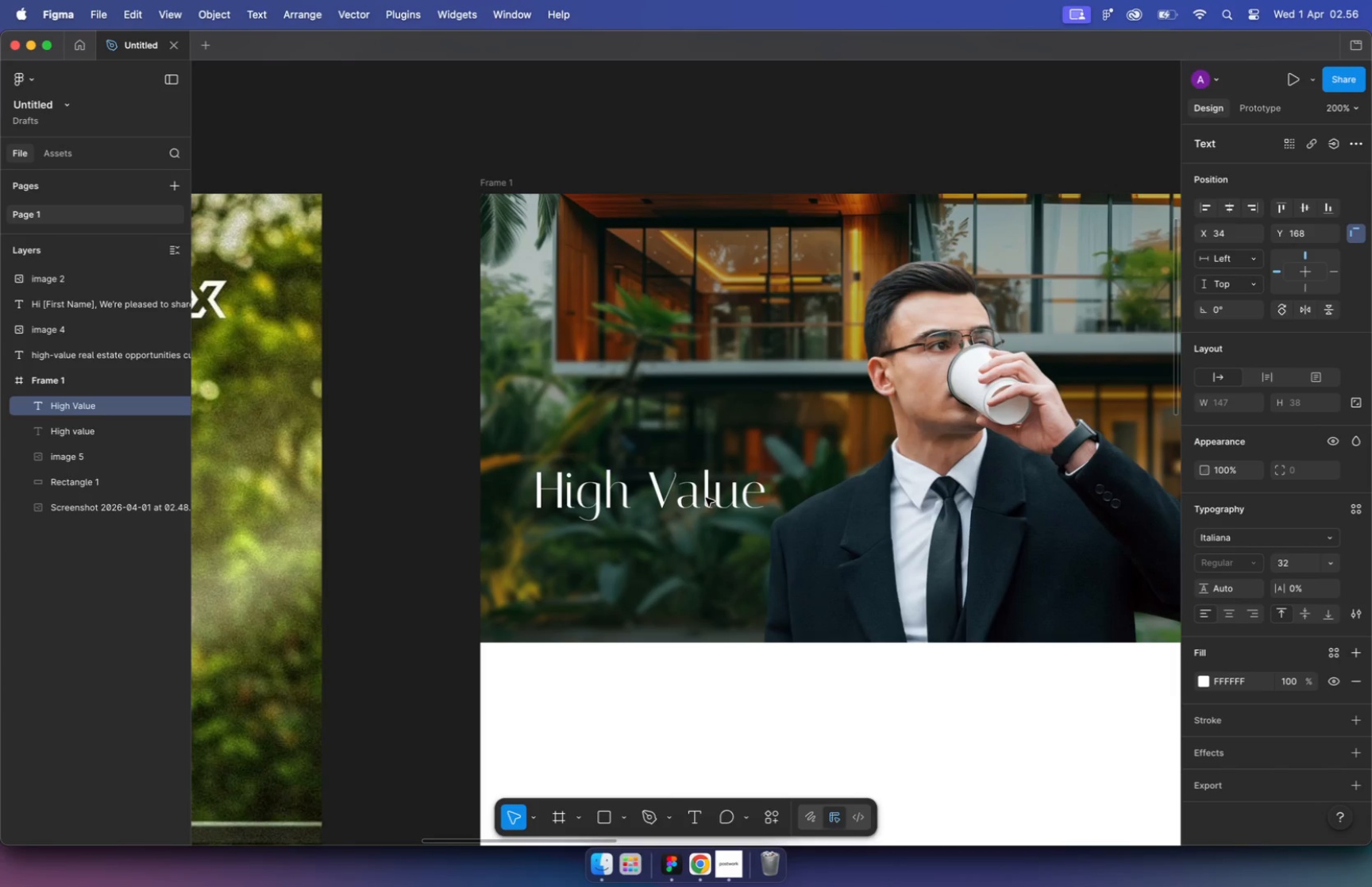 
scroll: coordinate [1093, 549], scroll_direction: none, amount: 0.0
 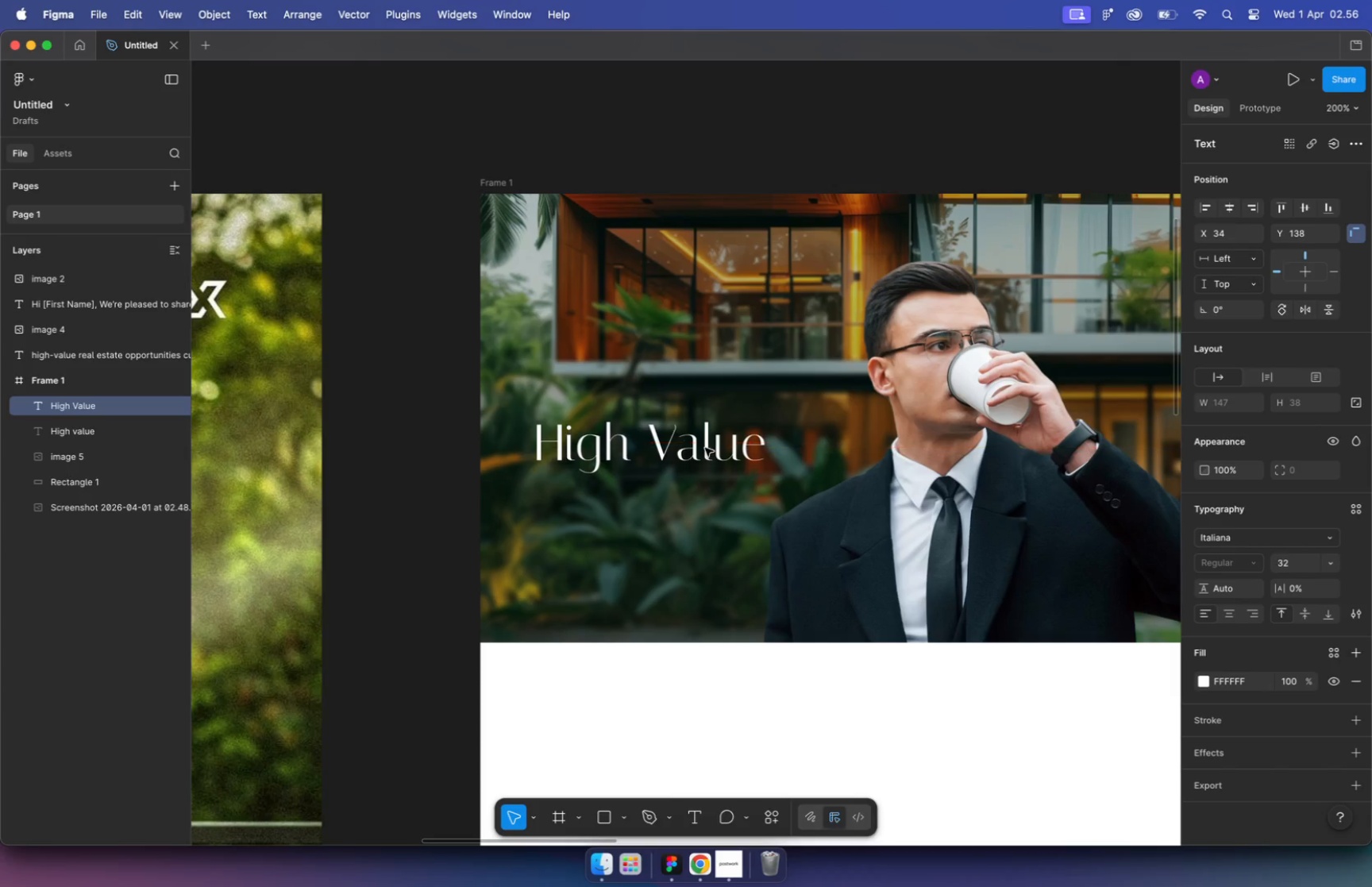 
scroll: coordinate [704, 415], scroll_direction: down, amount: 6.0
 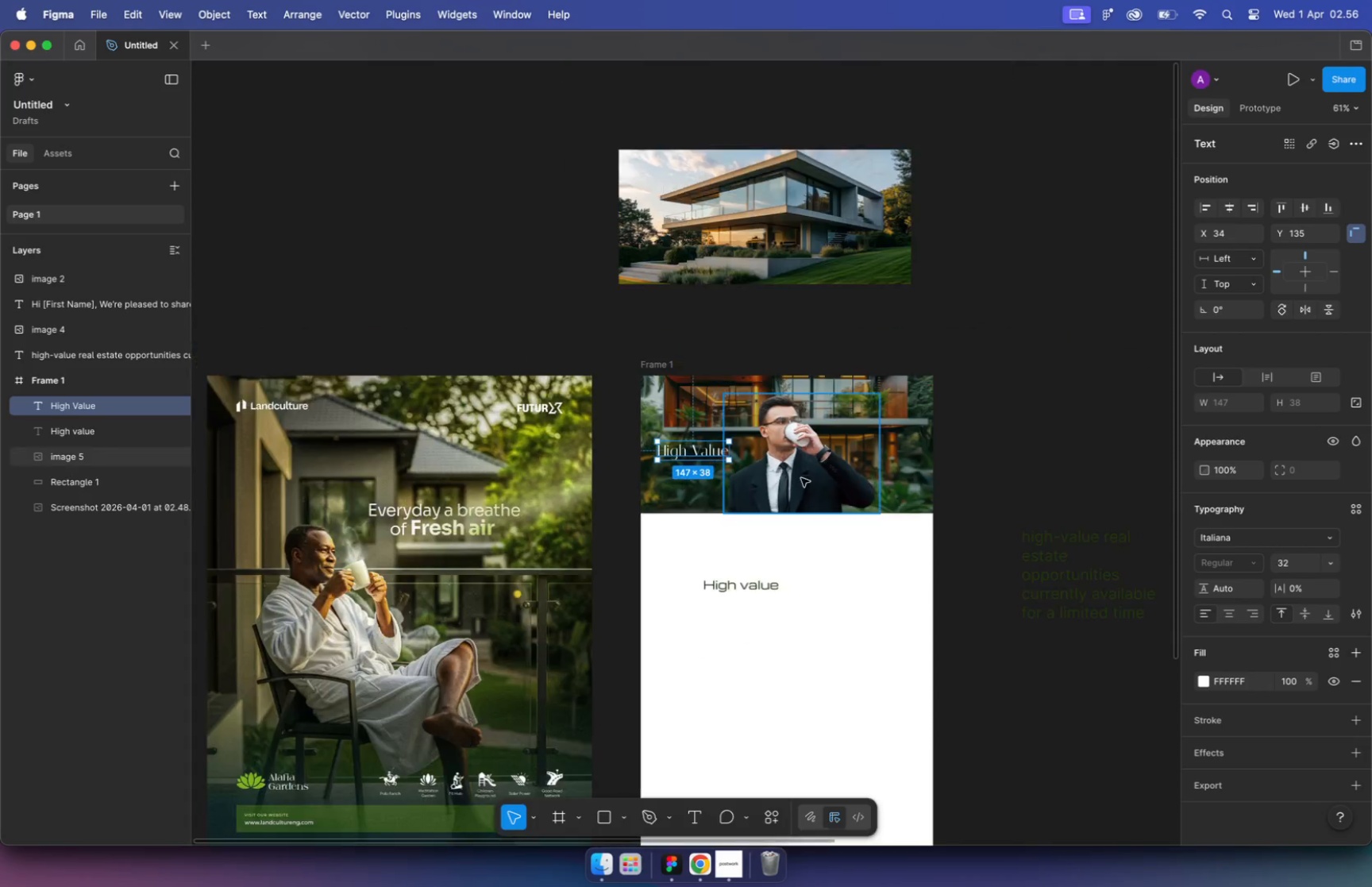 
scroll: coordinate [848, 440], scroll_direction: up, amount: 11.0
 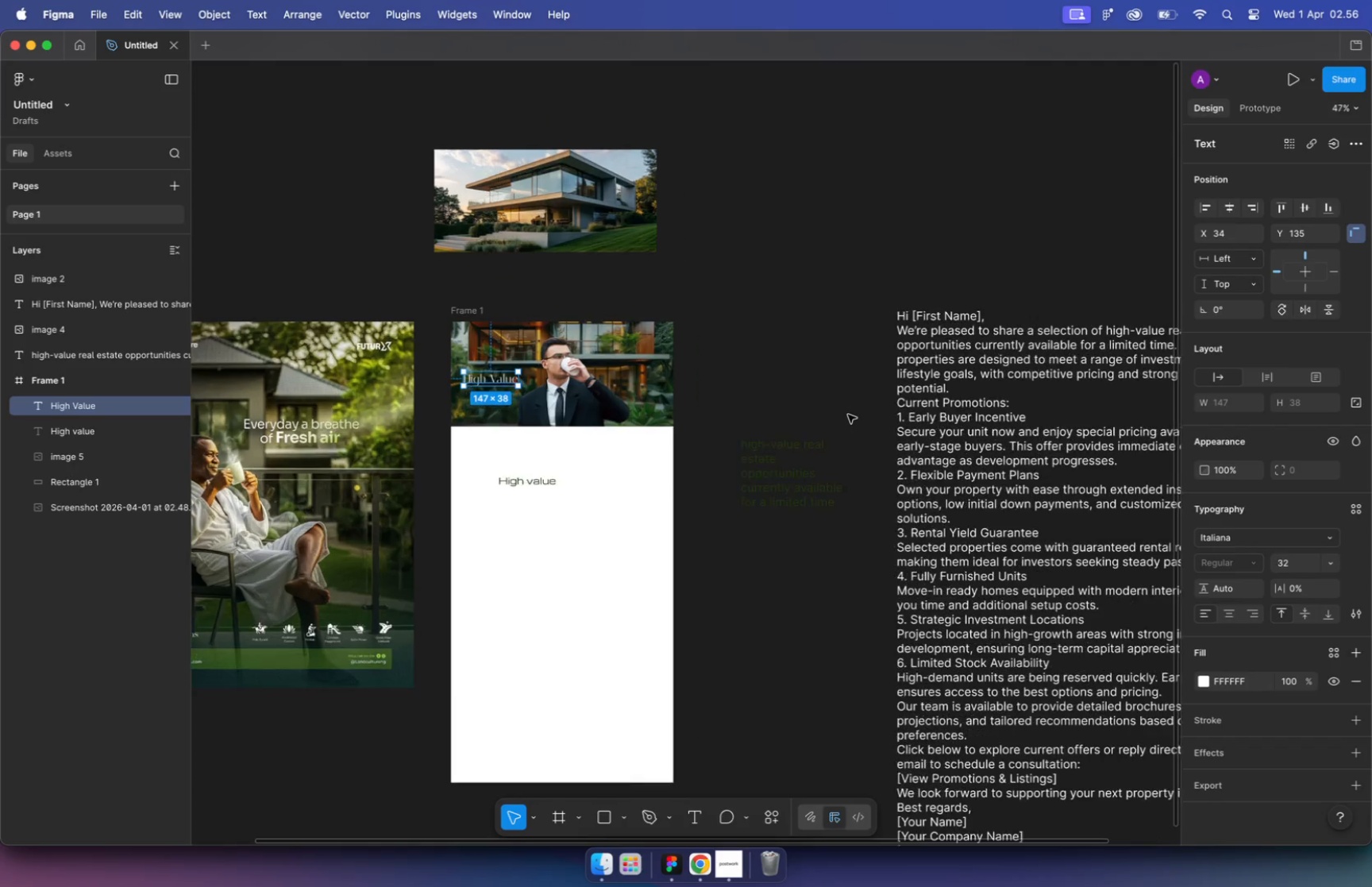 
scroll: coordinate [738, 415], scroll_direction: down, amount: 3.0
 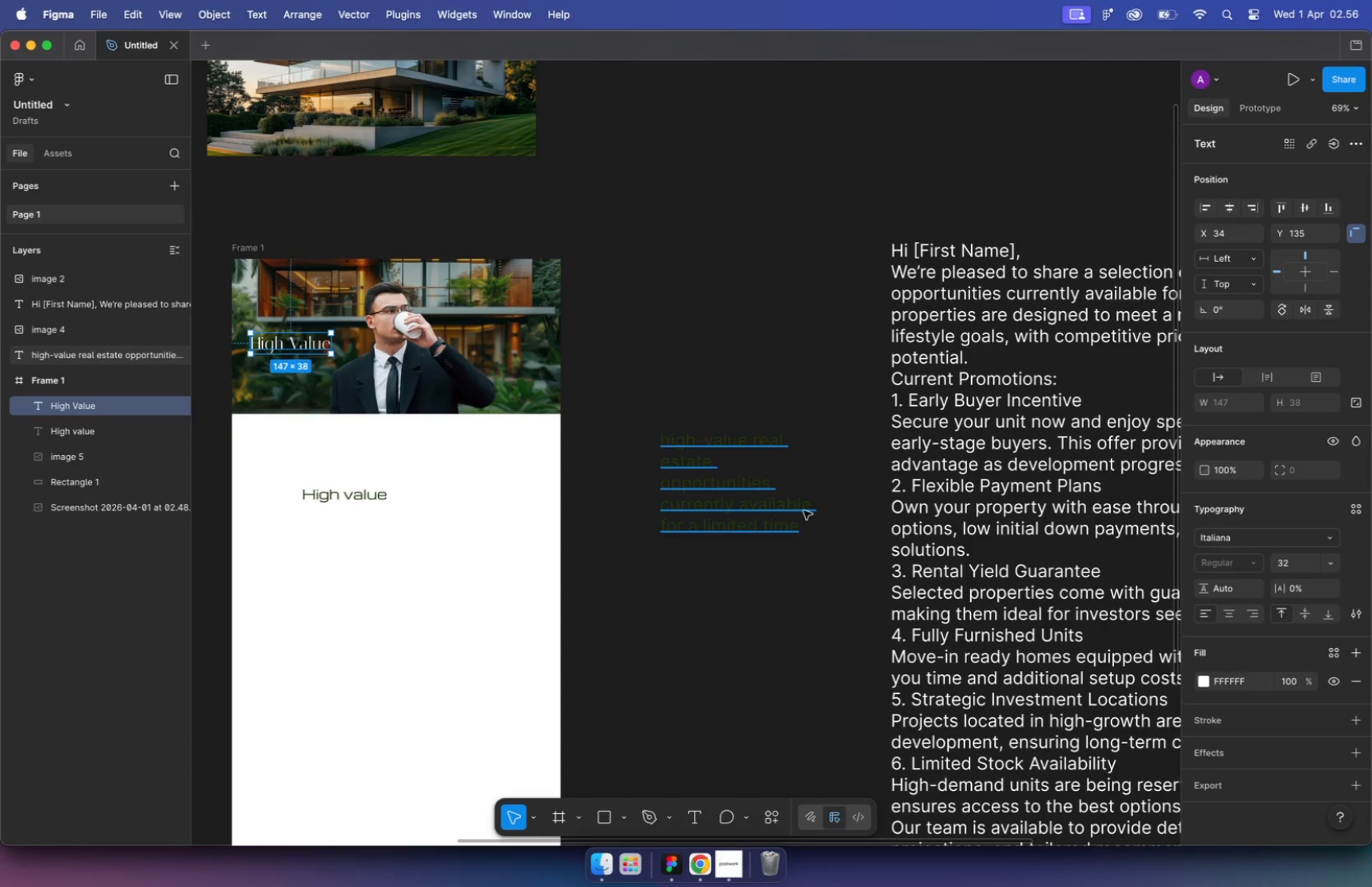 
hold_key(key=CommandLeft, duration=1.19)
scroll: coordinate [388, 319], scroll_direction: up, amount: 10.0
 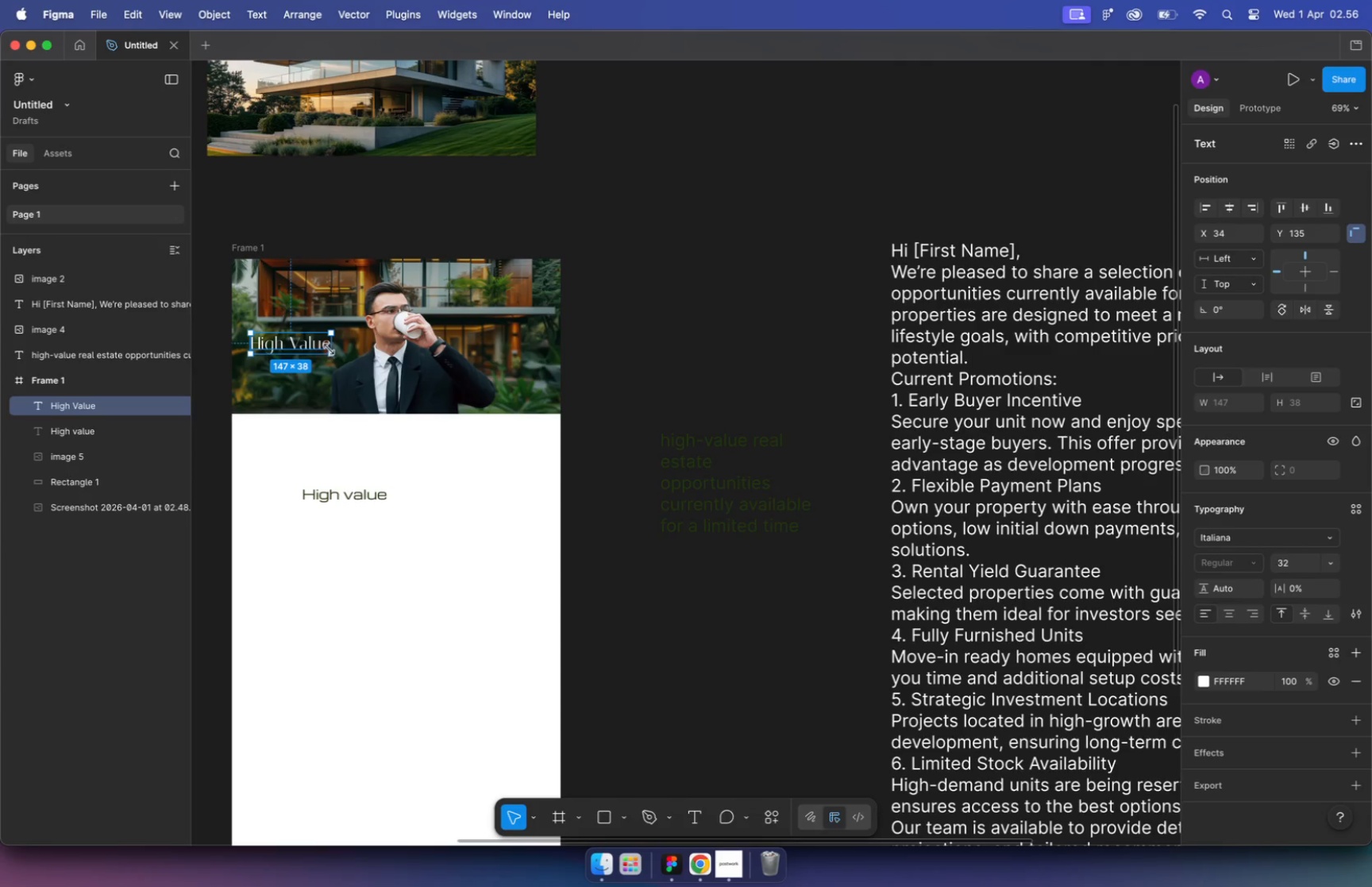 
left_click_drag(start_coordinate=[446, 391], to_coordinate=[461, 294])
 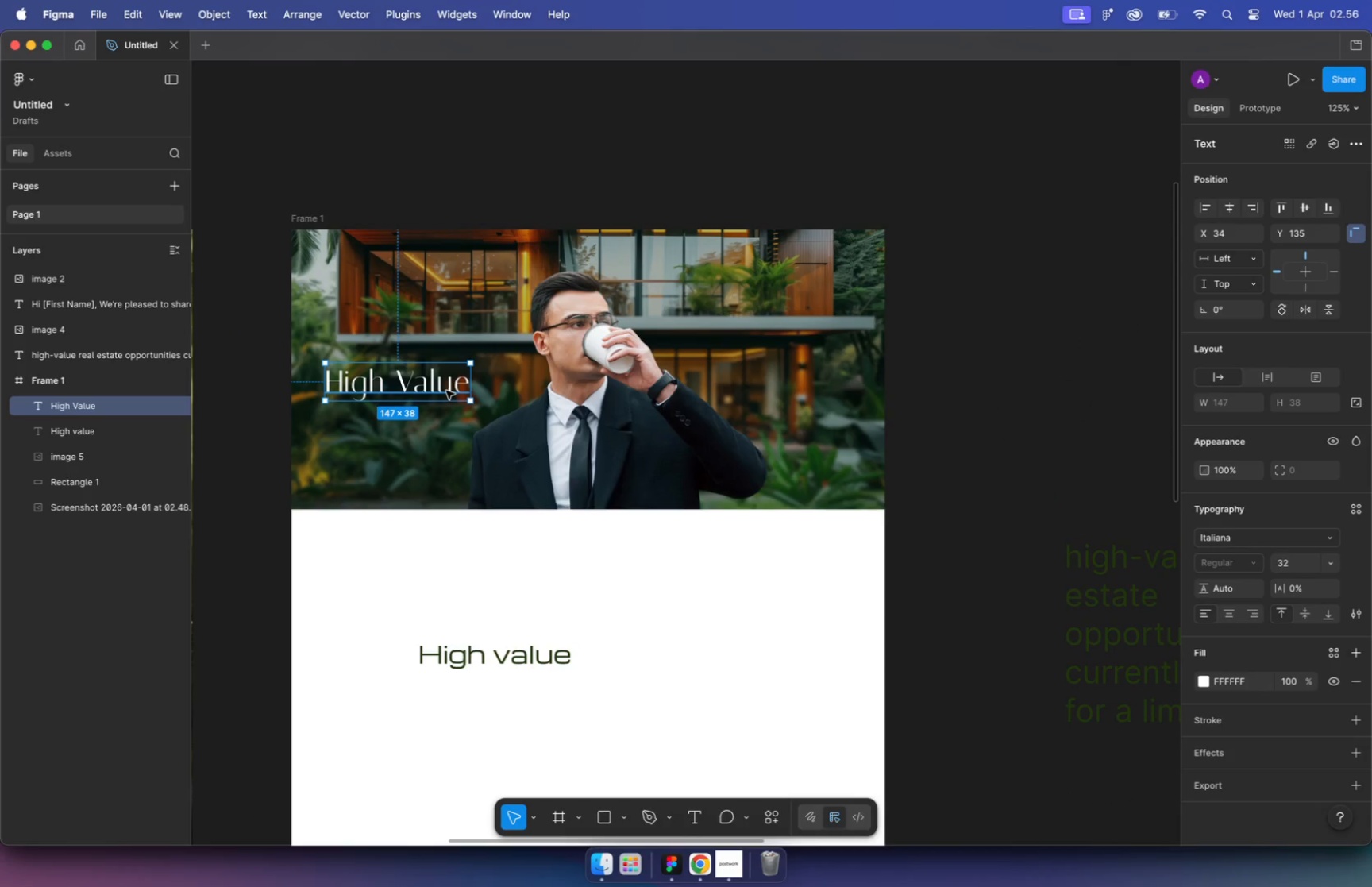 
left_click_drag(start_coordinate=[450, 287], to_coordinate=[1087, 335])
 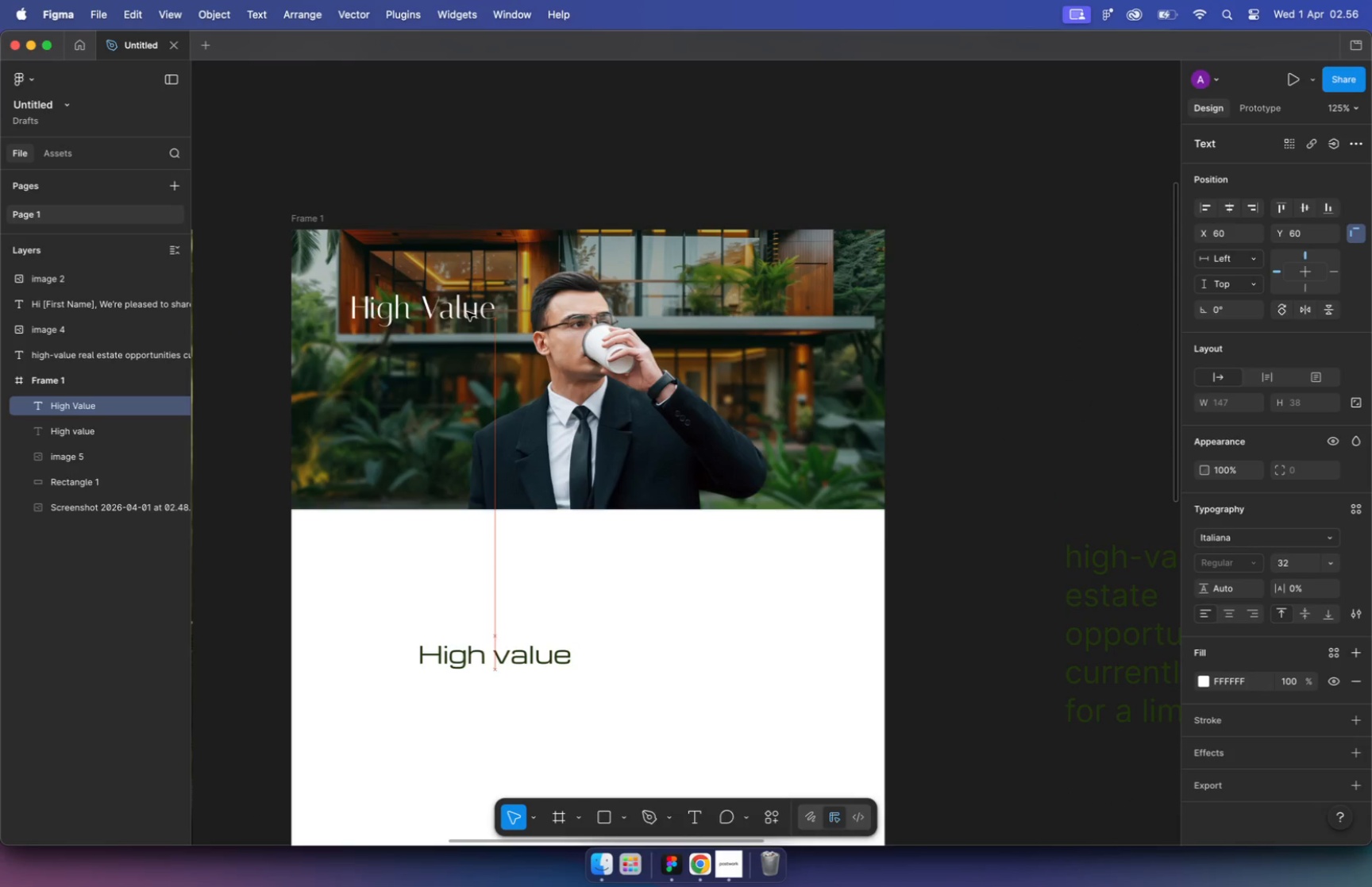 
key(R)
 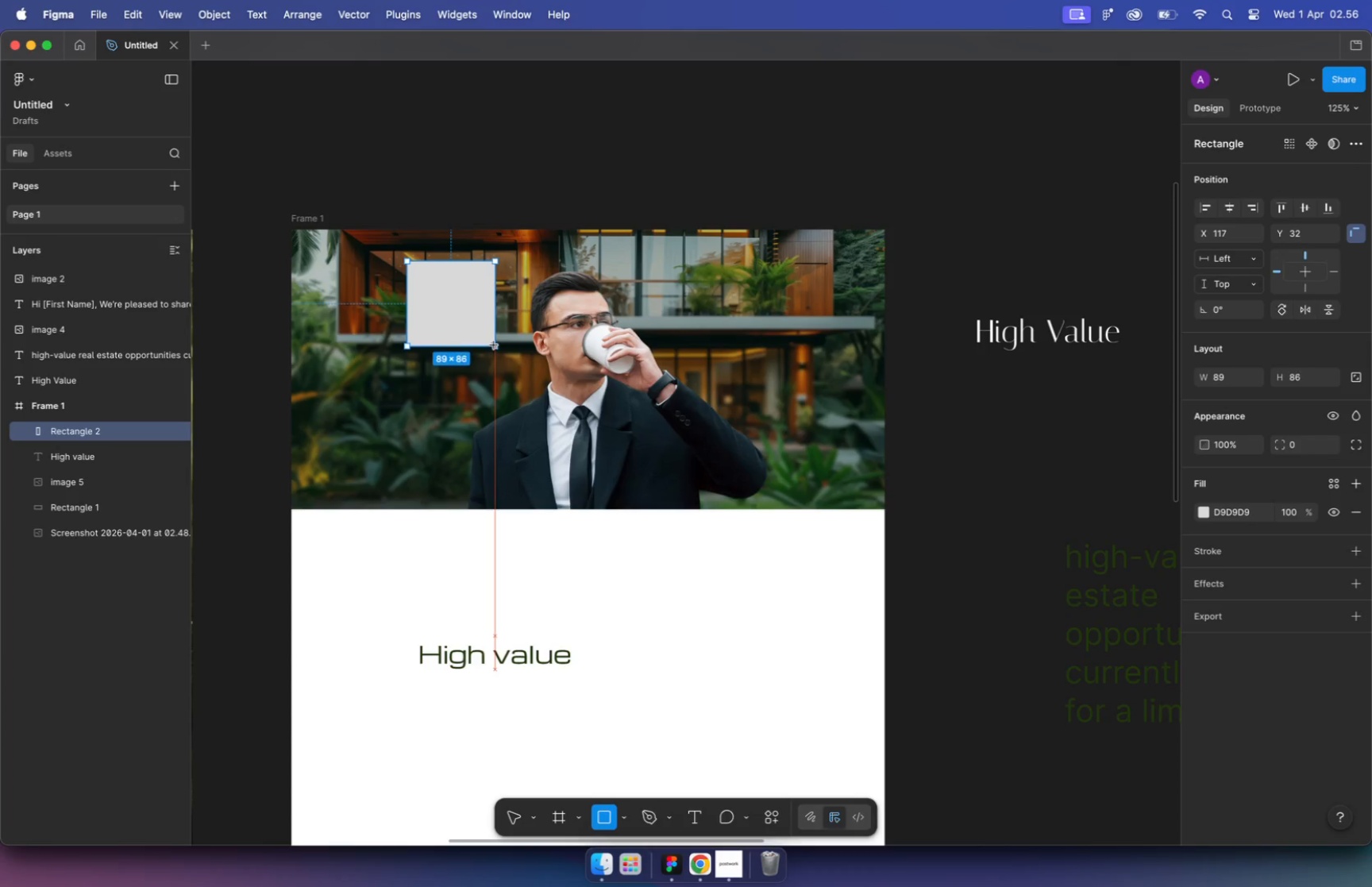 
left_click_drag(start_coordinate=[407, 261], to_coordinate=[788, 510])
 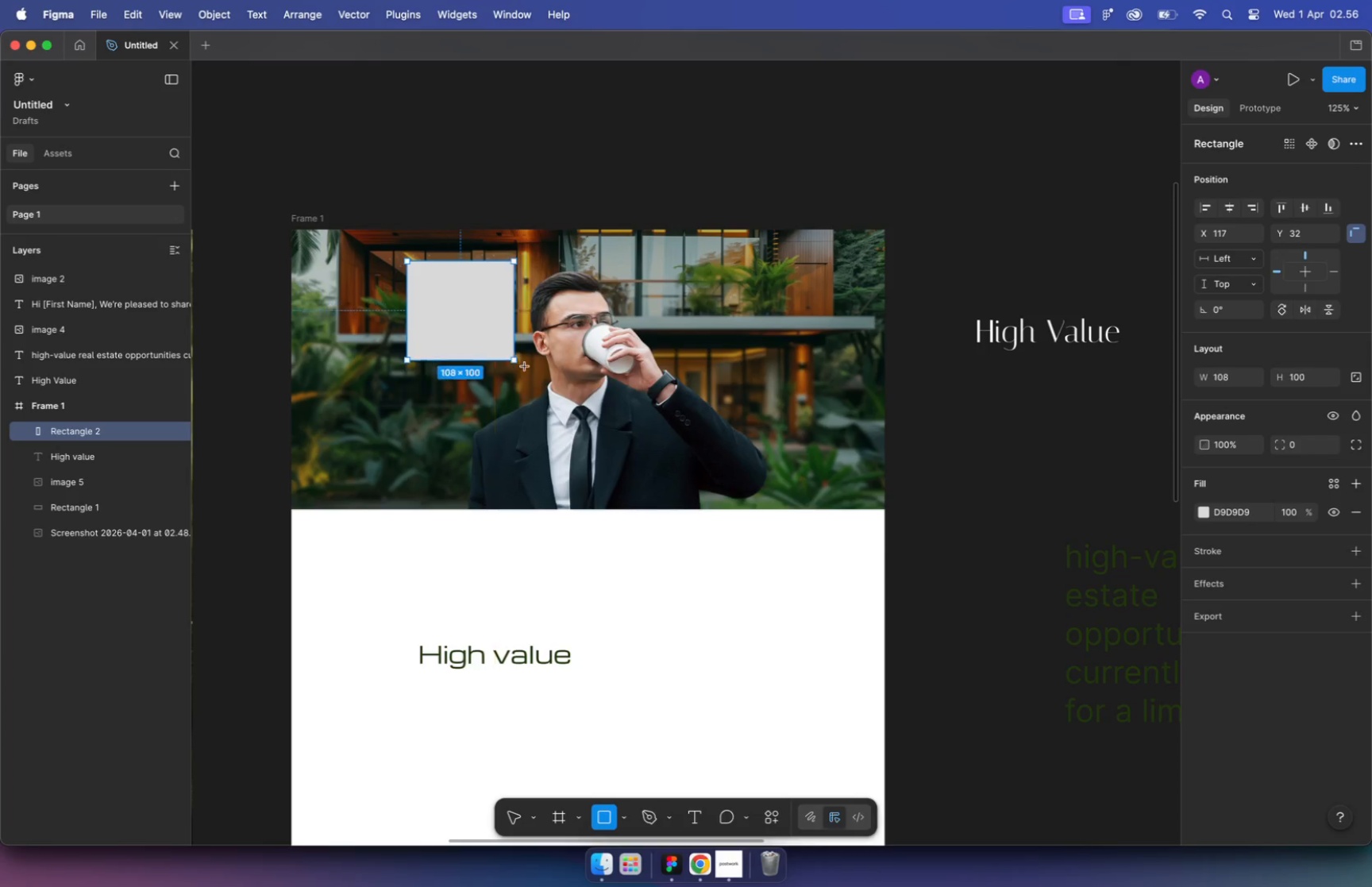 
left_click_drag(start_coordinate=[789, 397], to_coordinate=[765, 398])
 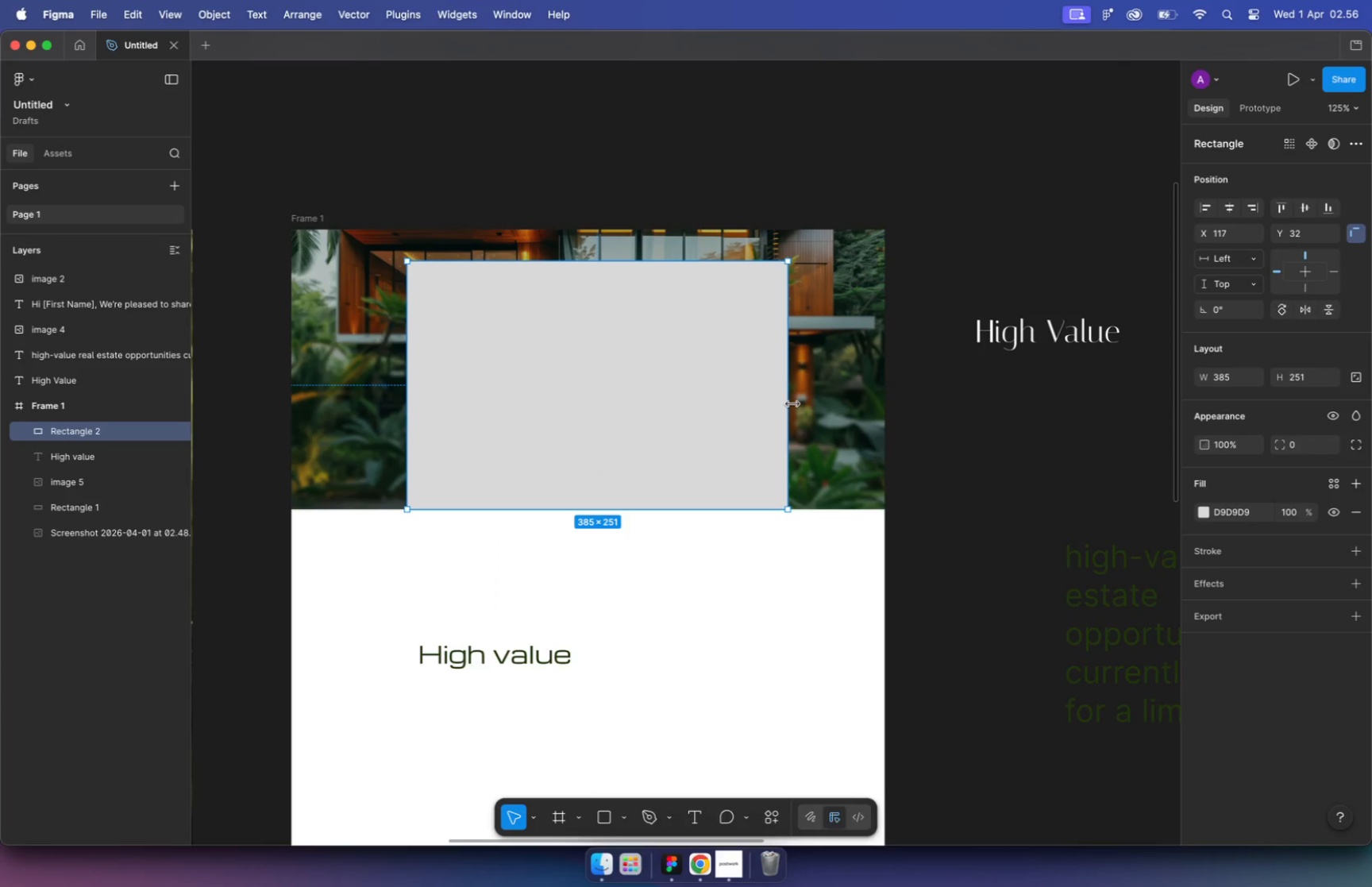 
hold_key(key=ShiftLeft, duration=0.36)
double_click([848, 364])
 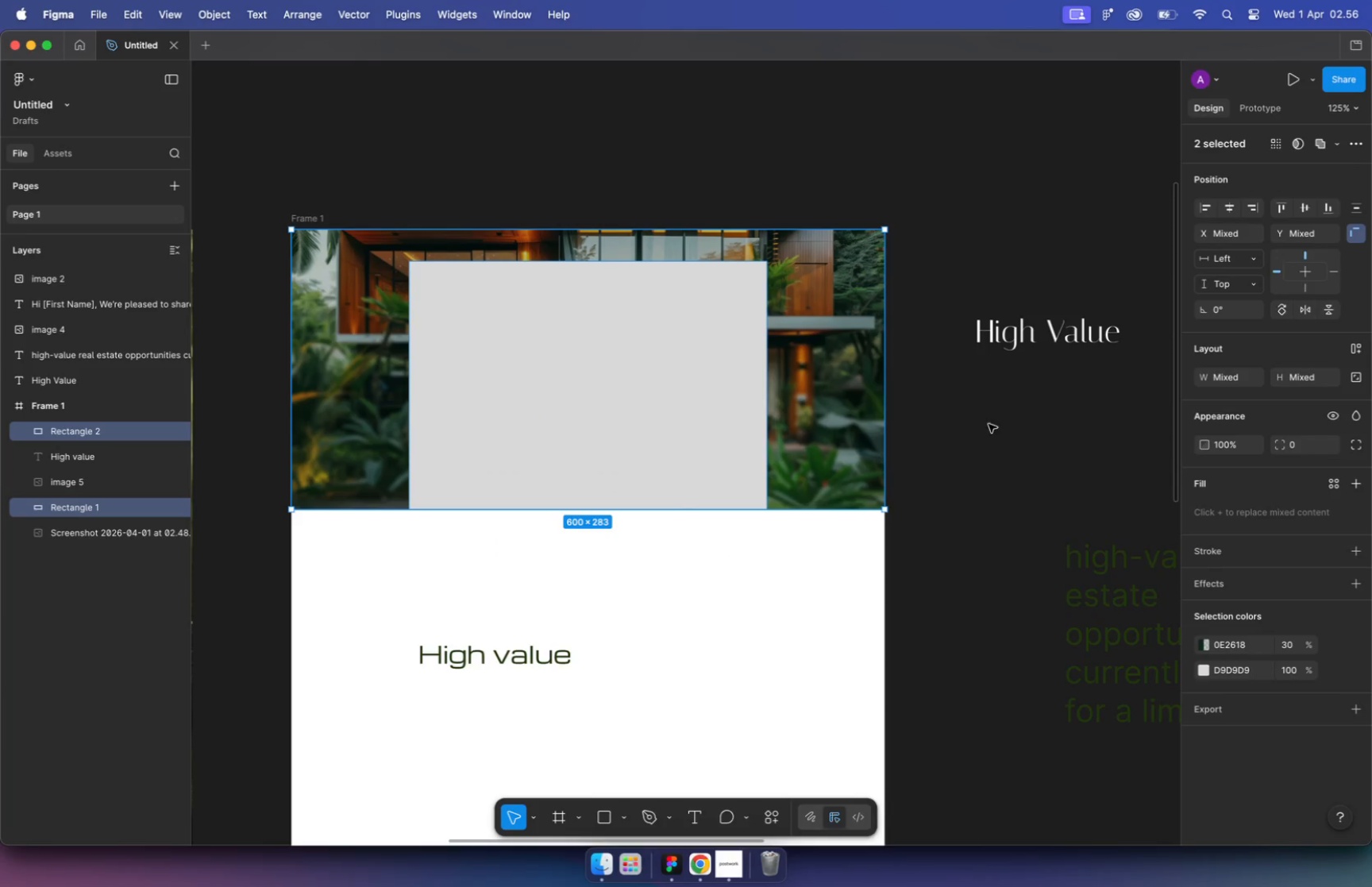 
triple_click([595, 399])
 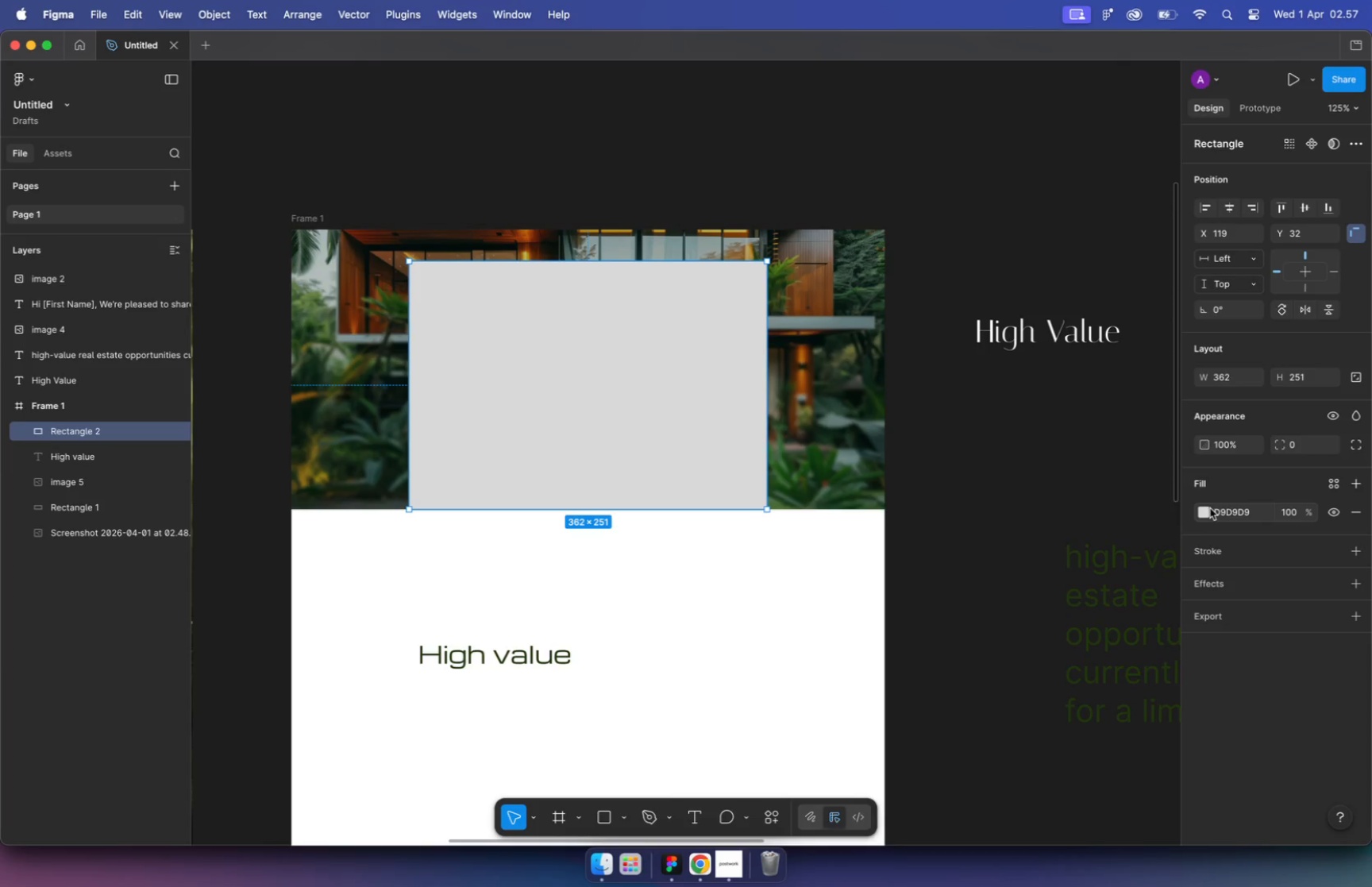 
double_click([688, 405])
 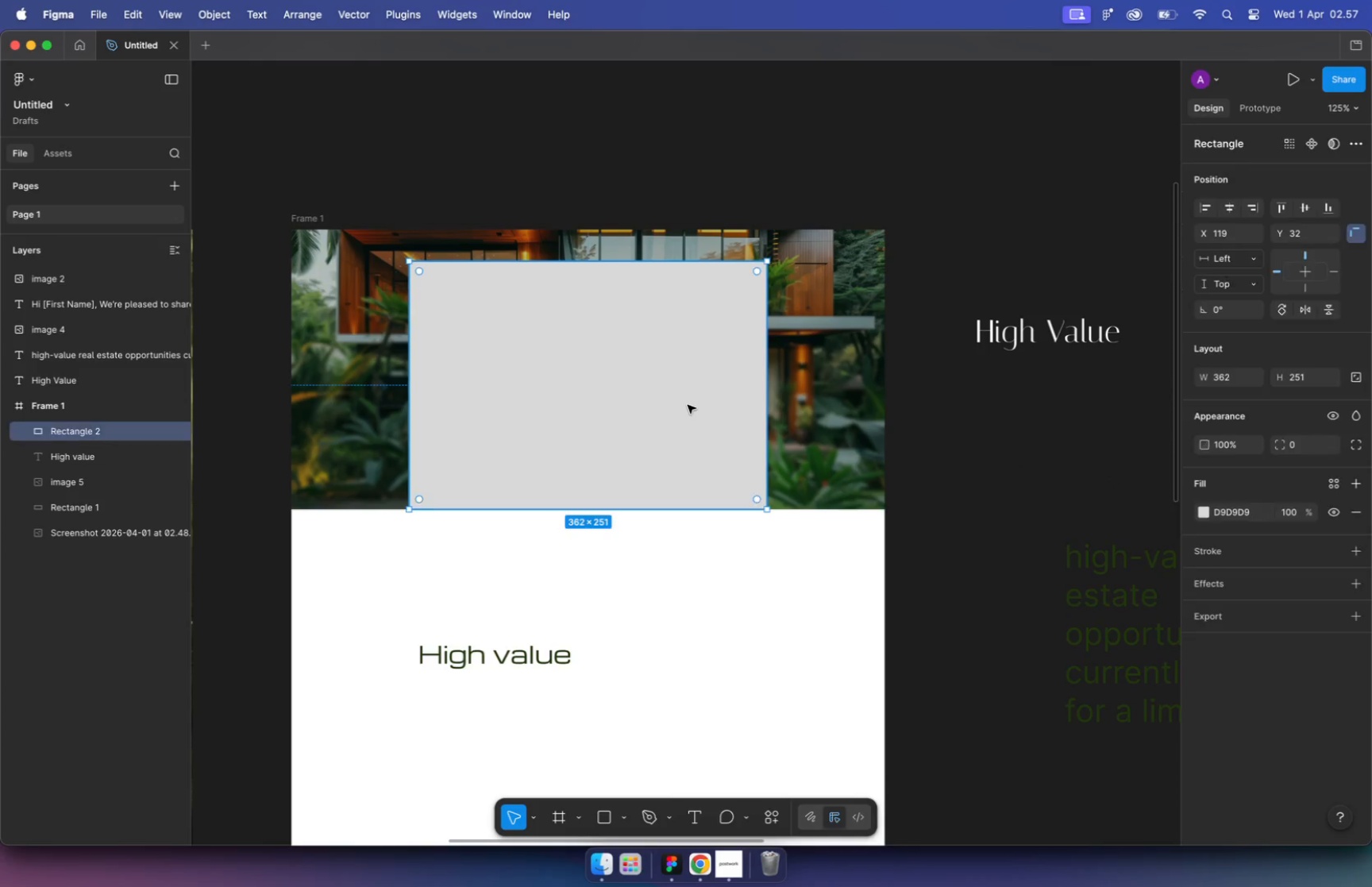 
left_click_drag(start_coordinate=[418, 272], to_coordinate=[433, 296])
 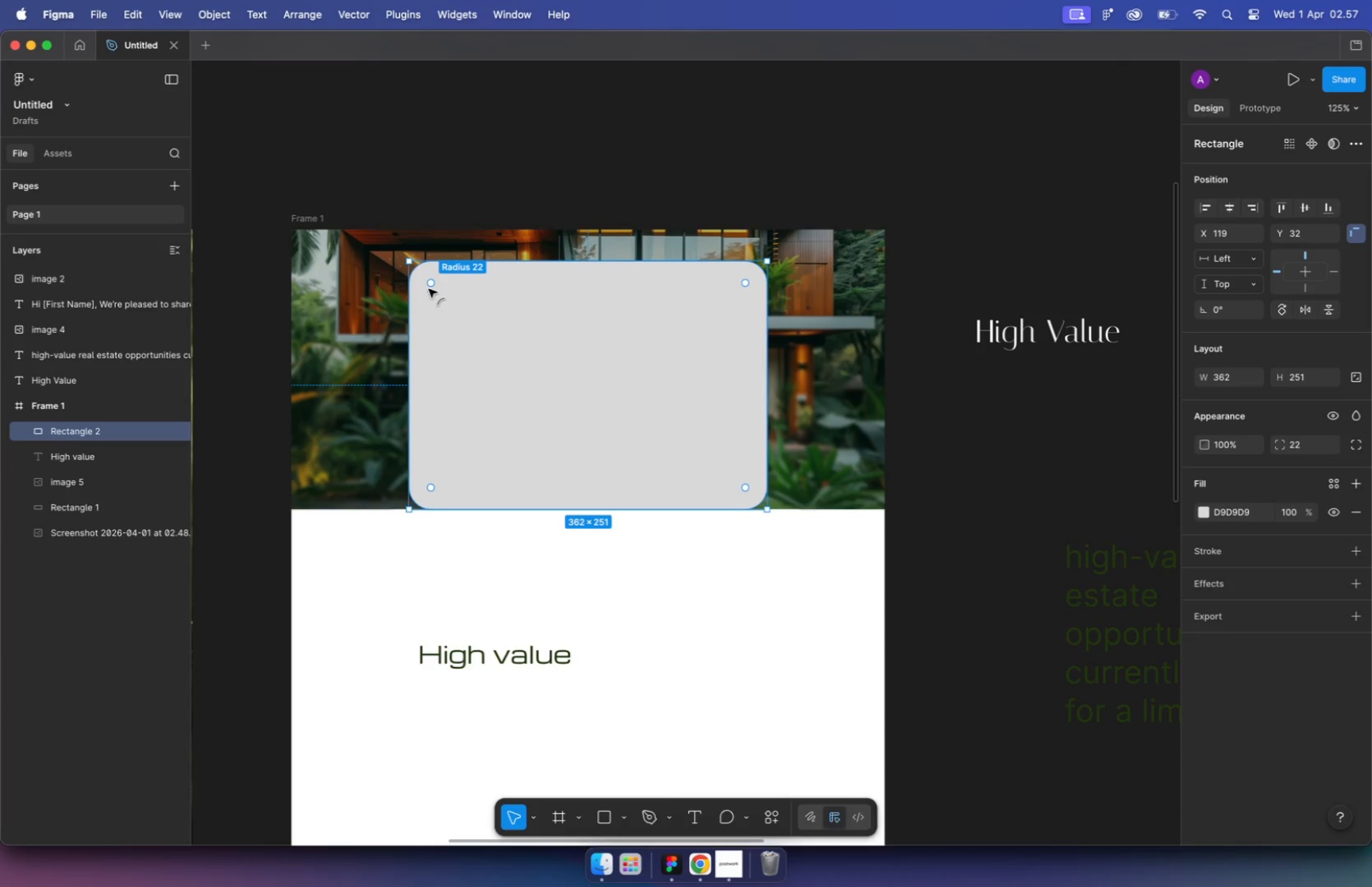 
key(Meta+CommandLeft)
 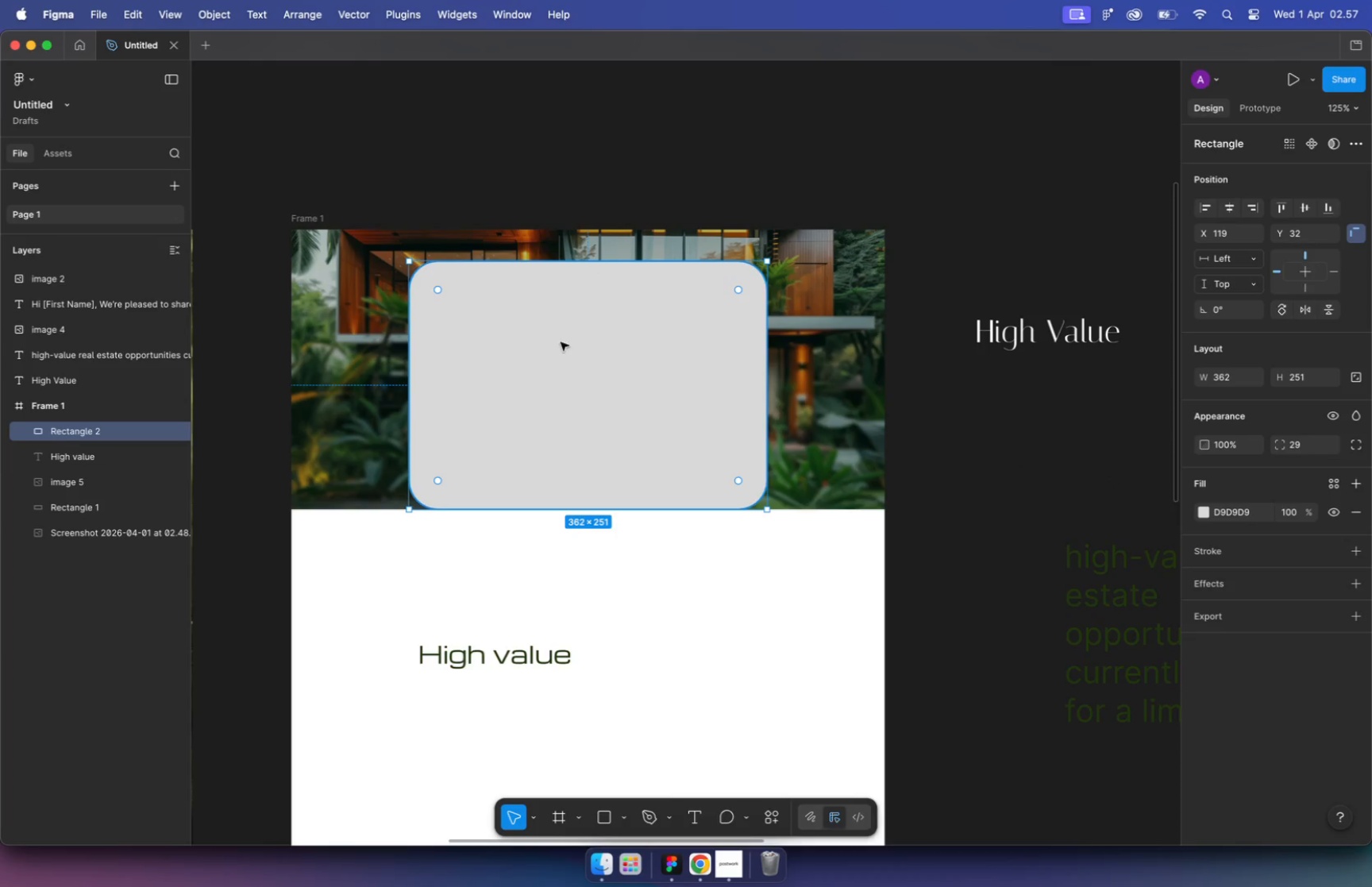 
key(Meta+Z)
 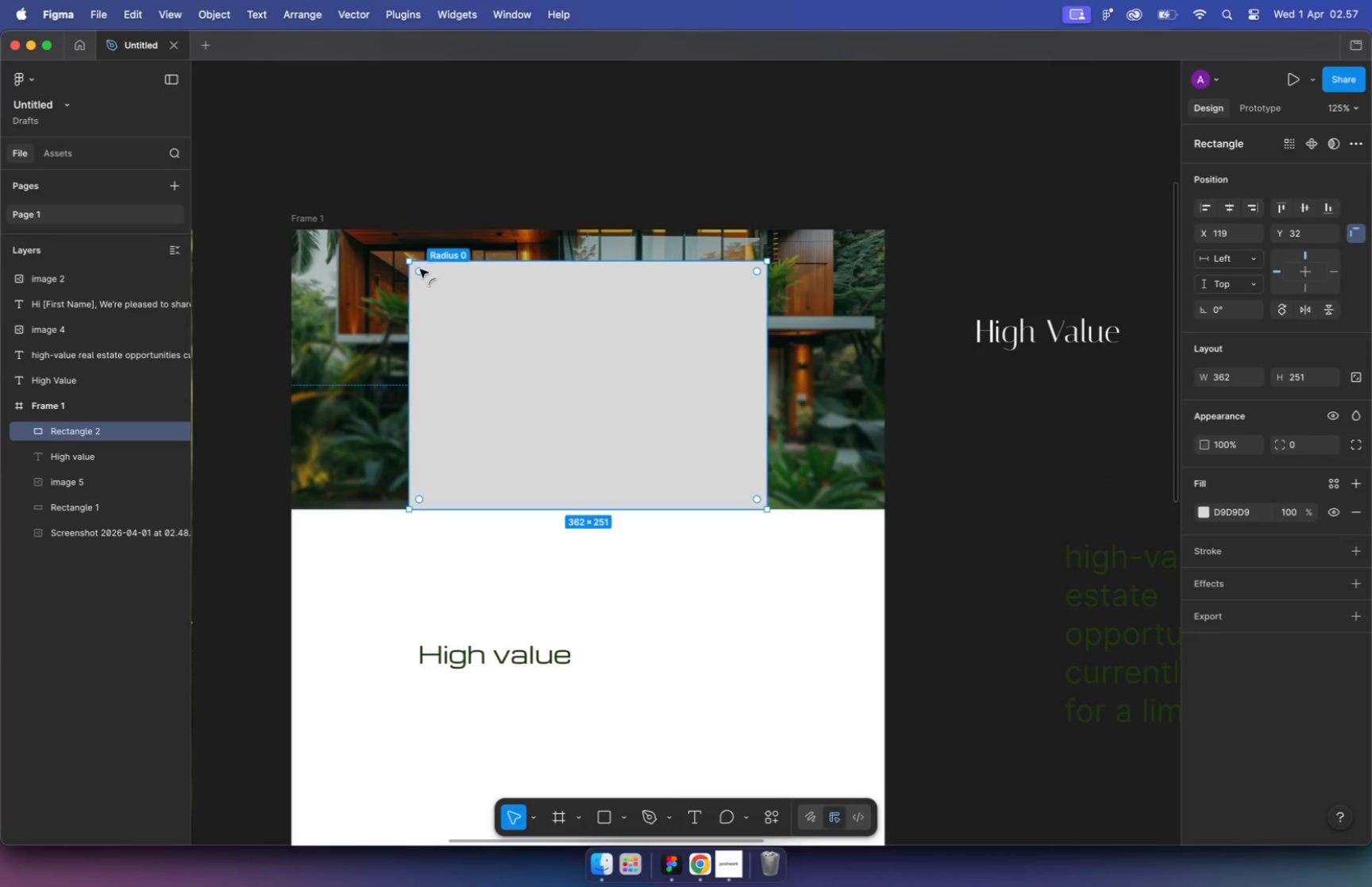 
left_click([418, 273])
 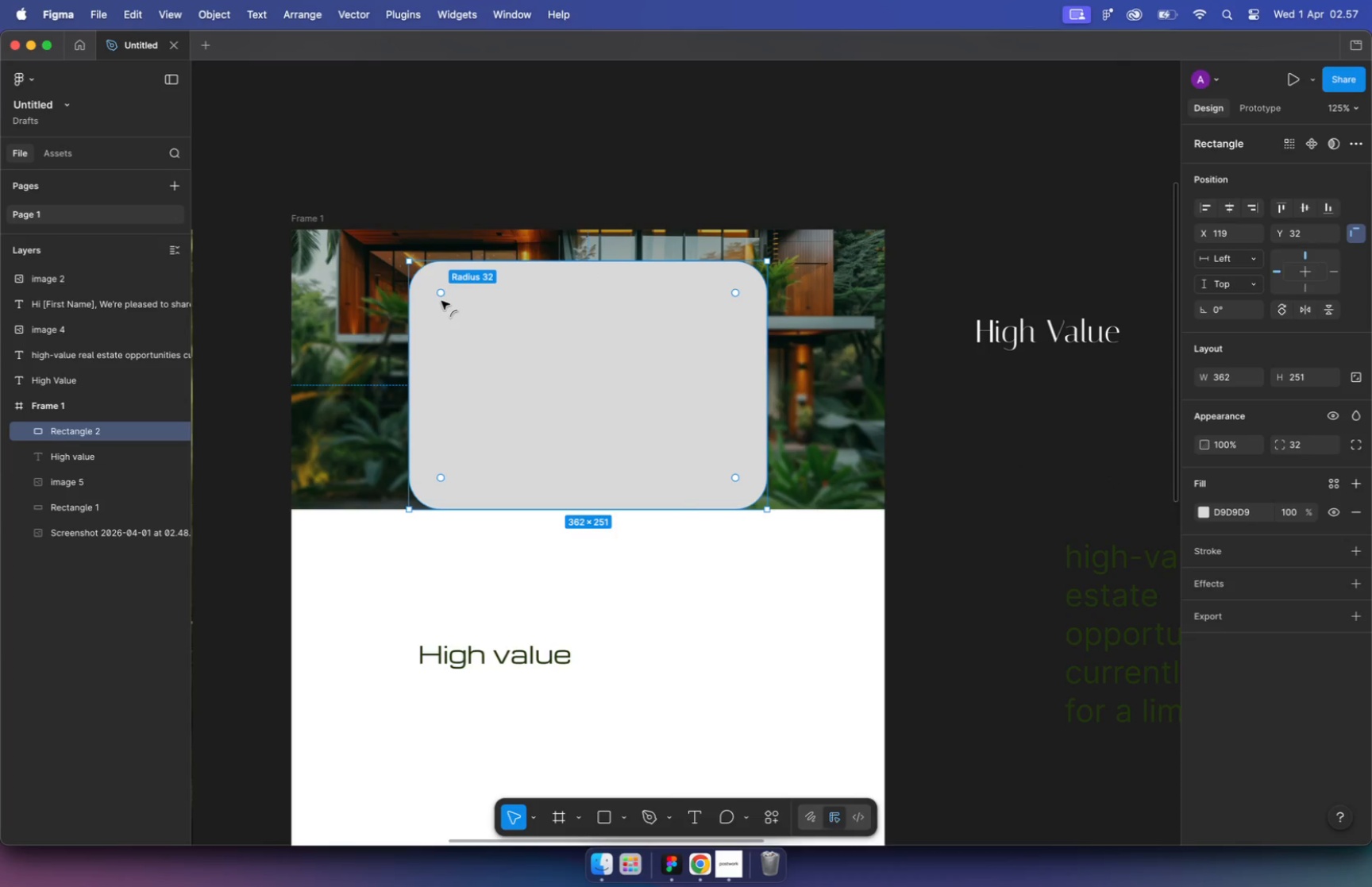 
left_click_drag(start_coordinate=[418, 273], to_coordinate=[441, 301])
 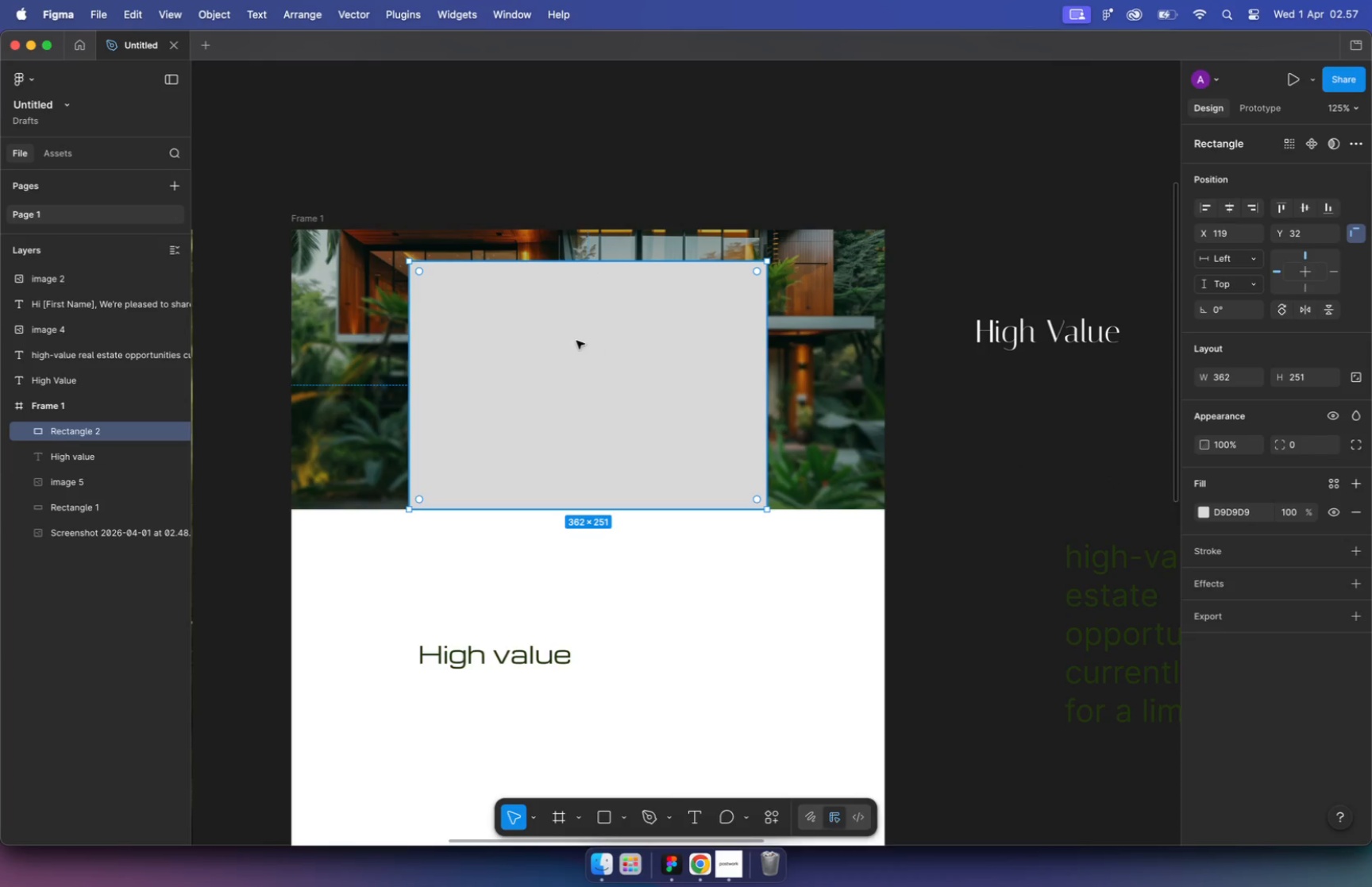 
hold_key(key=ShiftLeft, duration=0.65)
 